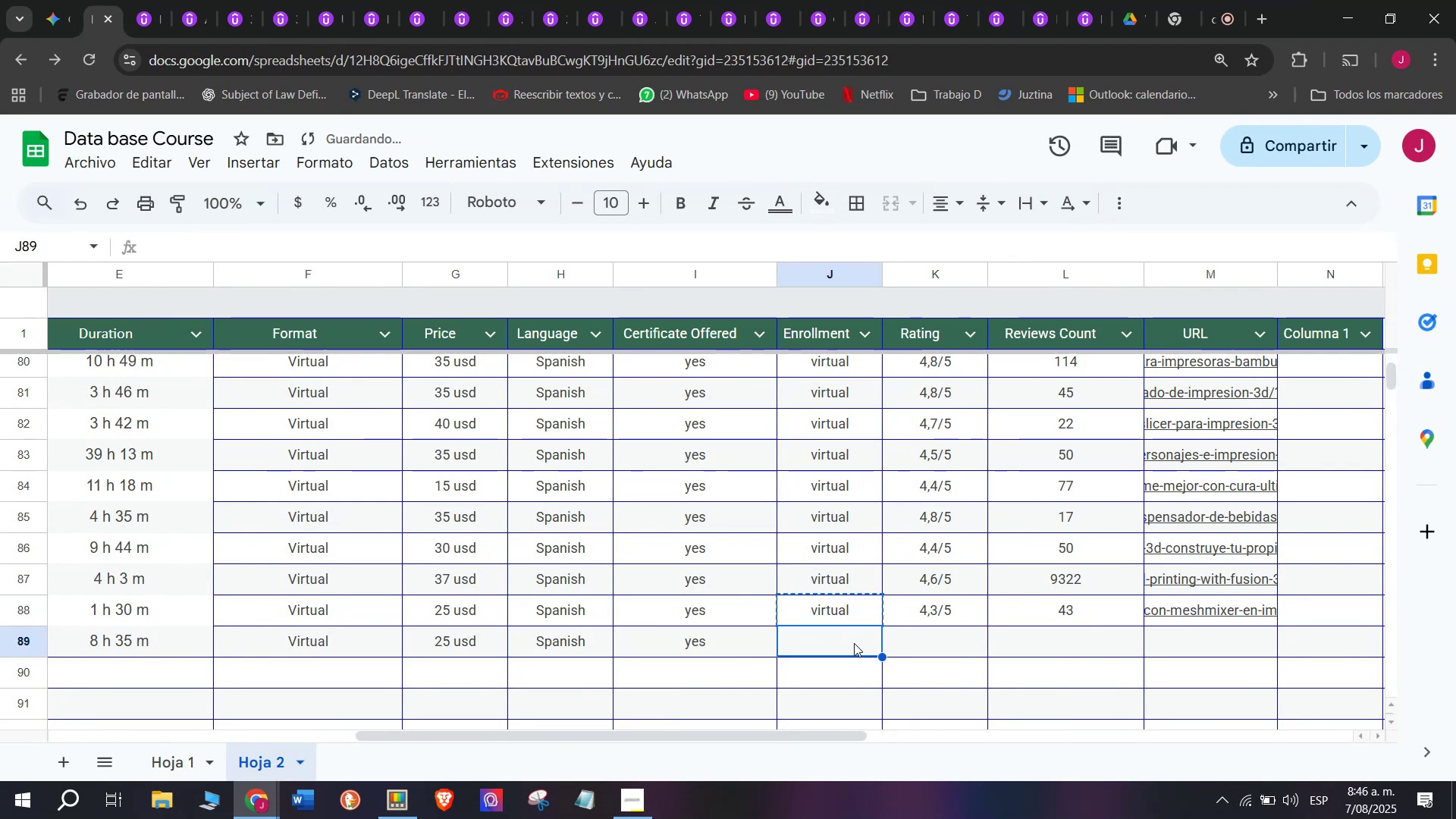 
key(Z)
 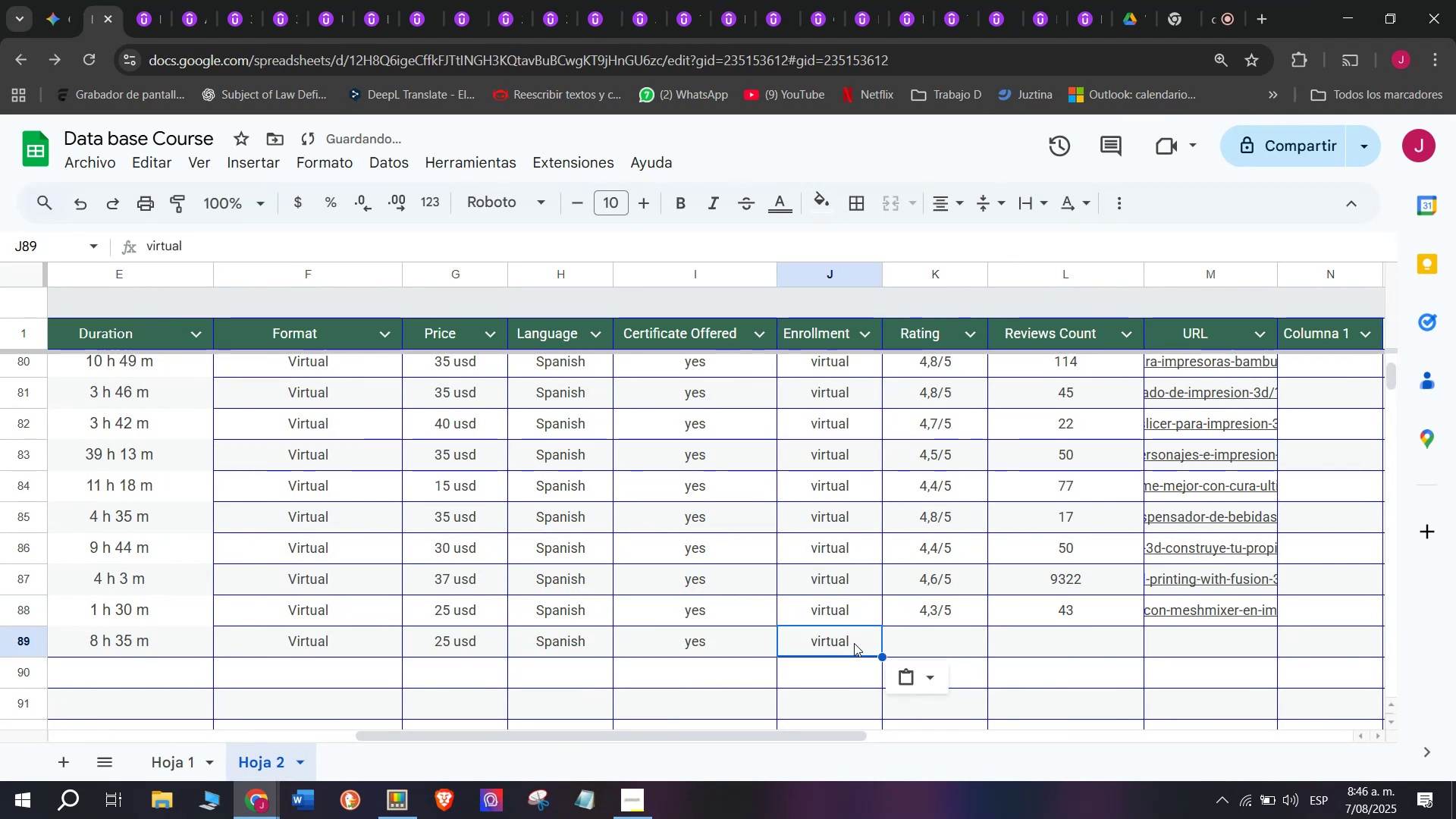 
key(Control+ControlLeft)
 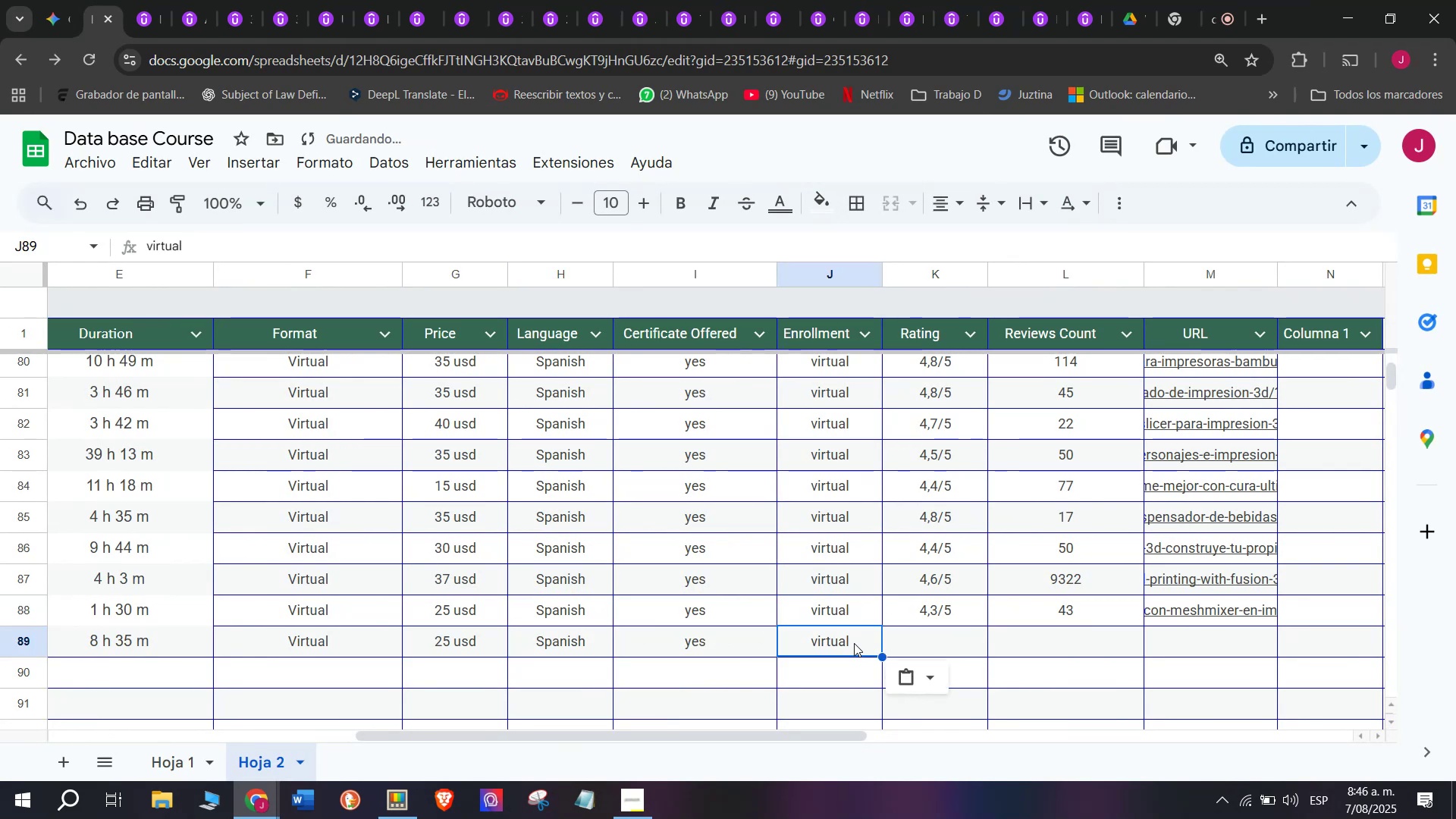 
key(Control+V)
 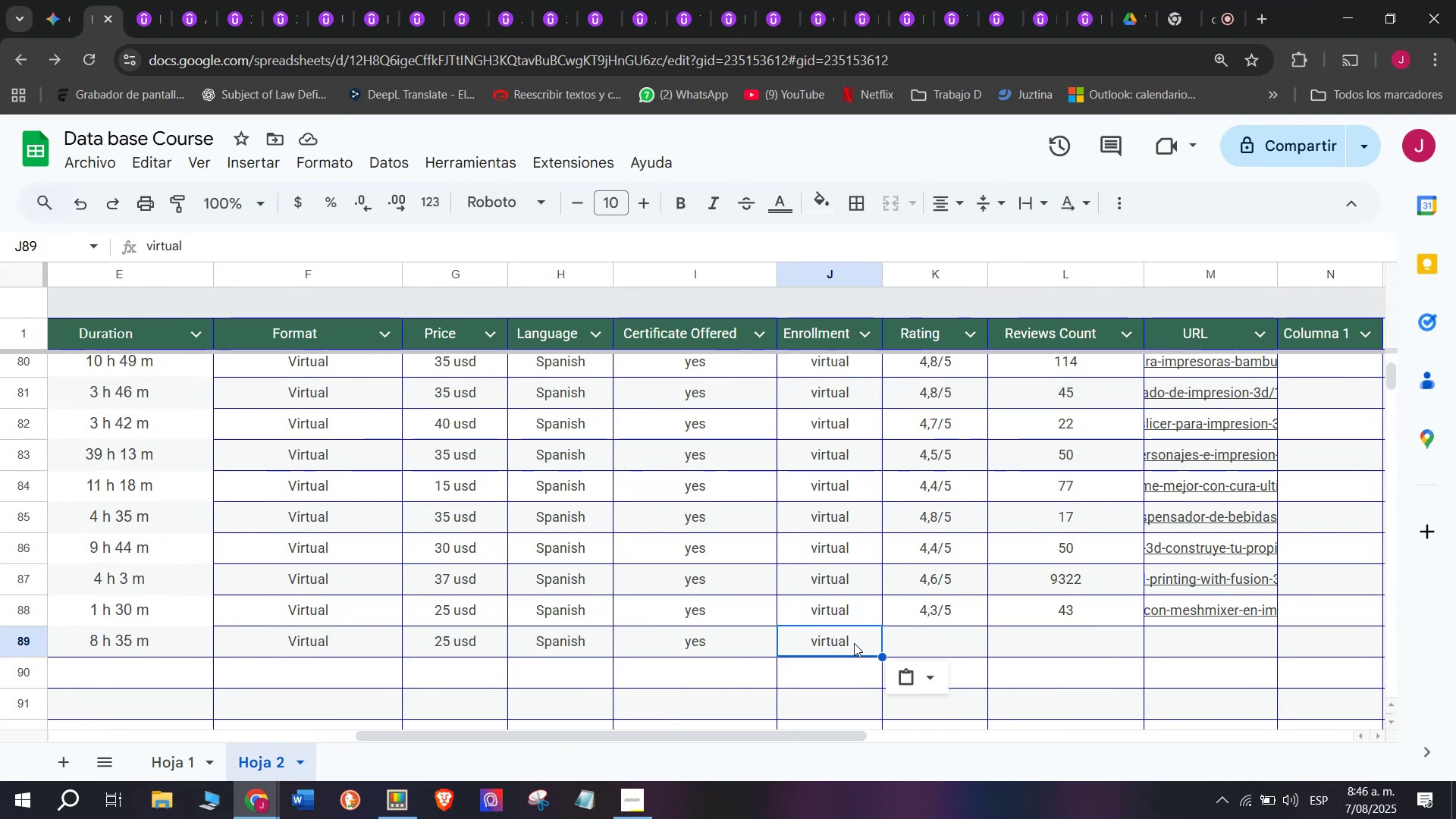 
wait(10.77)
 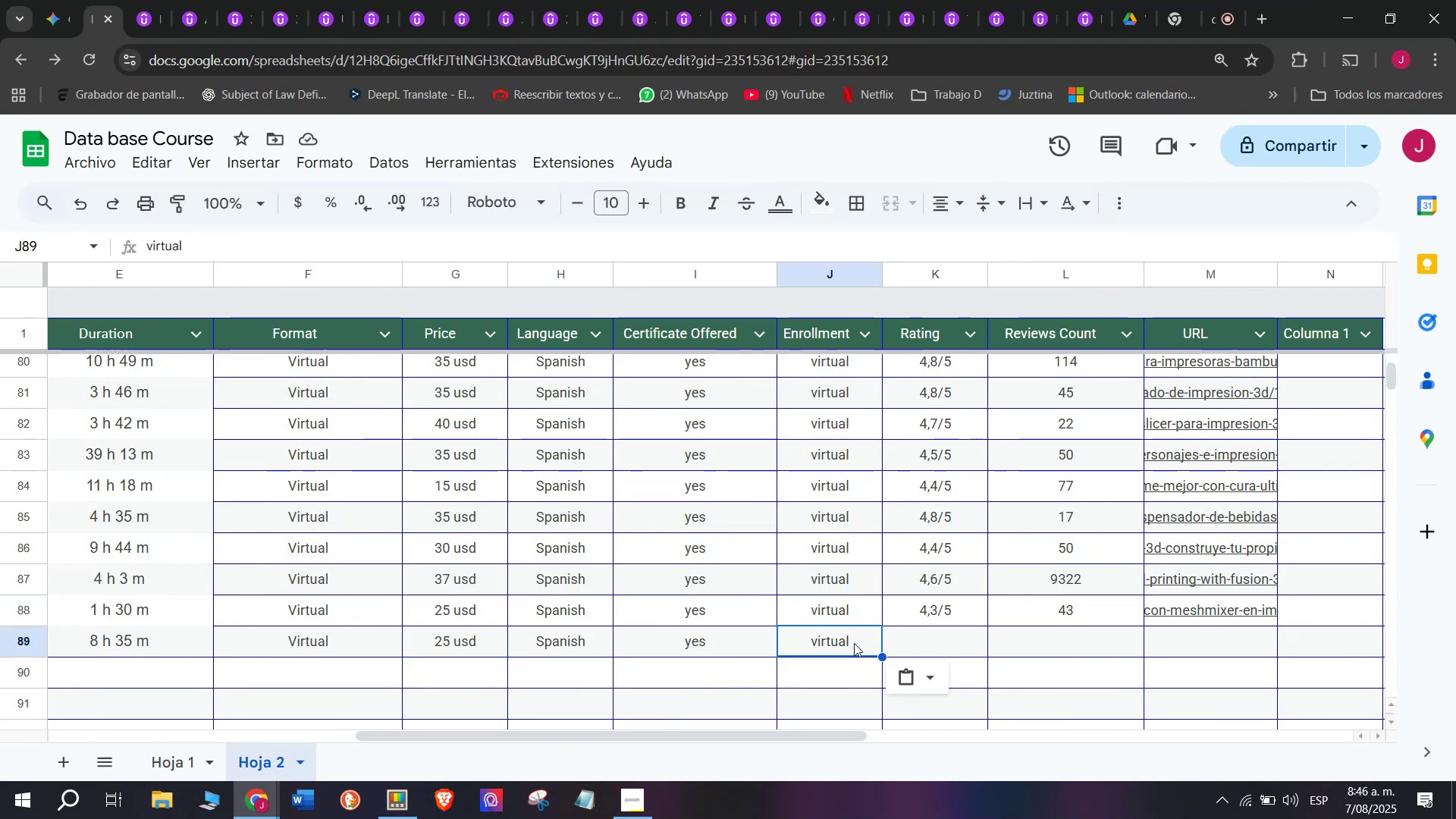 
left_click([958, 636])
 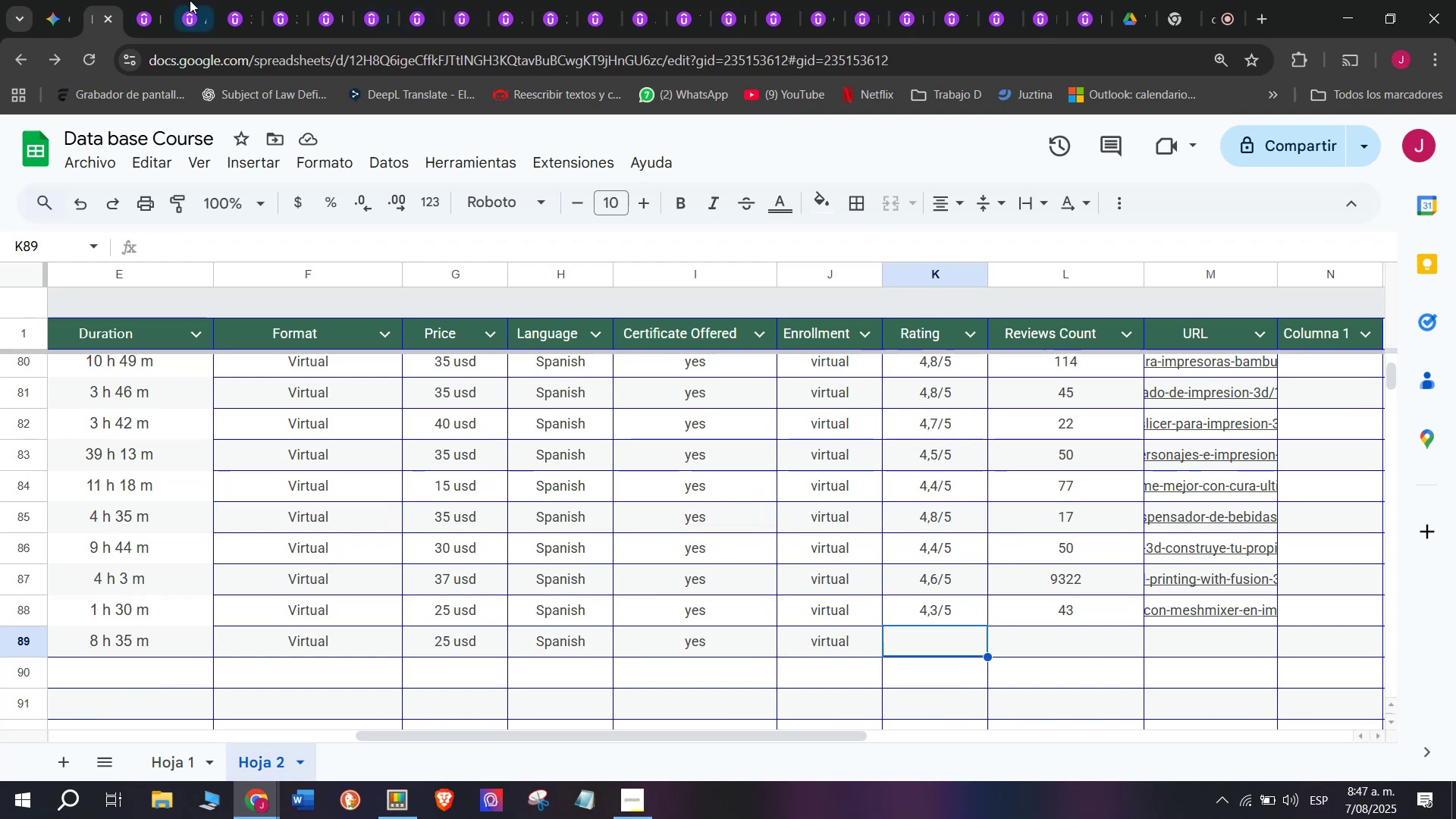 
left_click([152, 0])
 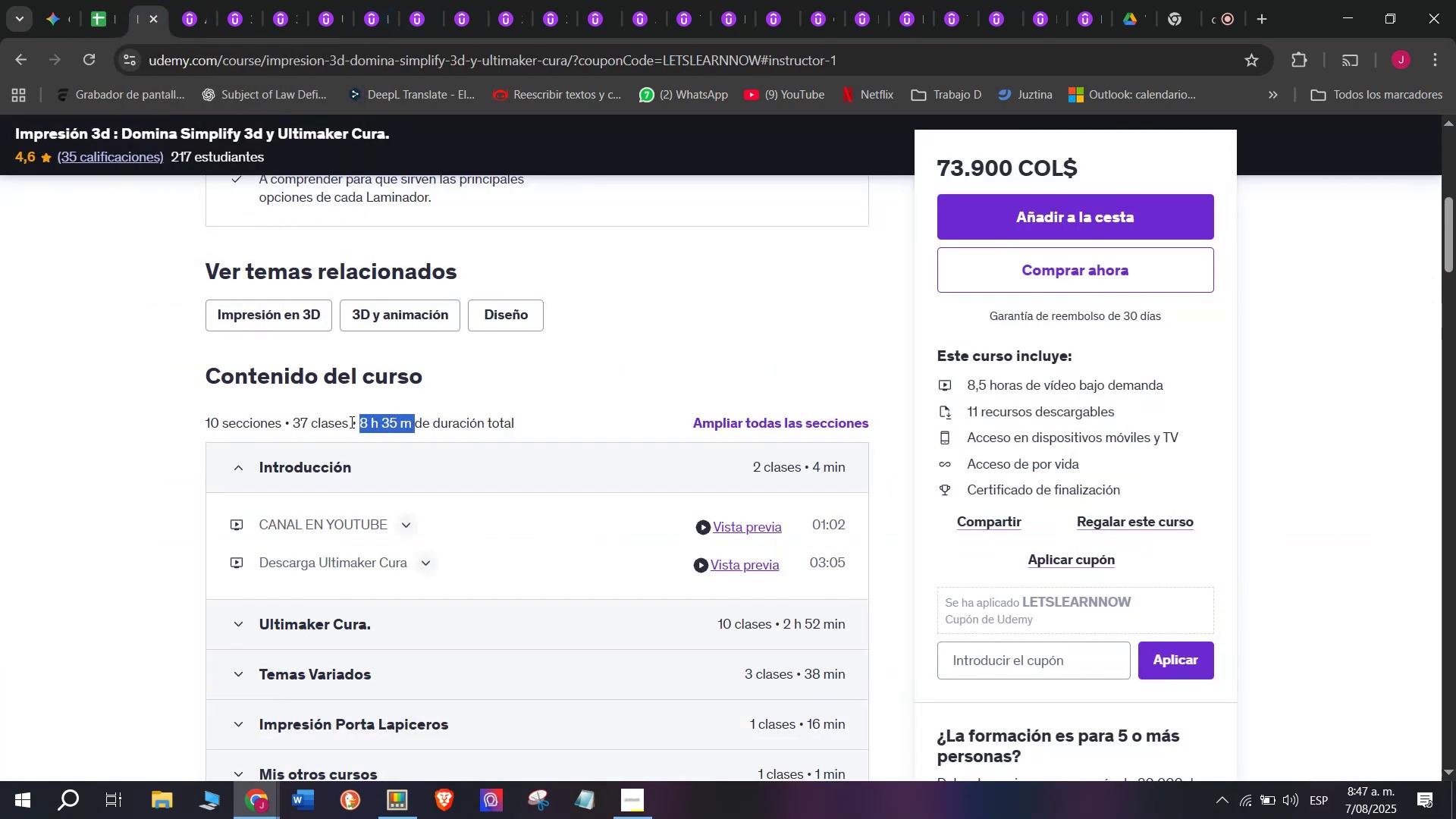 
scroll: coordinate [333, 383], scroll_direction: up, amount: 3.0
 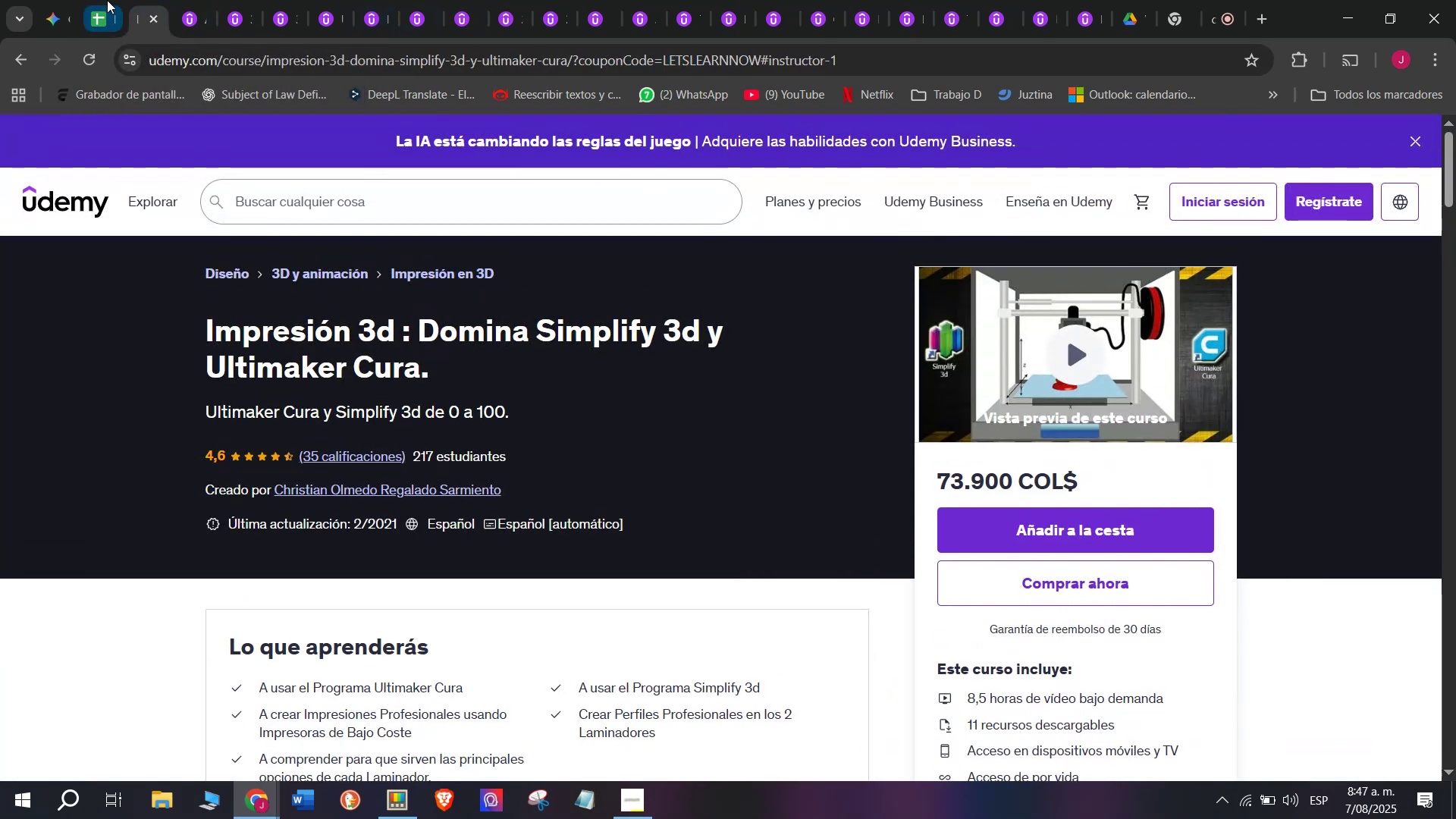 
left_click([117, 0])
 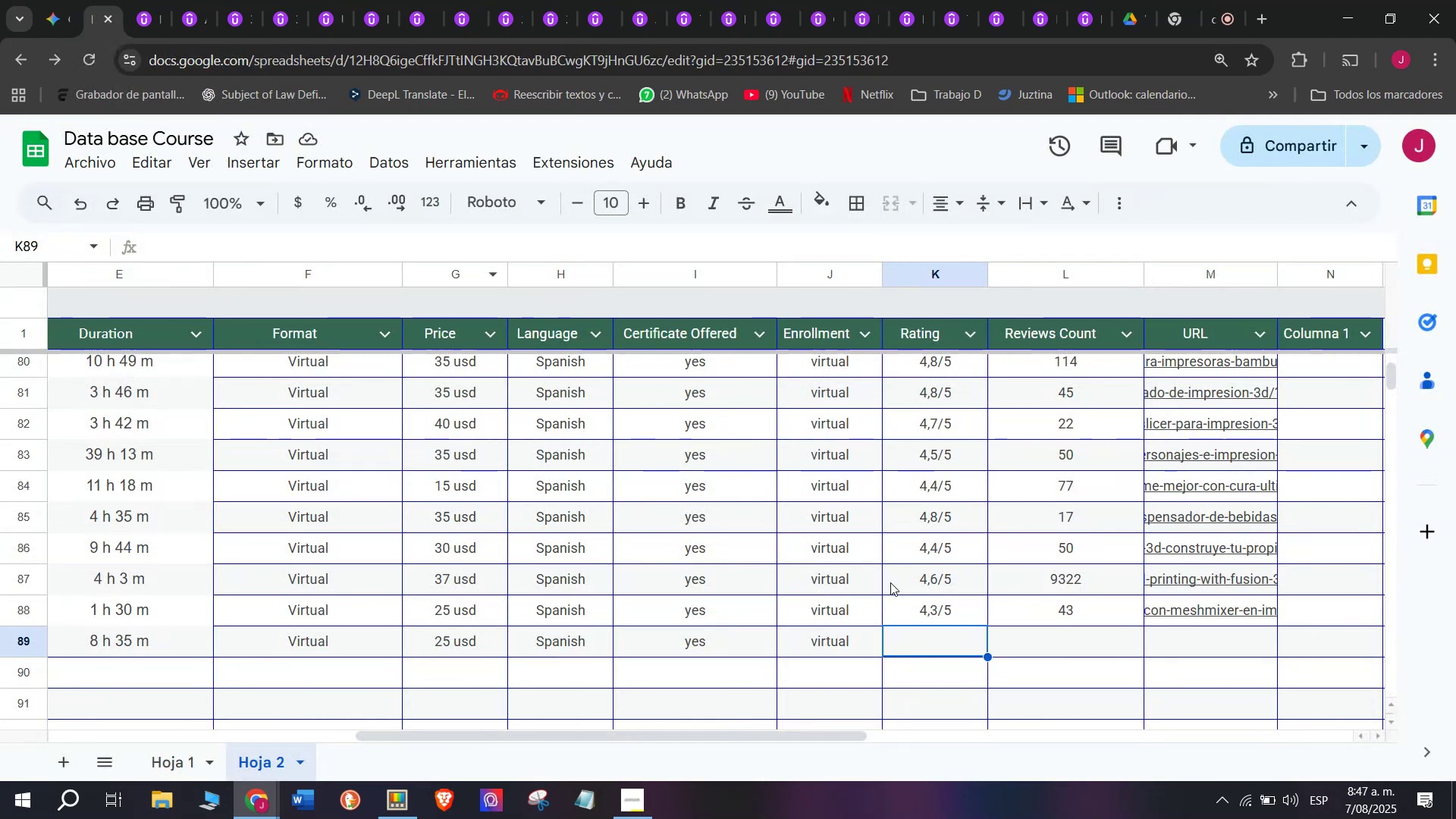 
left_click([912, 595])
 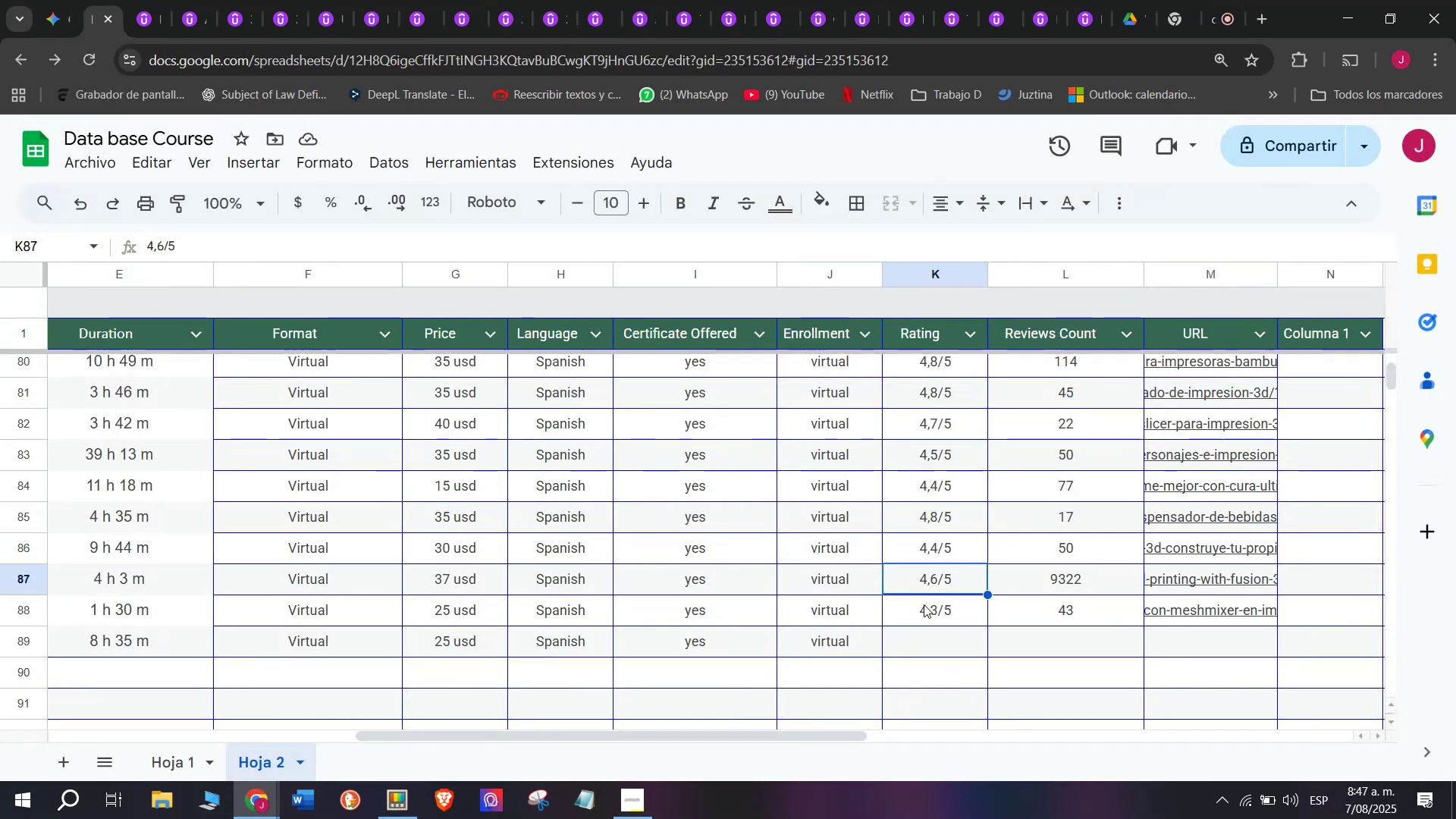 
key(Control+ControlLeft)
 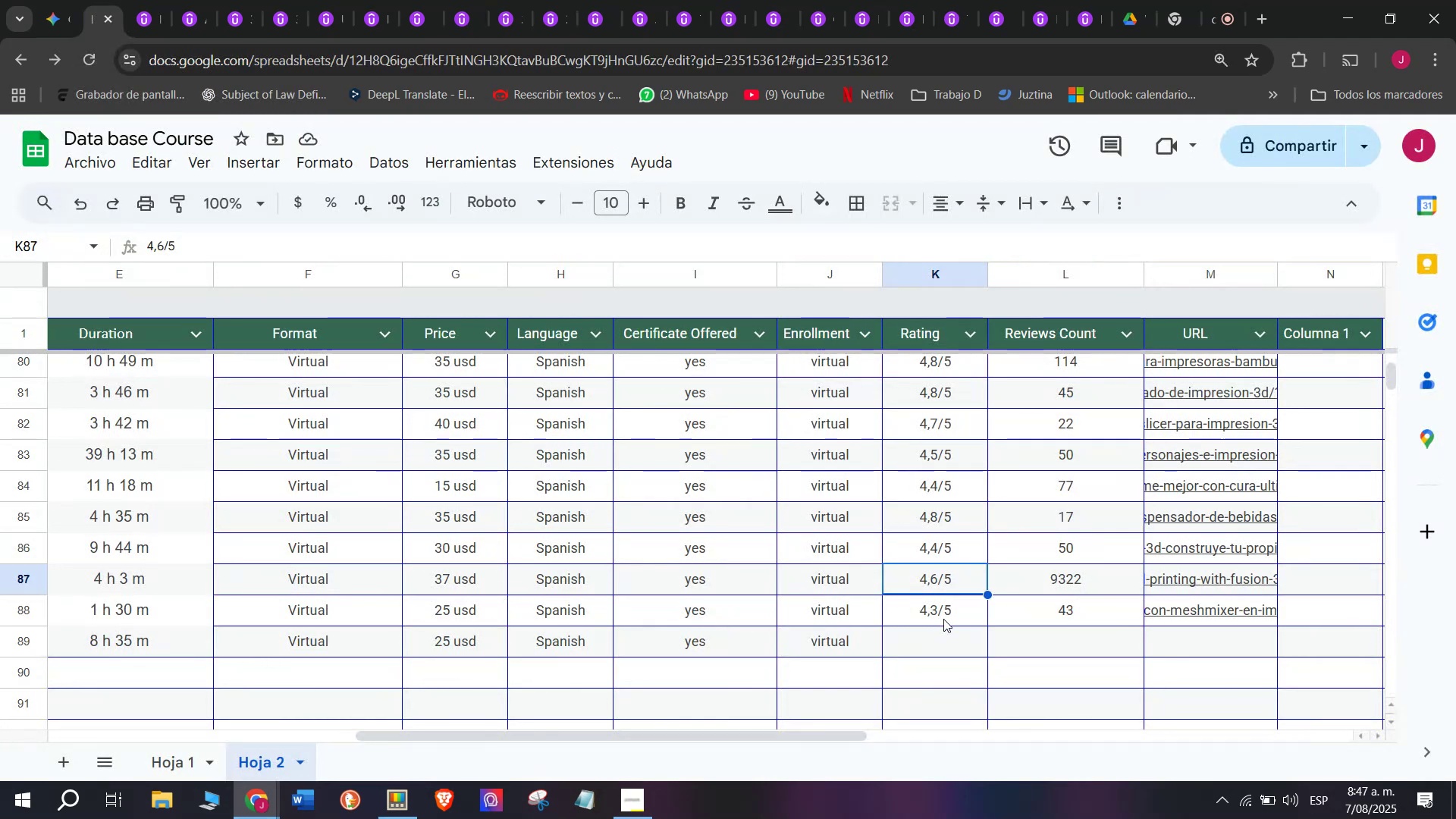 
key(Break)
 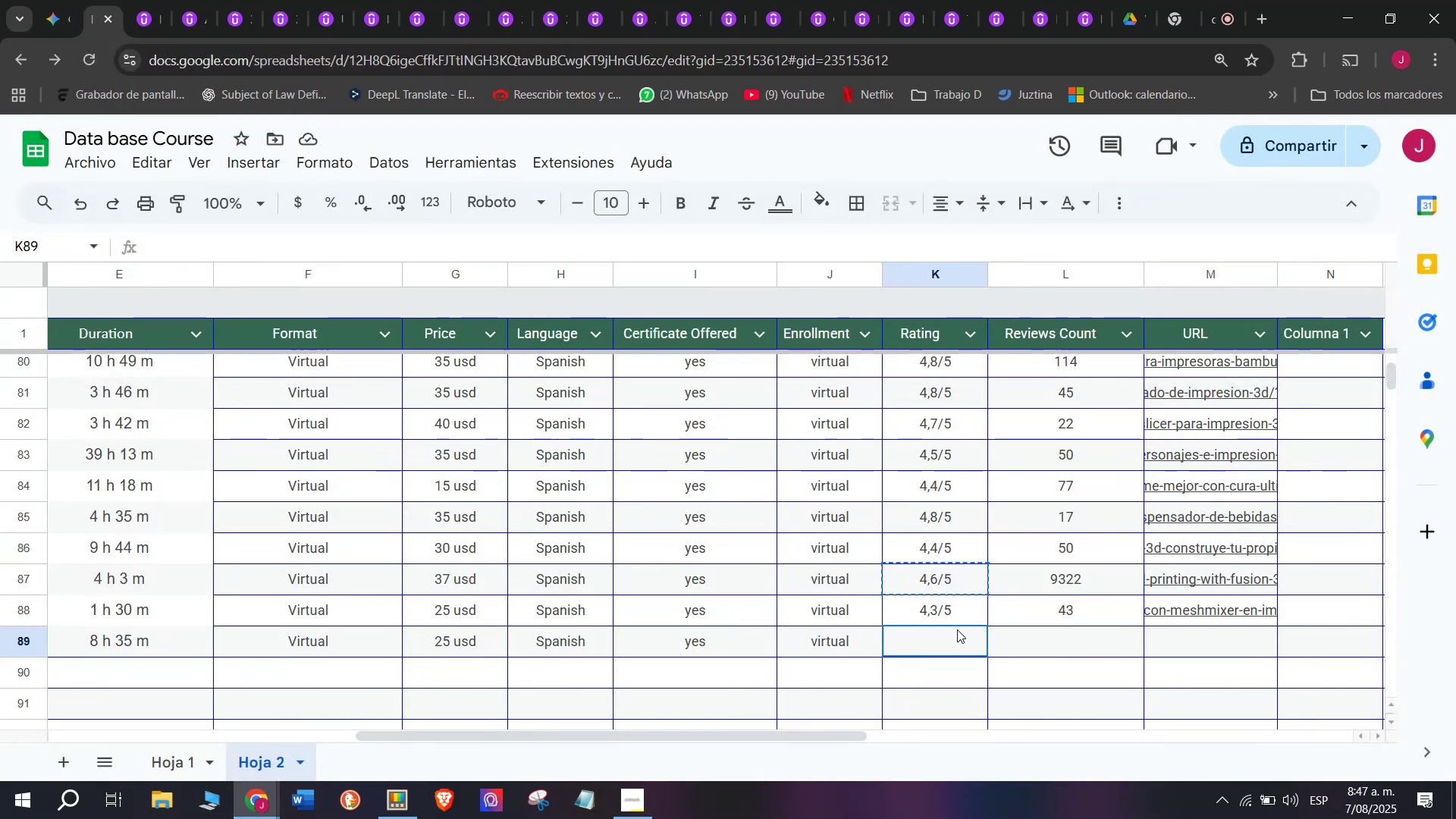 
key(Control+C)
 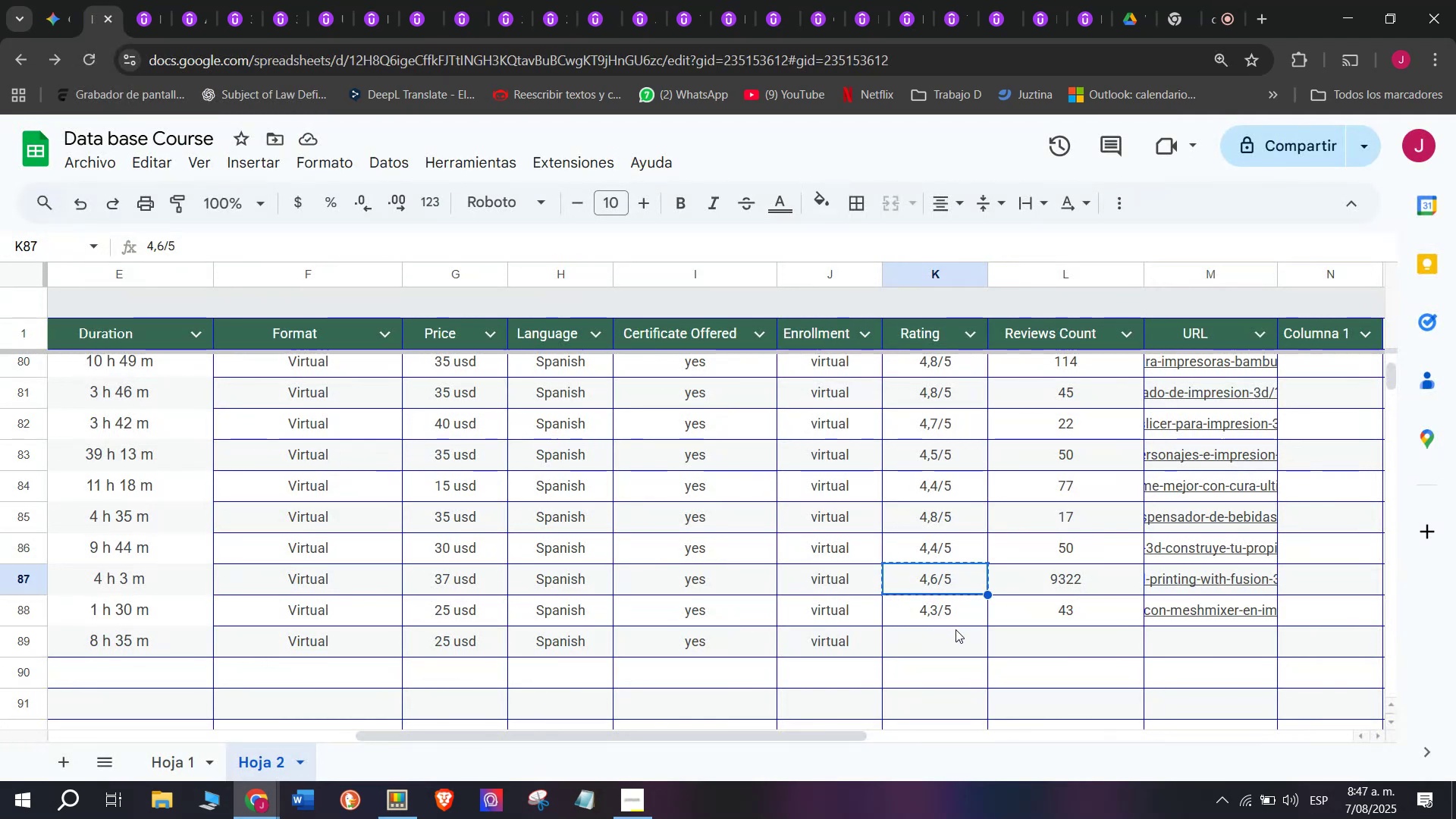 
left_click([957, 629])
 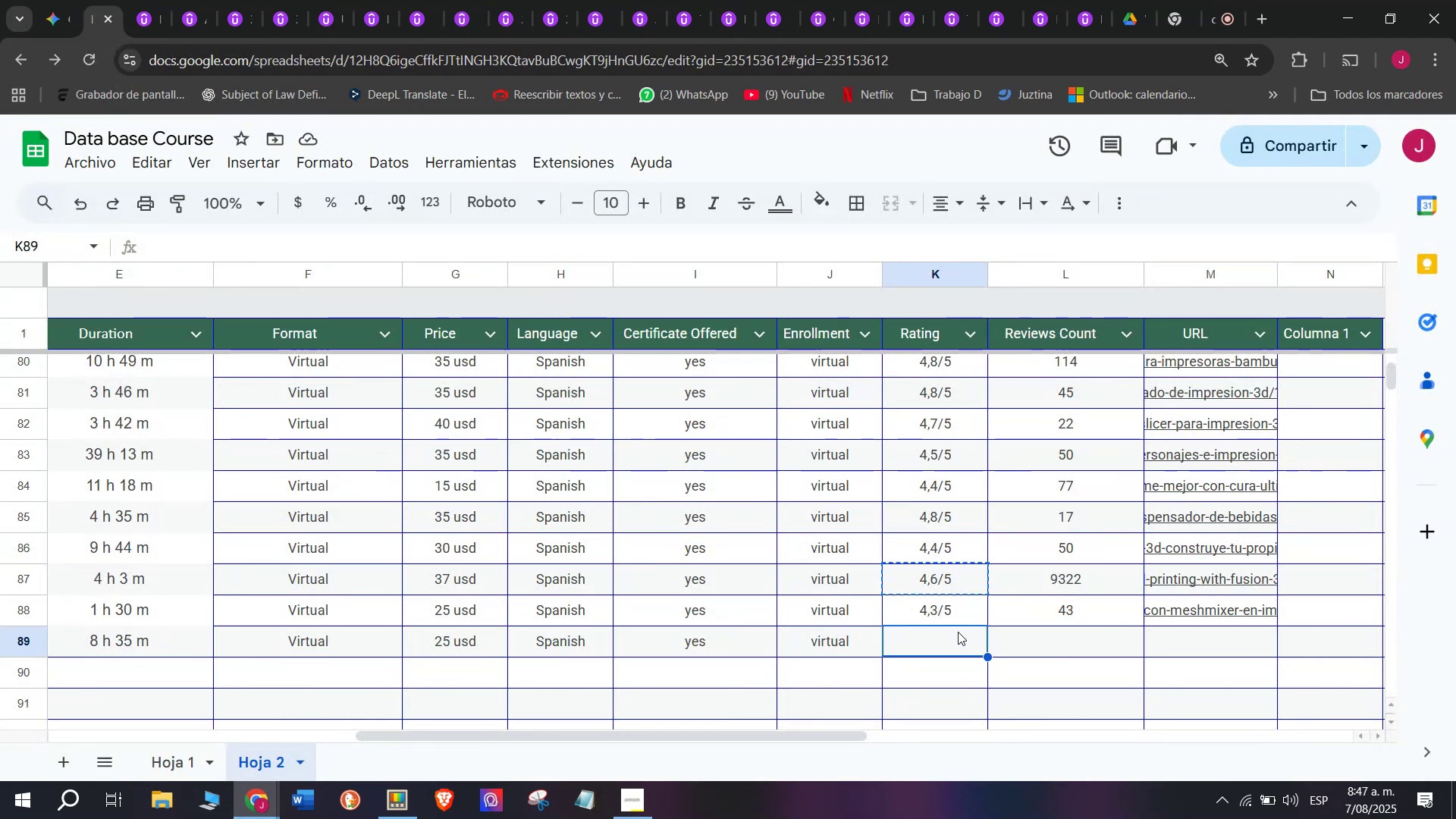 
key(Z)
 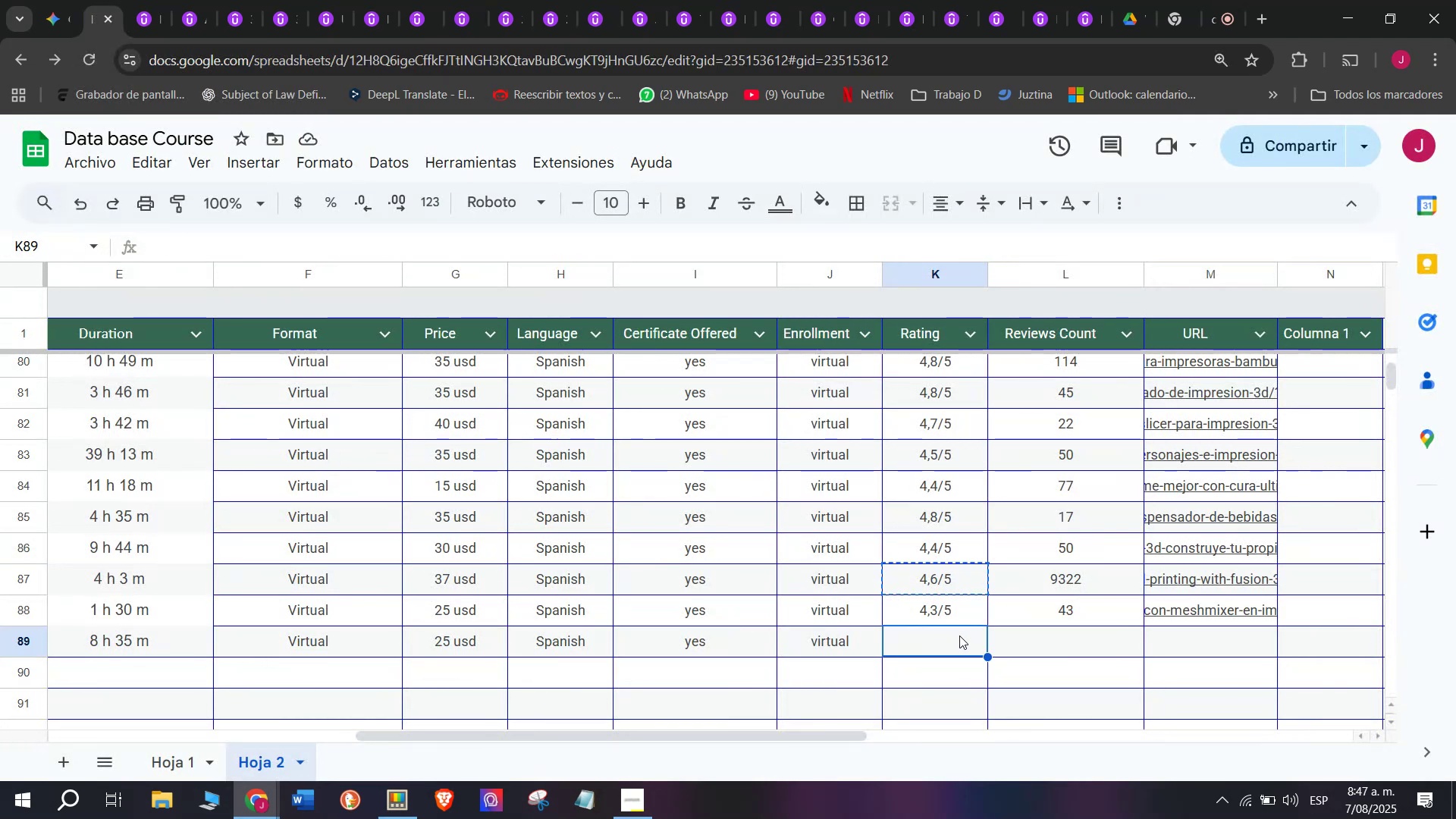 
key(Control+ControlLeft)
 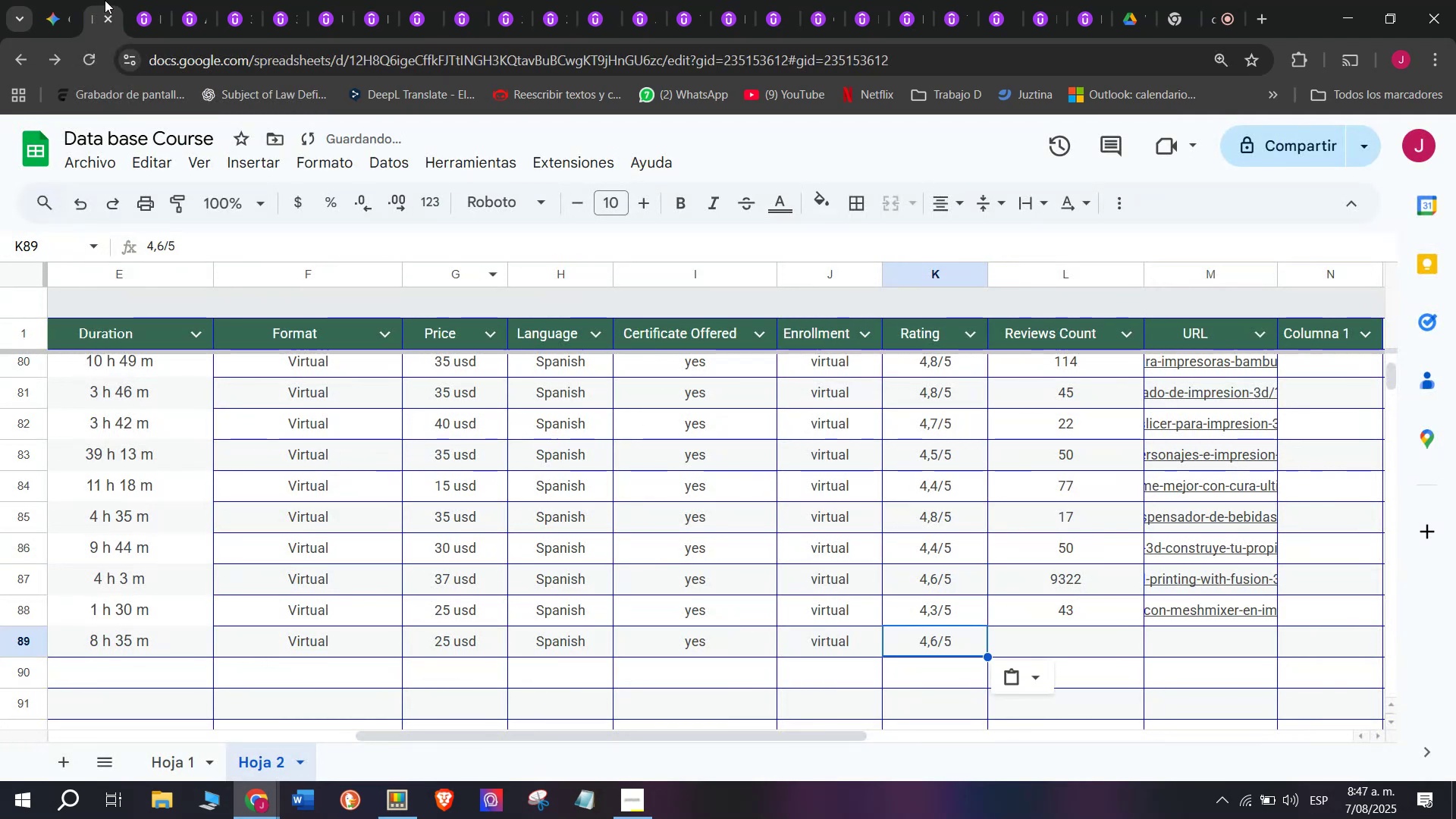 
key(Control+V)
 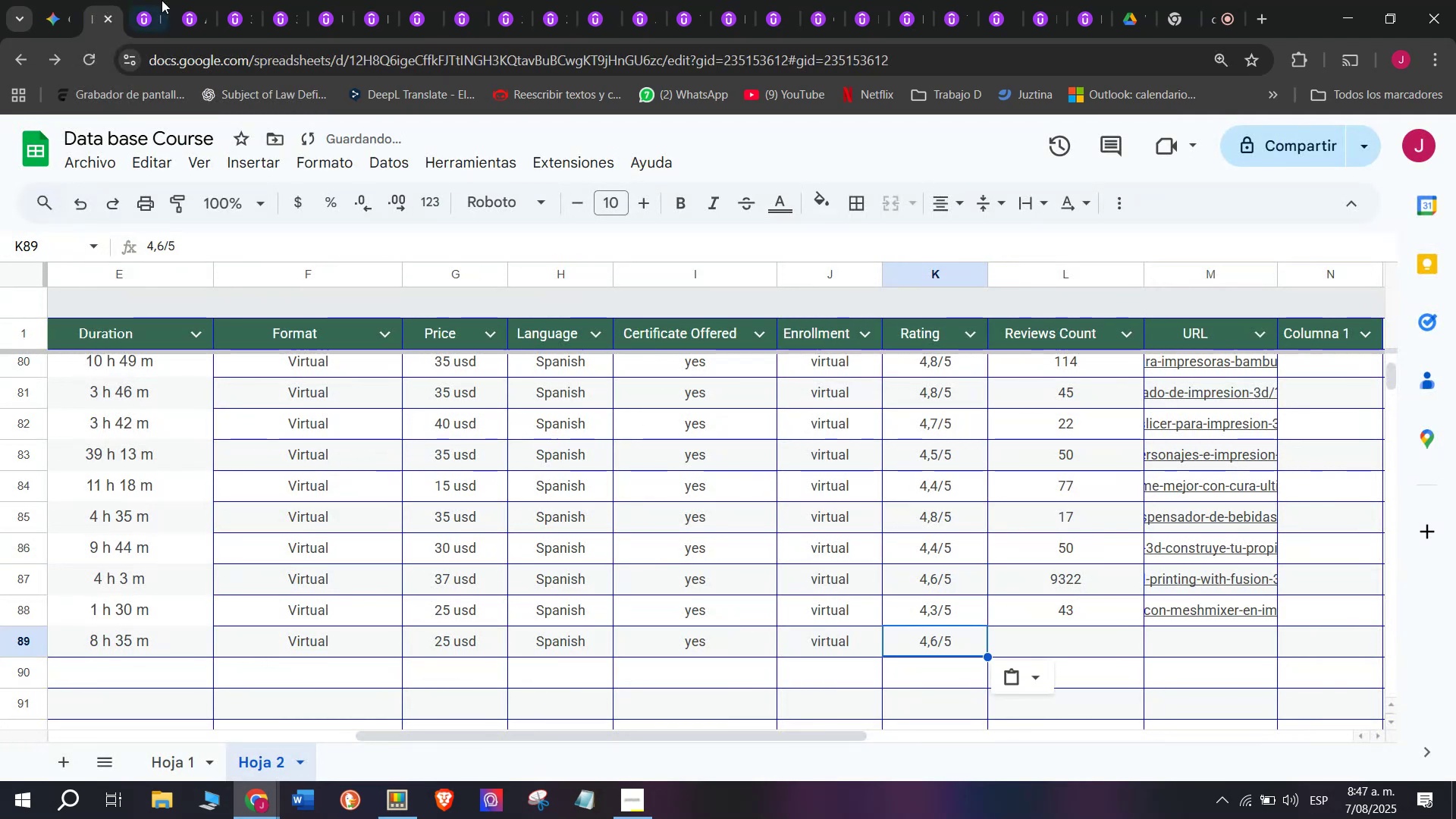 
left_click([162, 0])
 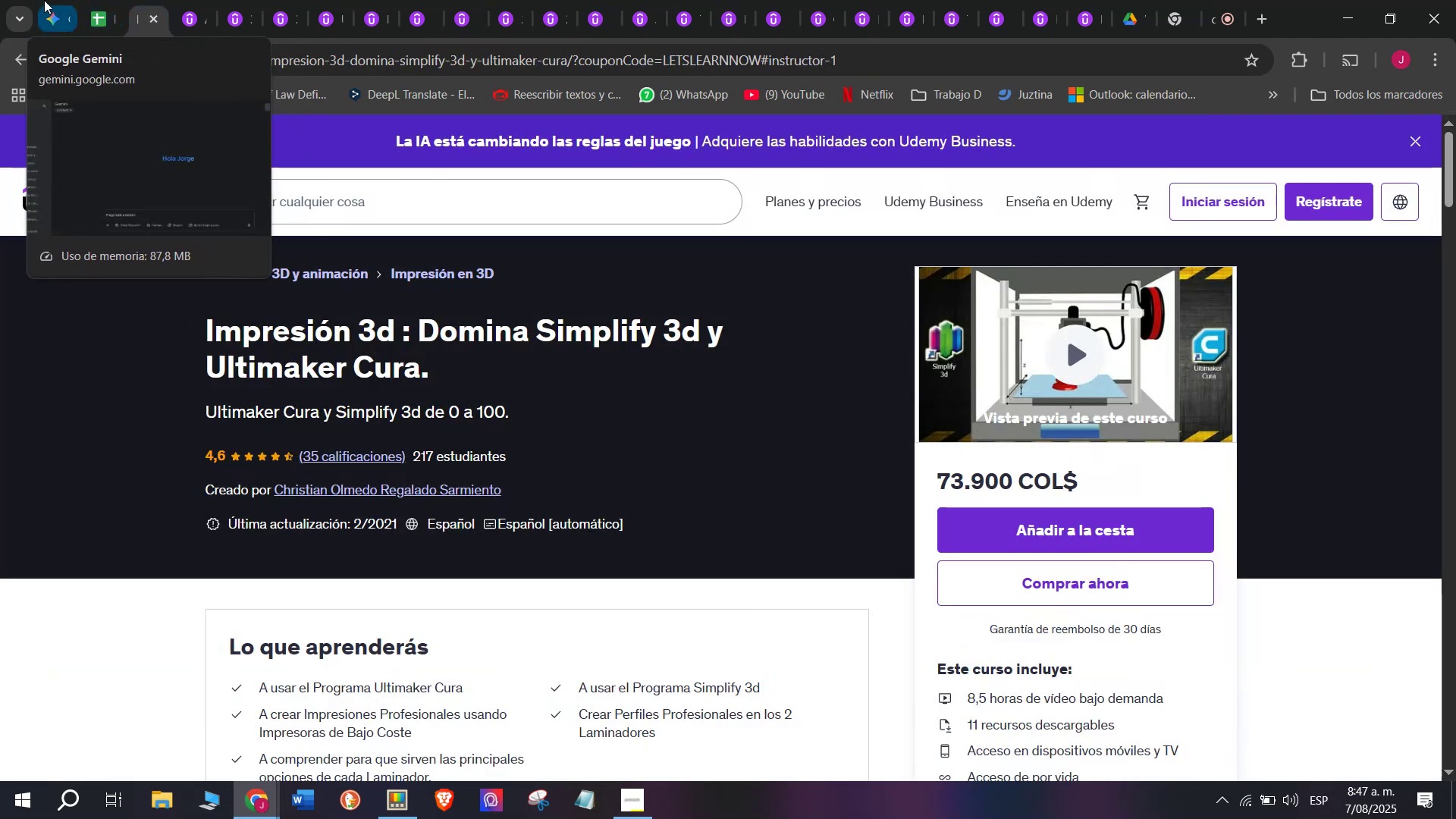 
left_click([61, 0])
 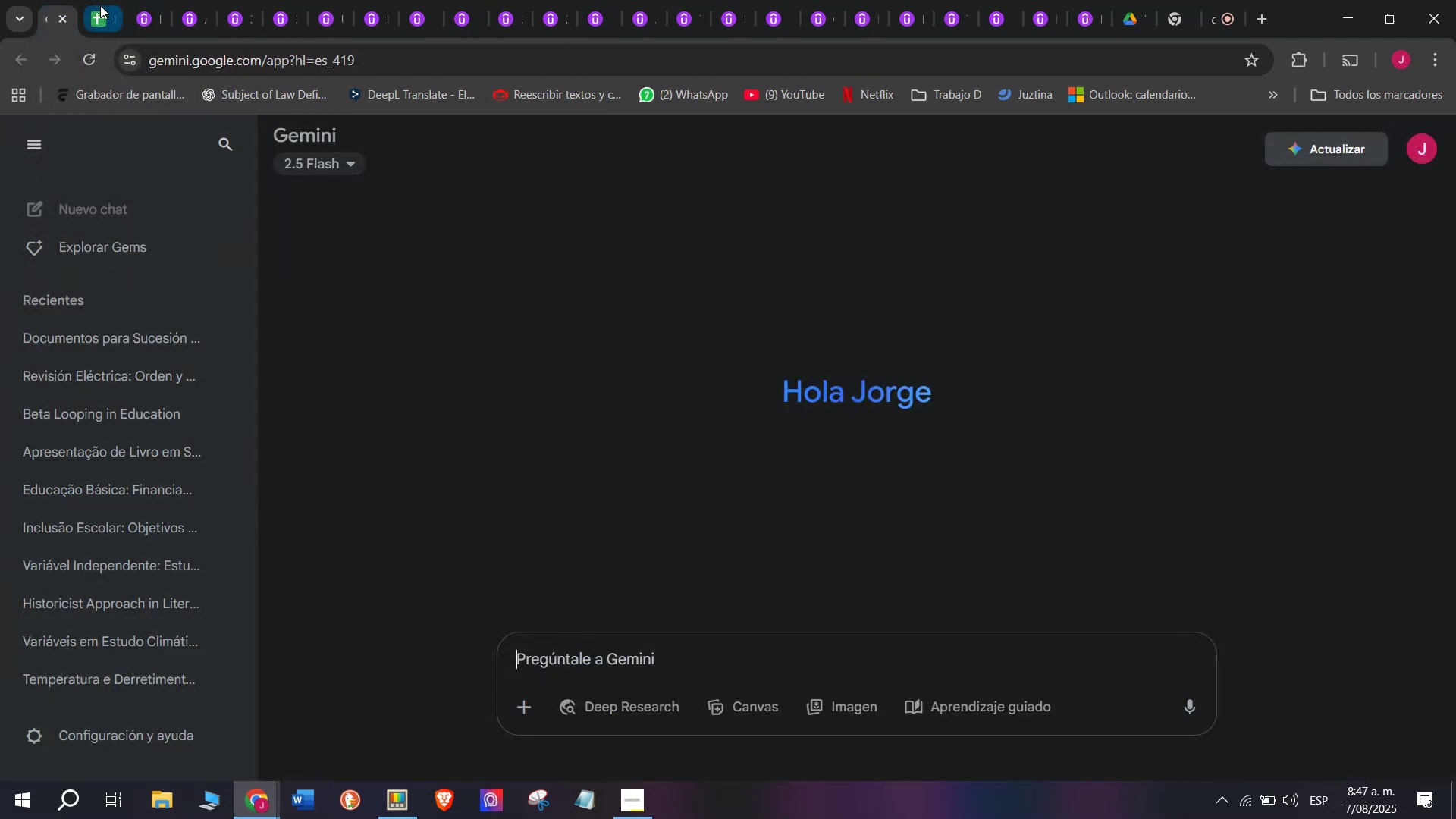 
left_click([100, 4])
 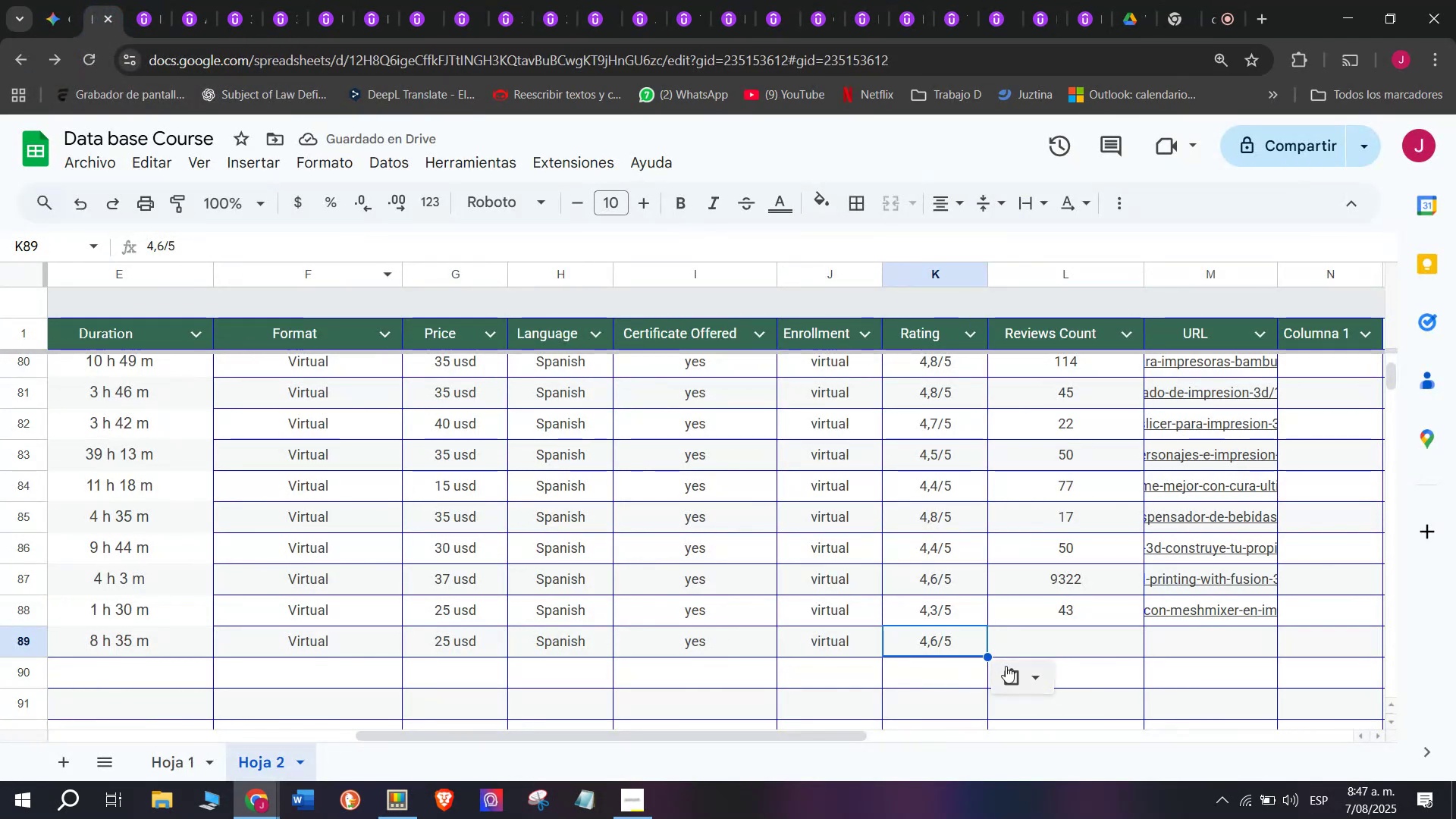 
left_click([1118, 646])
 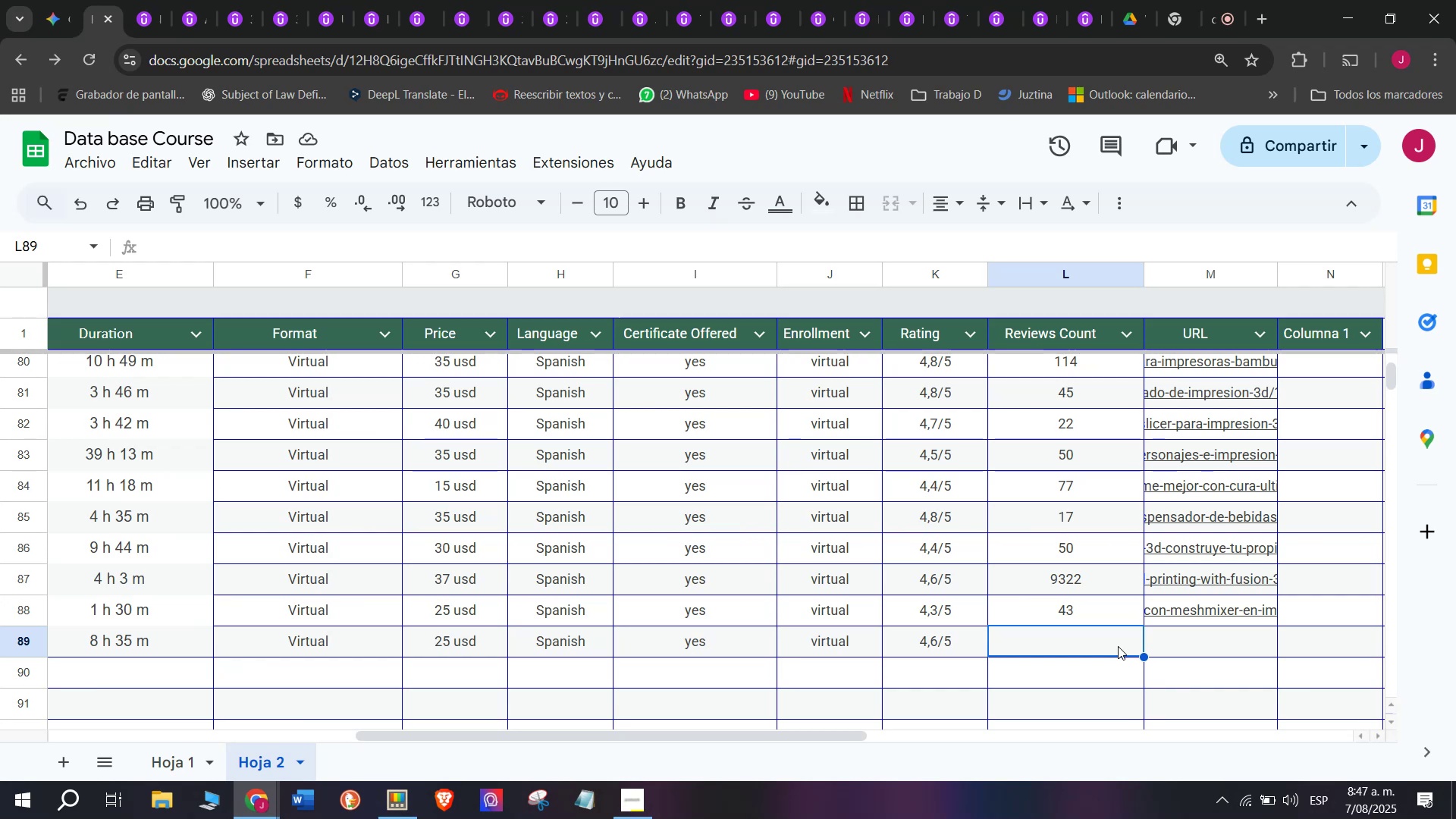 
wait(7.3)
 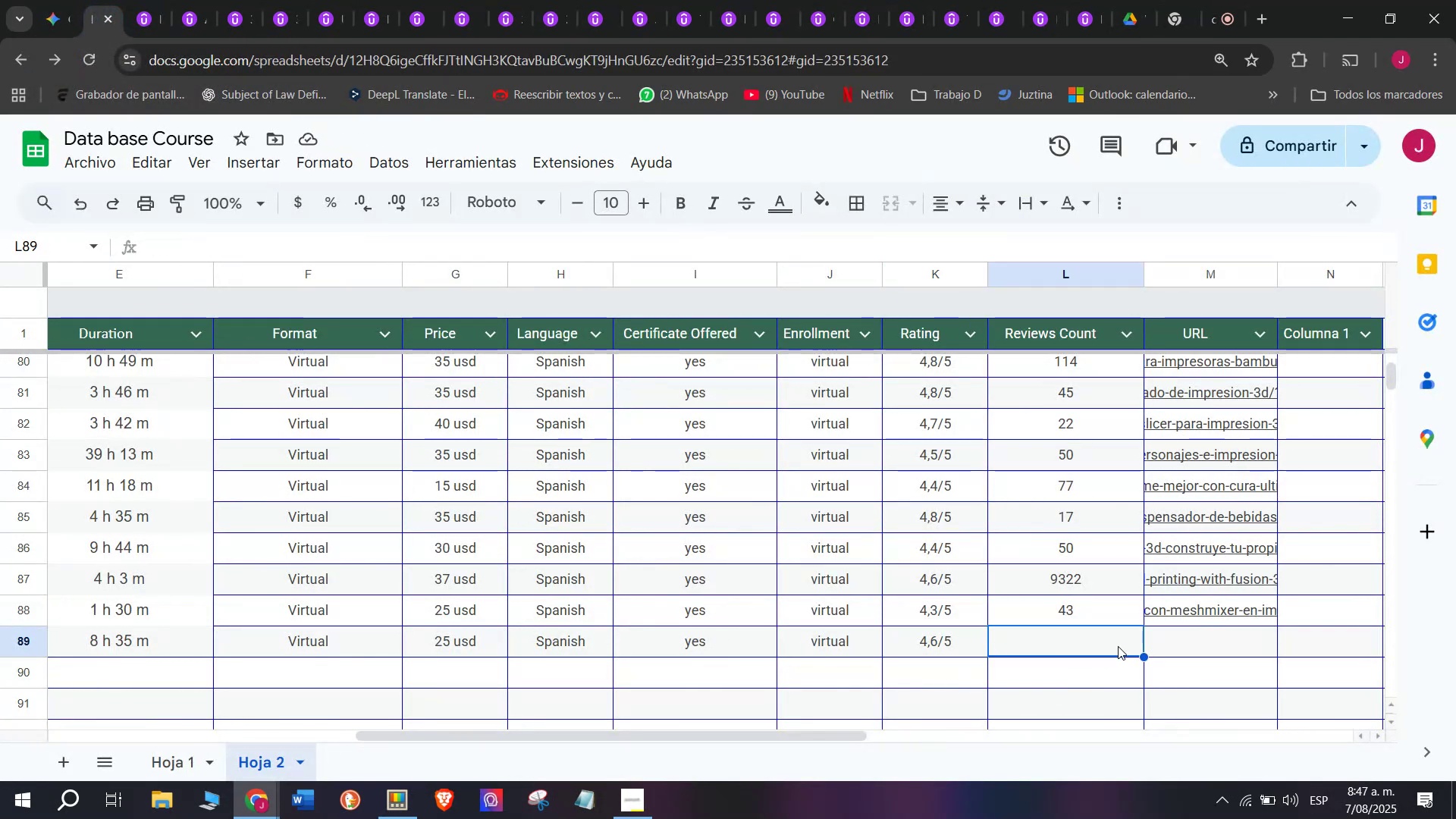 
left_click([152, 0])
 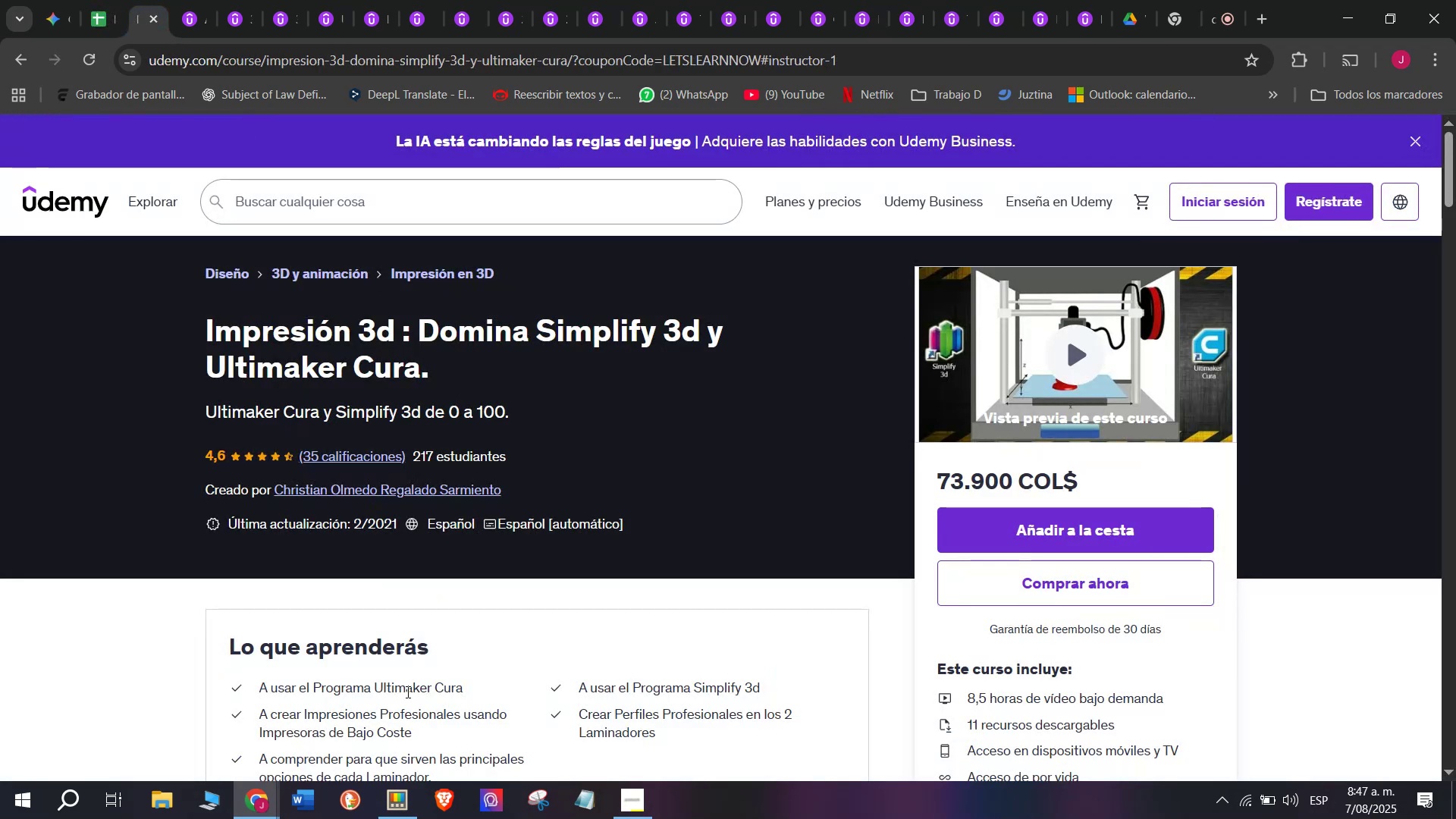 
wait(5.45)
 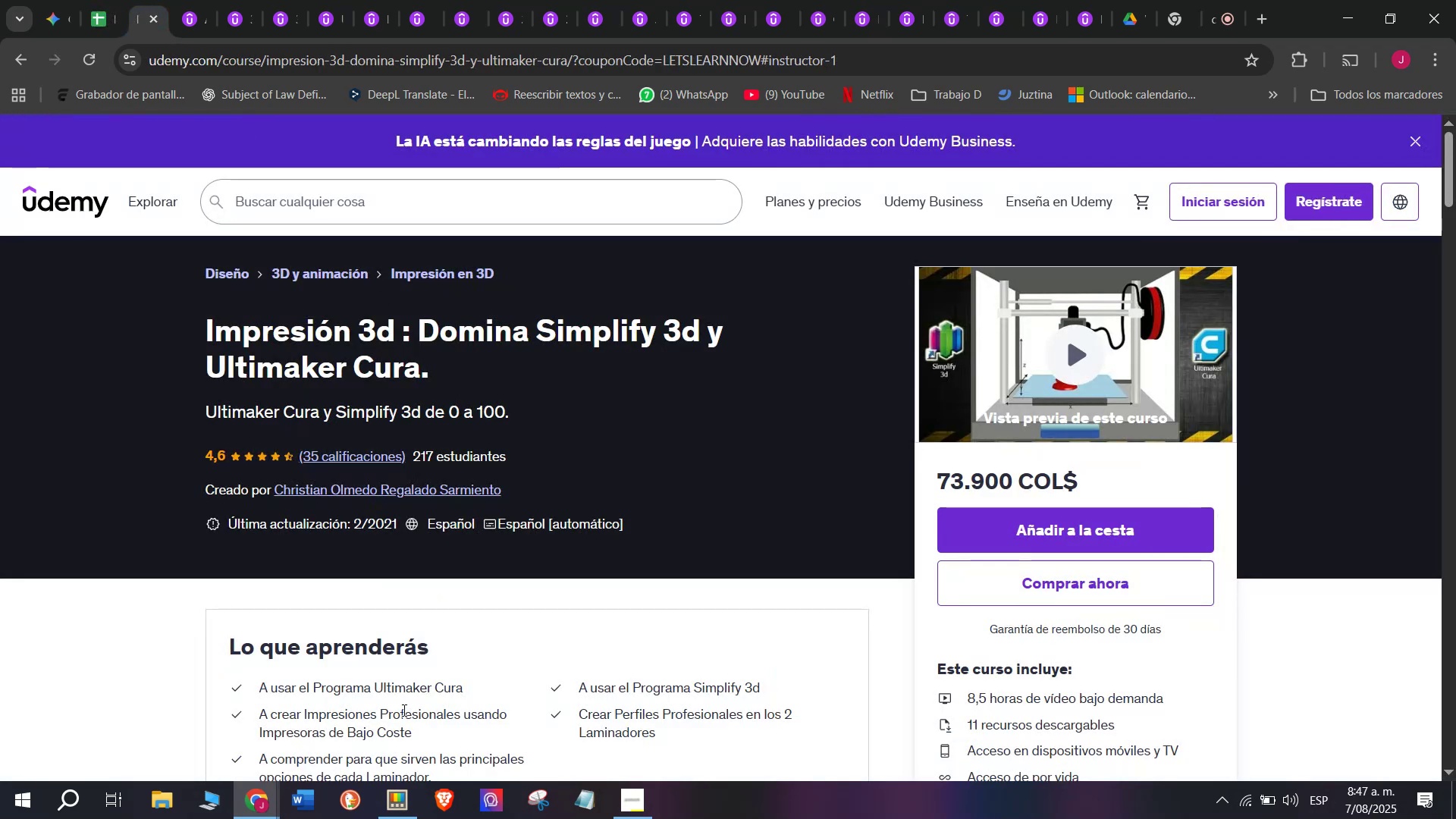 
left_click([103, 0])
 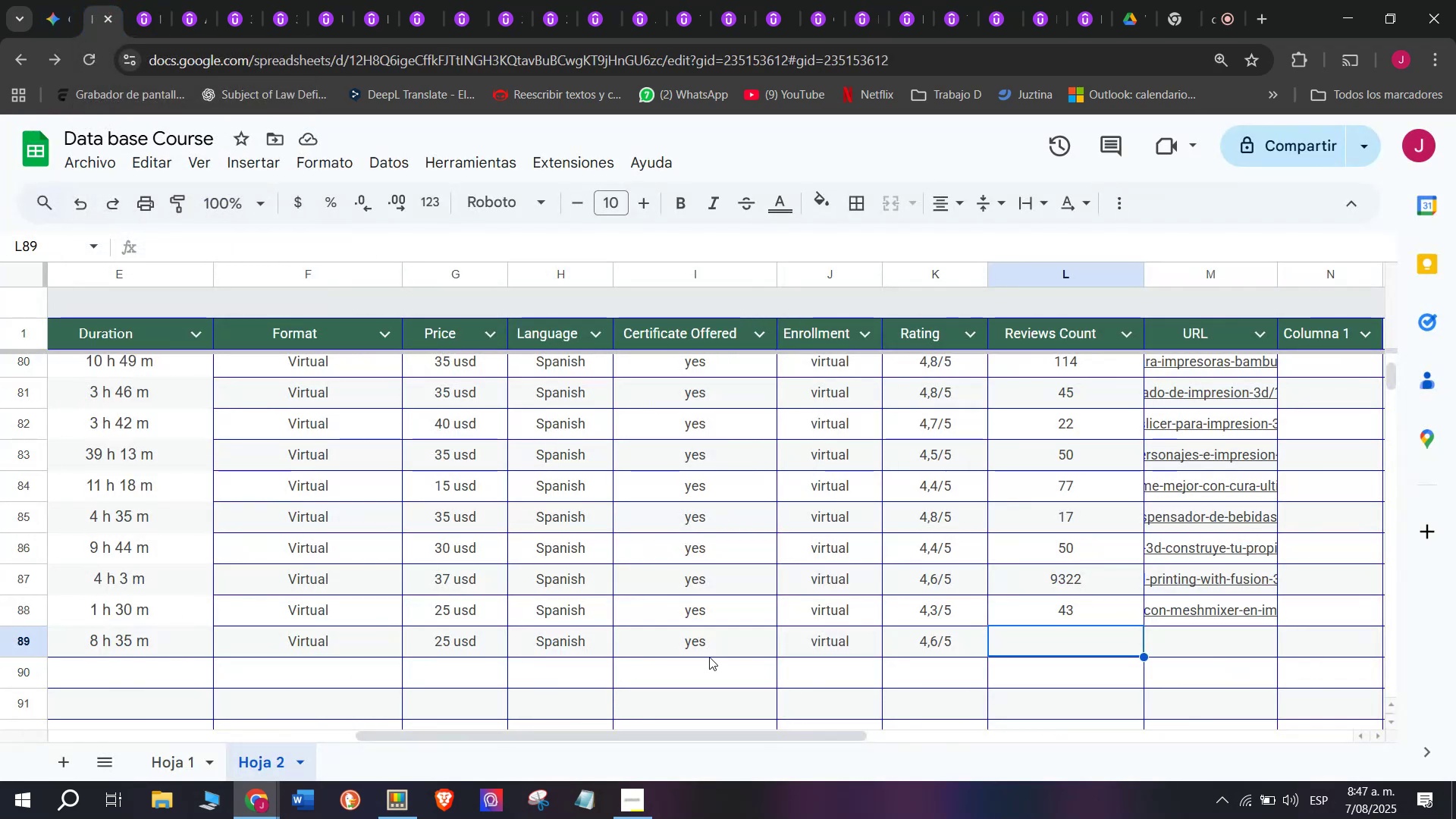 
type(2q)
key(Backspace)
type(35)
 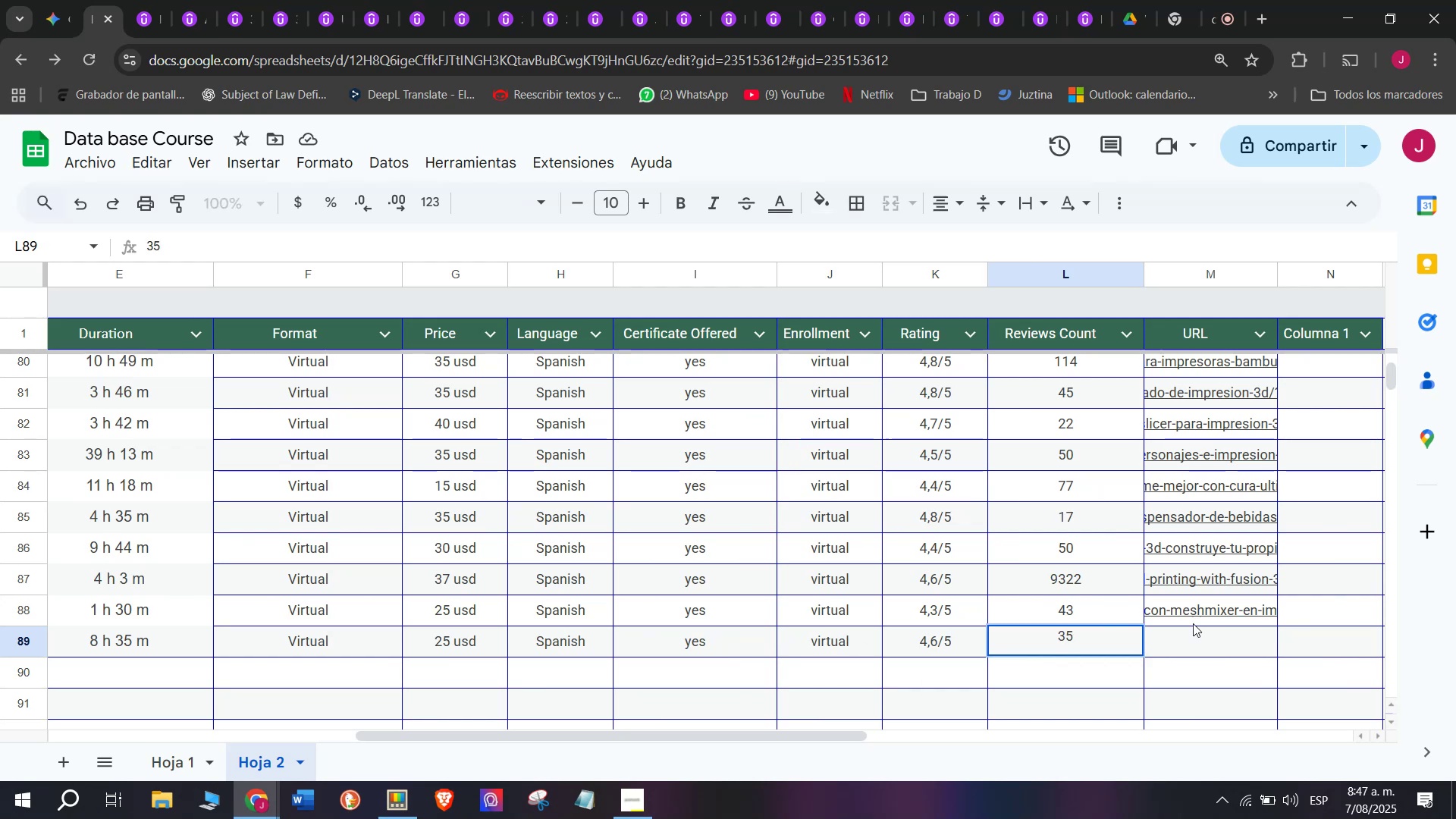 
left_click([1202, 650])
 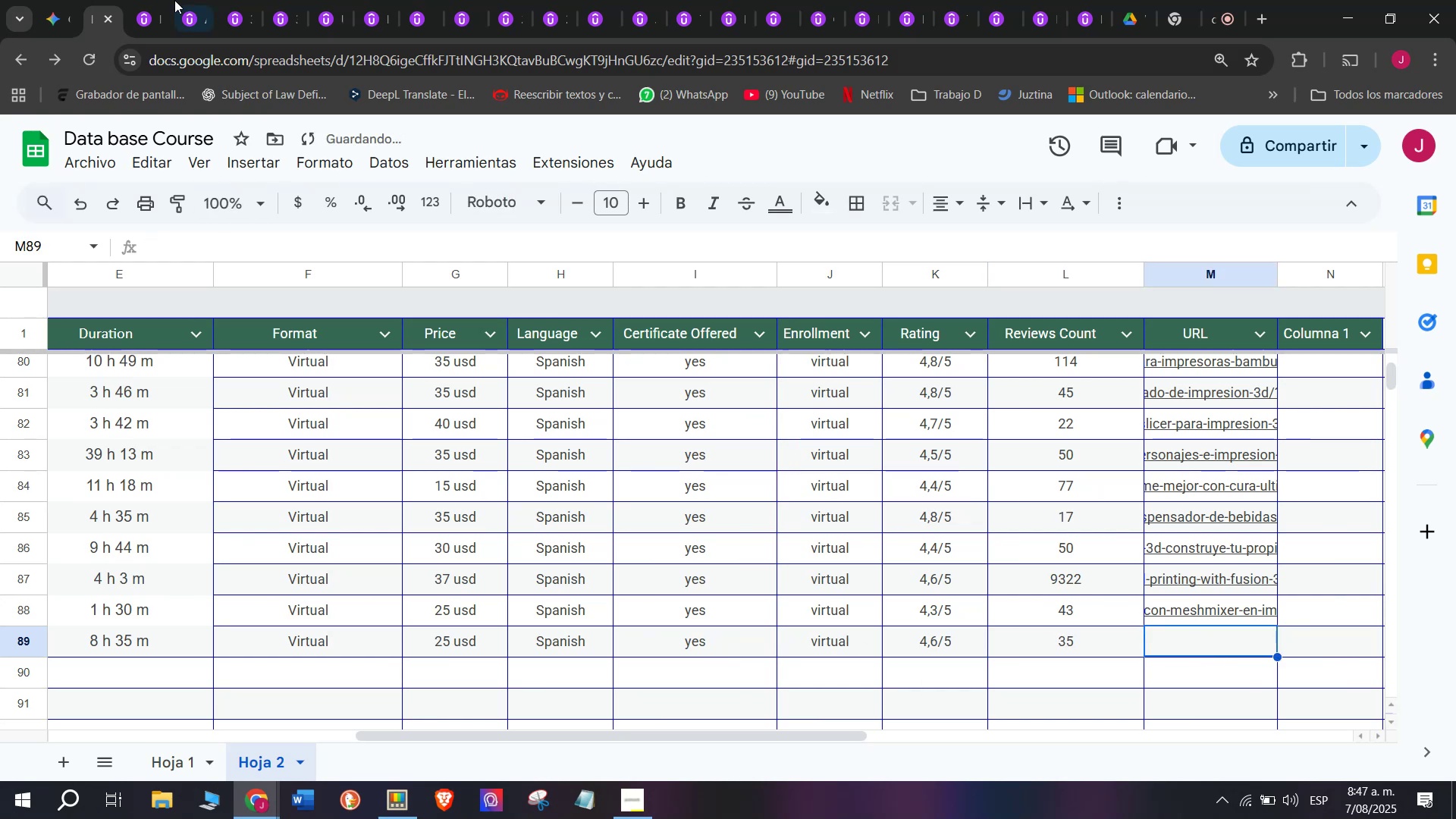 
left_click([164, 0])
 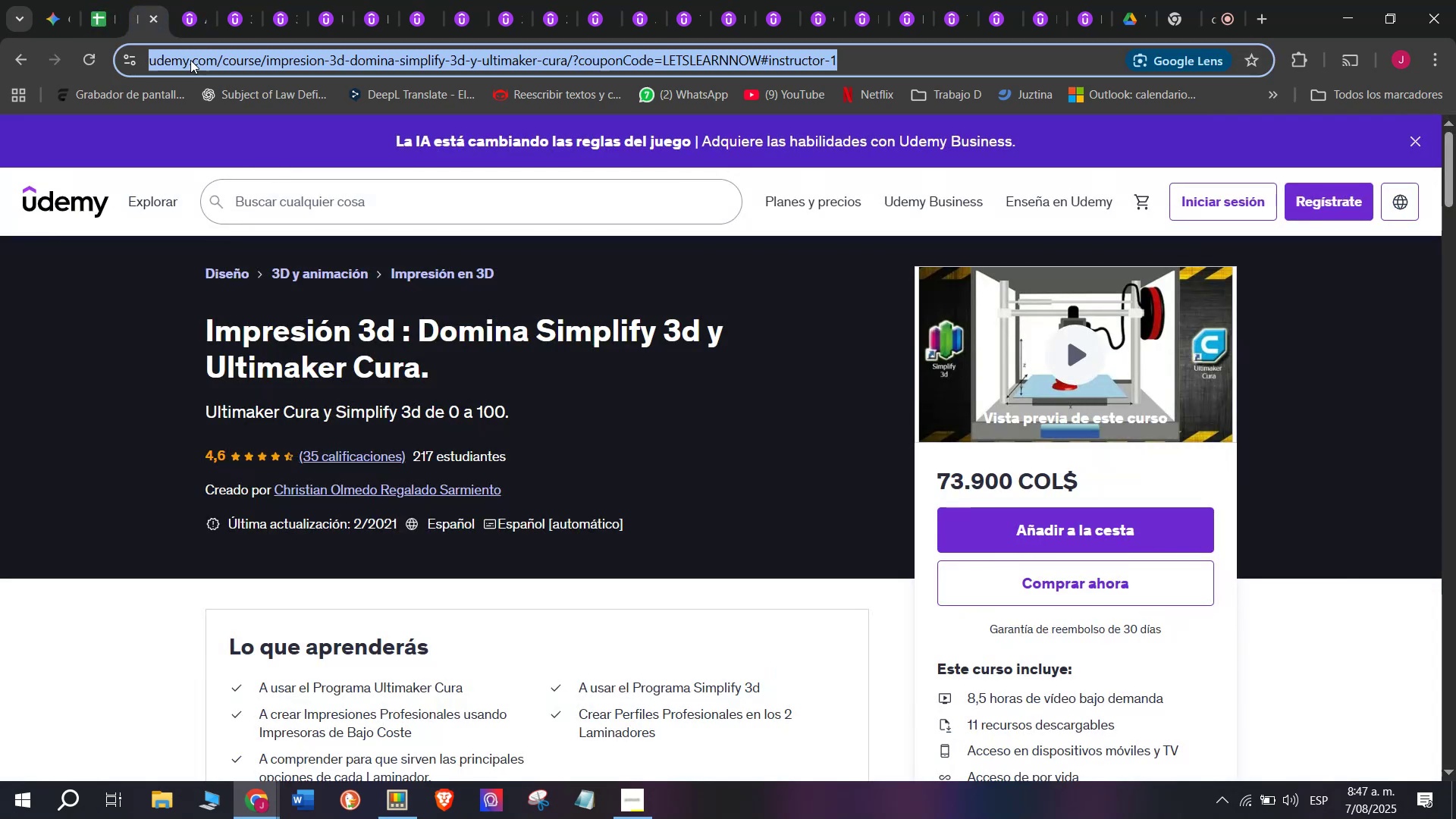 
double_click([190, 60])
 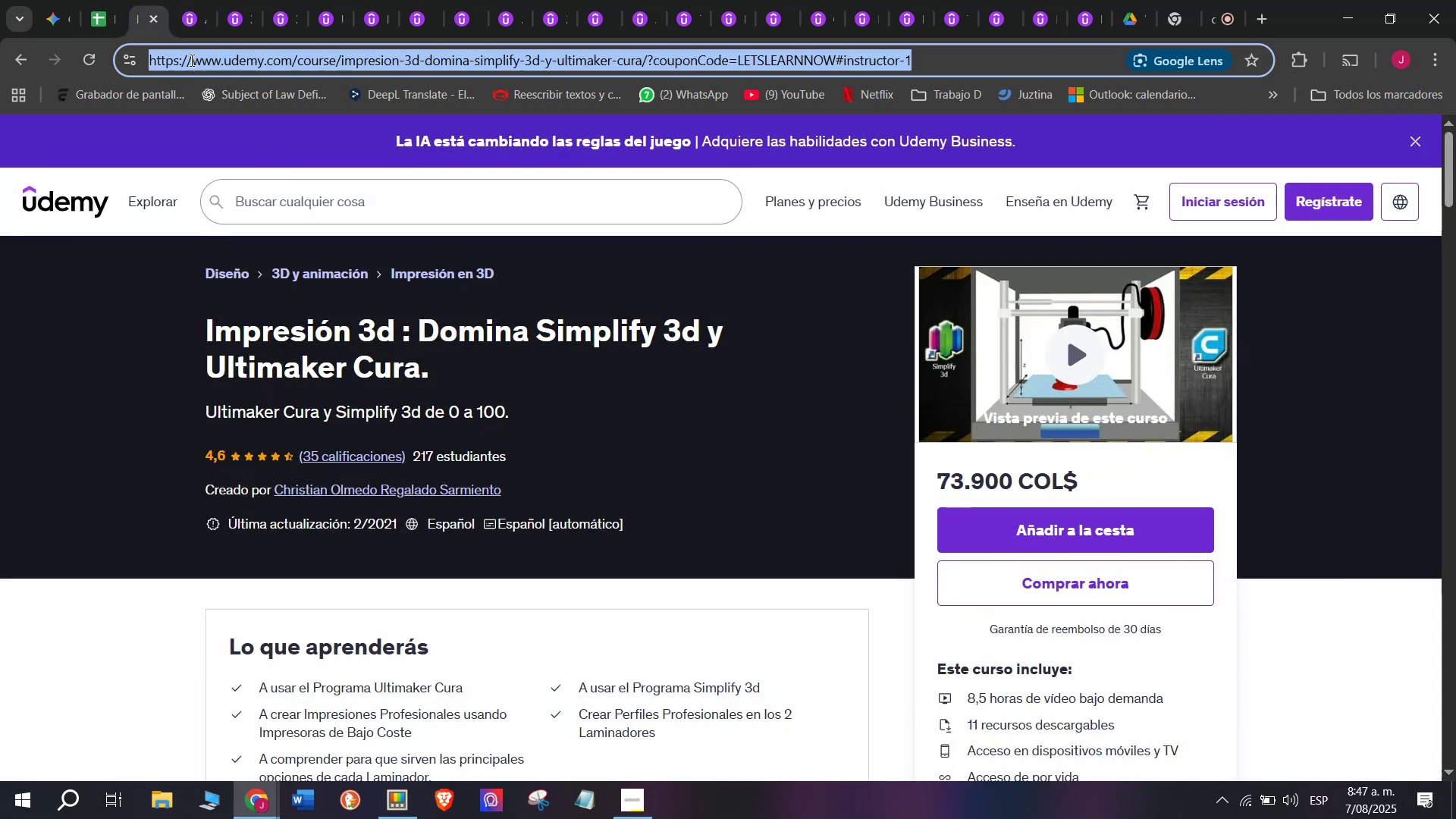 
triple_click([190, 60])
 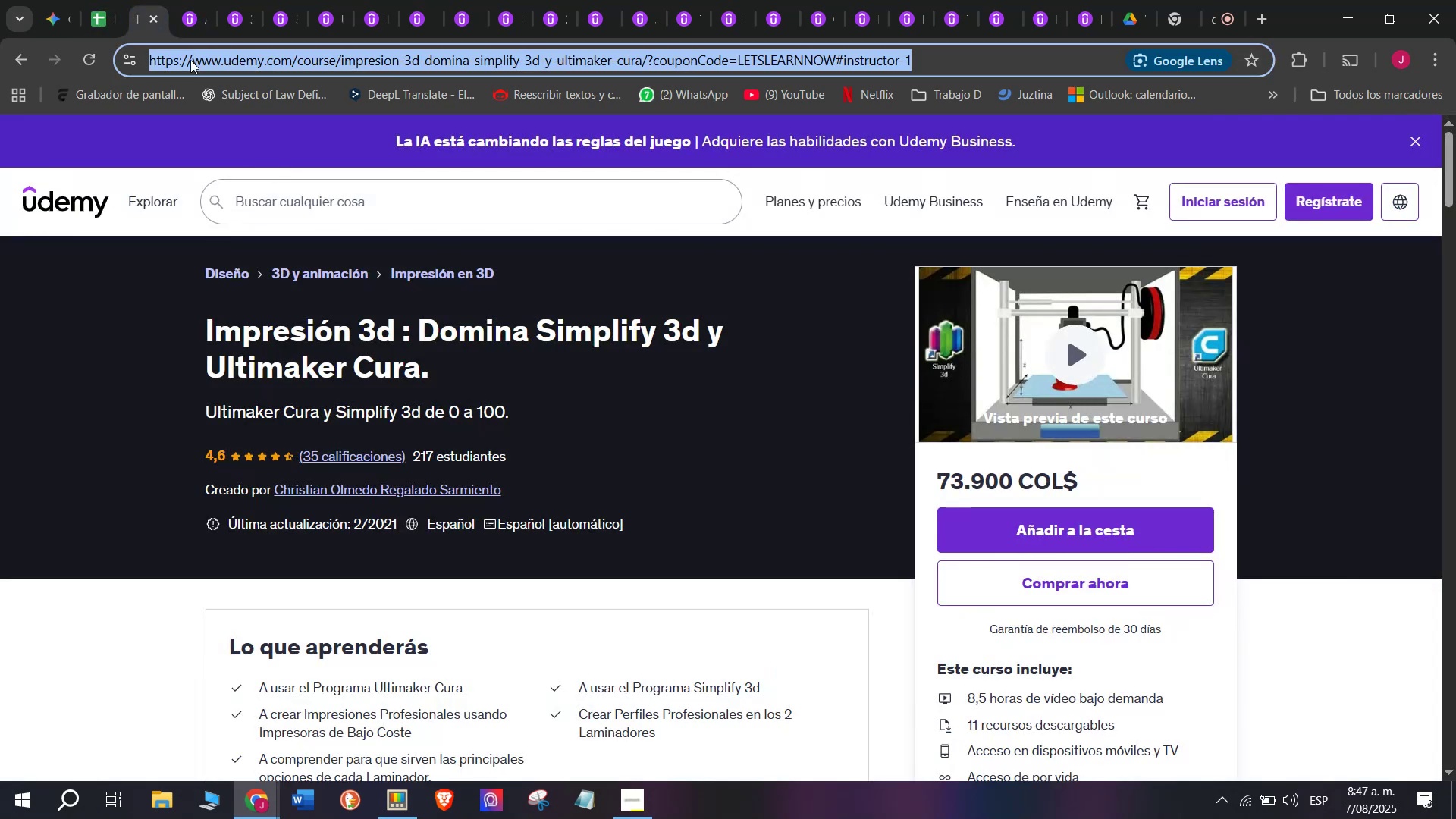 
key(Control+ControlLeft)
 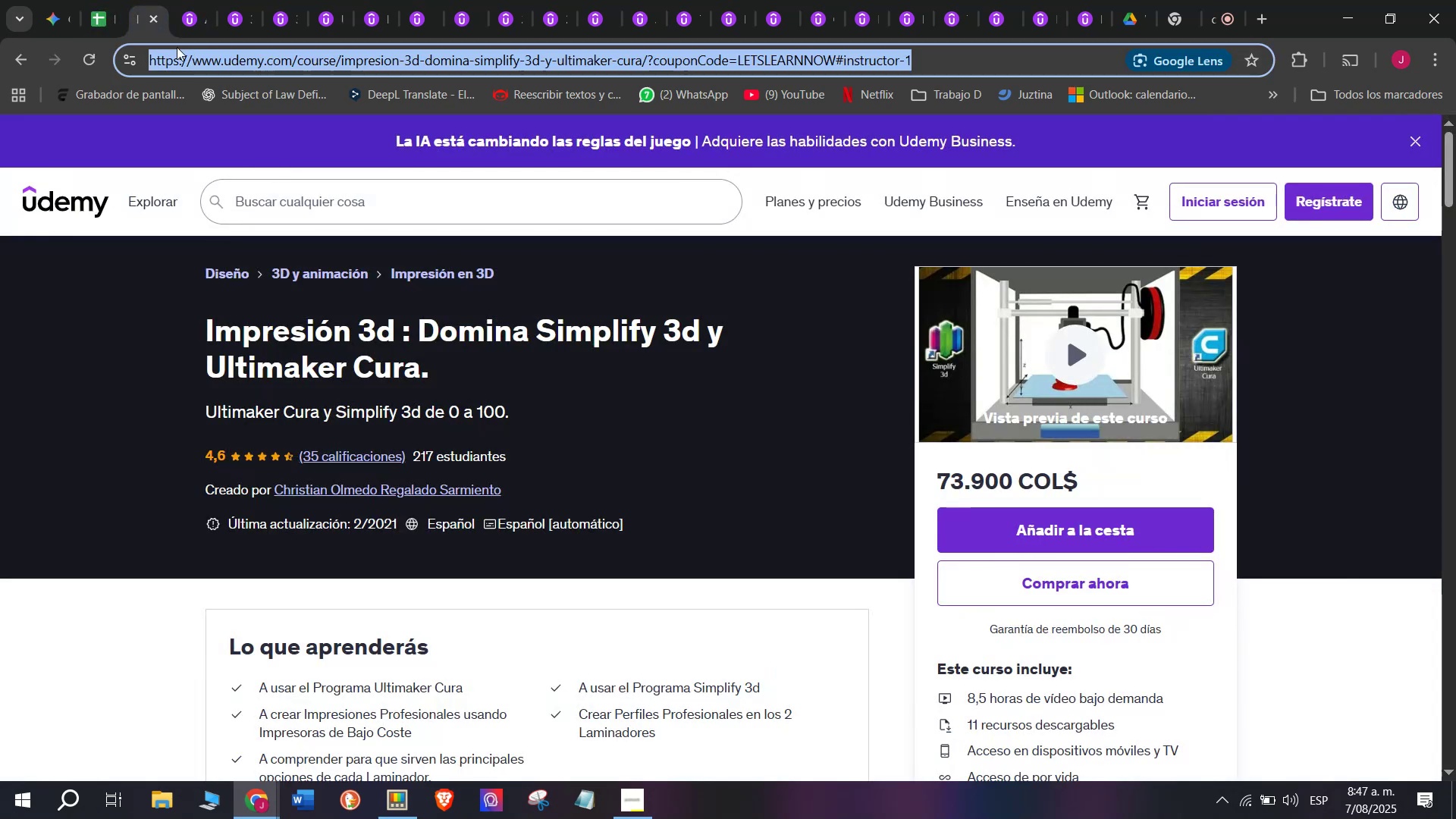 
key(Break)
 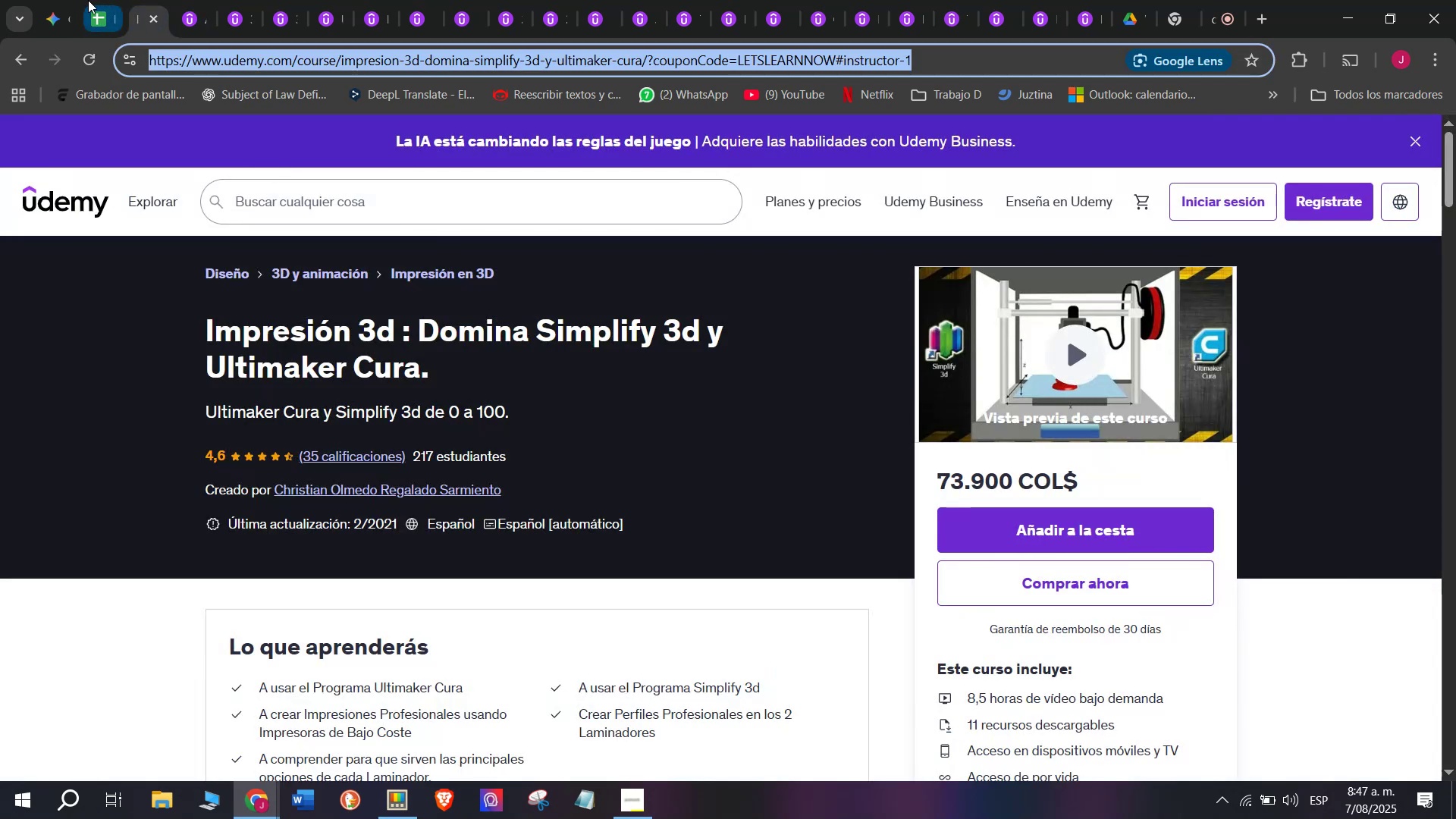 
key(Control+C)
 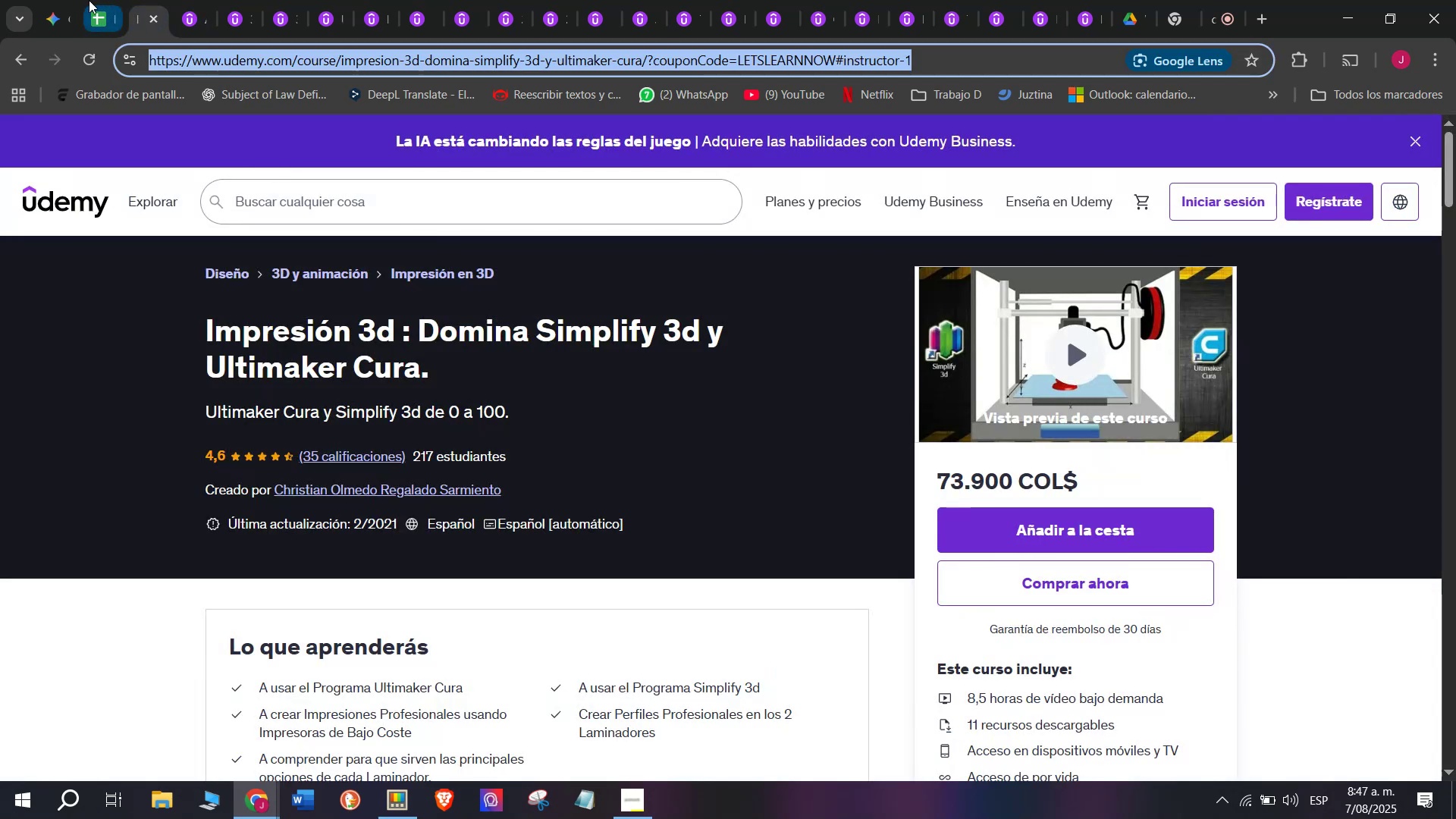 
left_click([88, 0])
 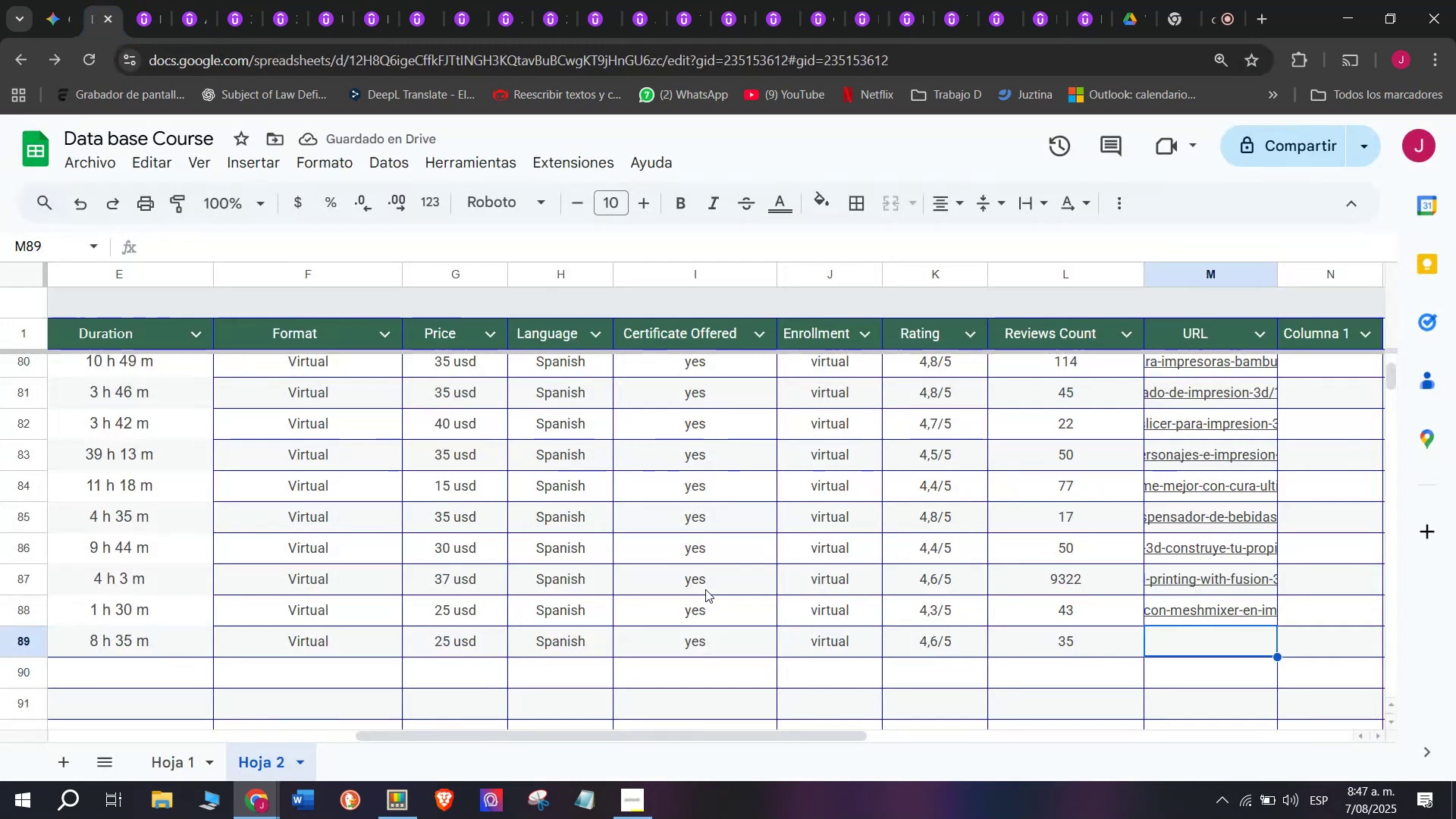 
key(Control+ControlLeft)
 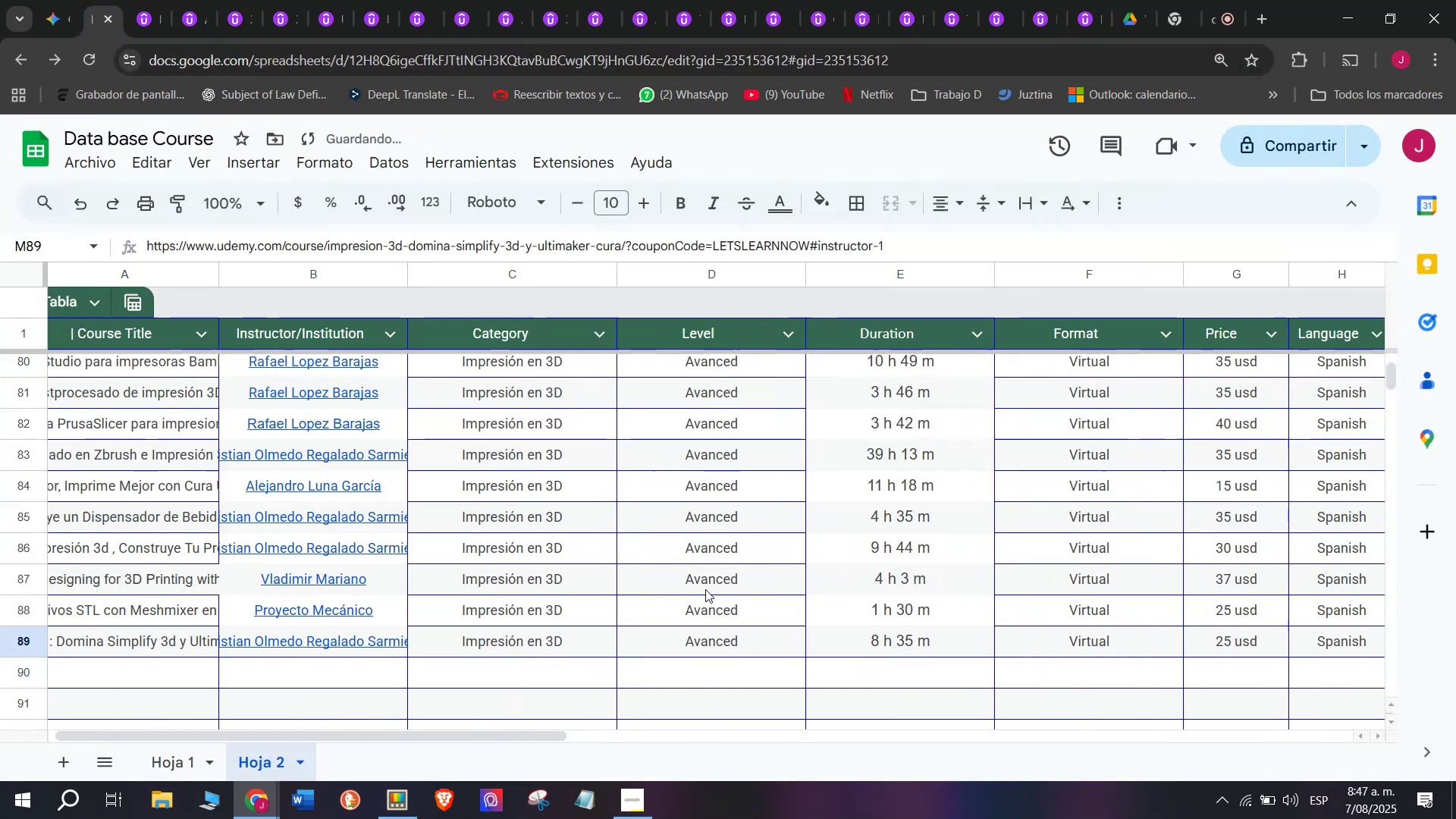 
key(Z)
 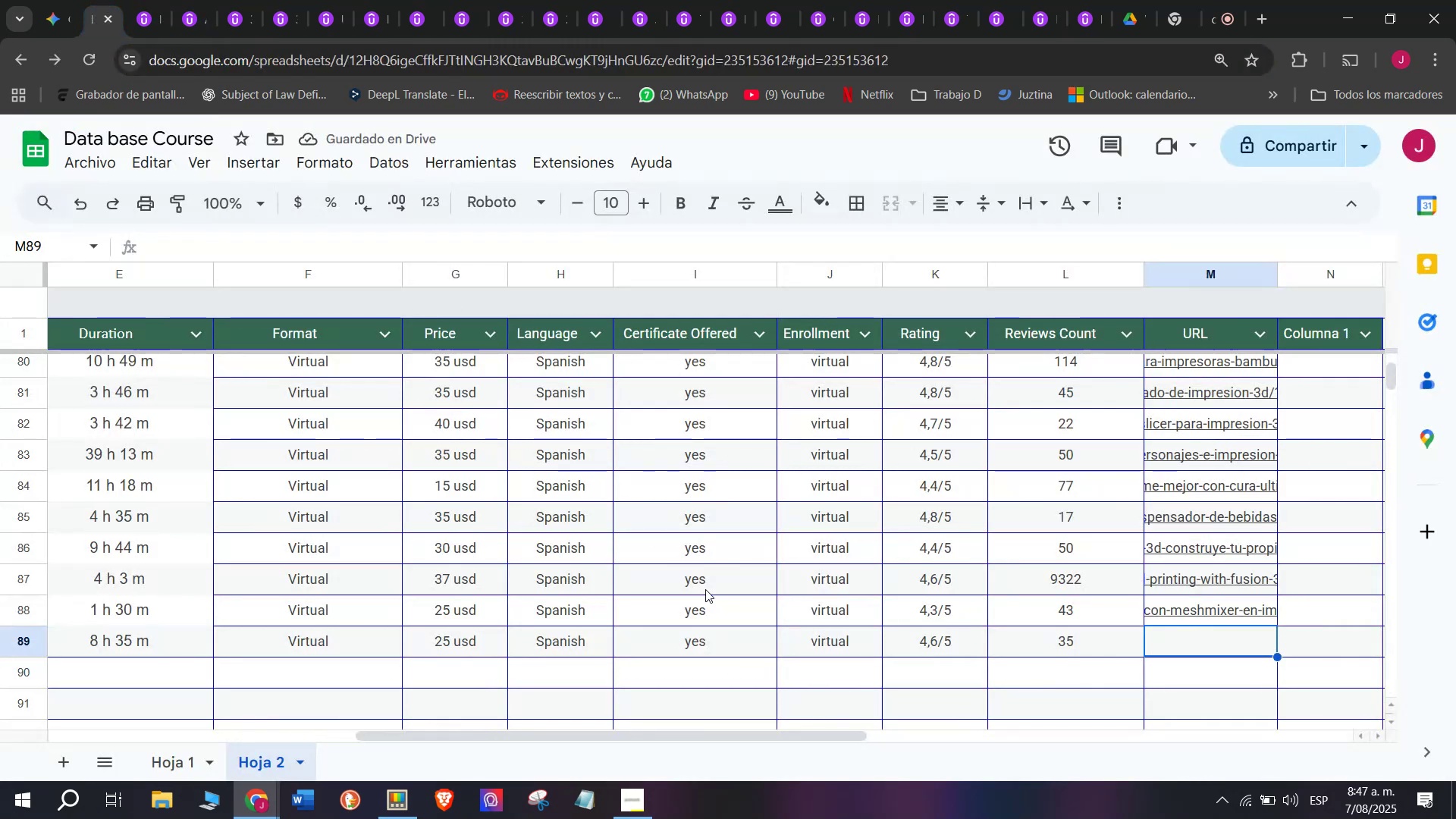 
key(Control+V)
 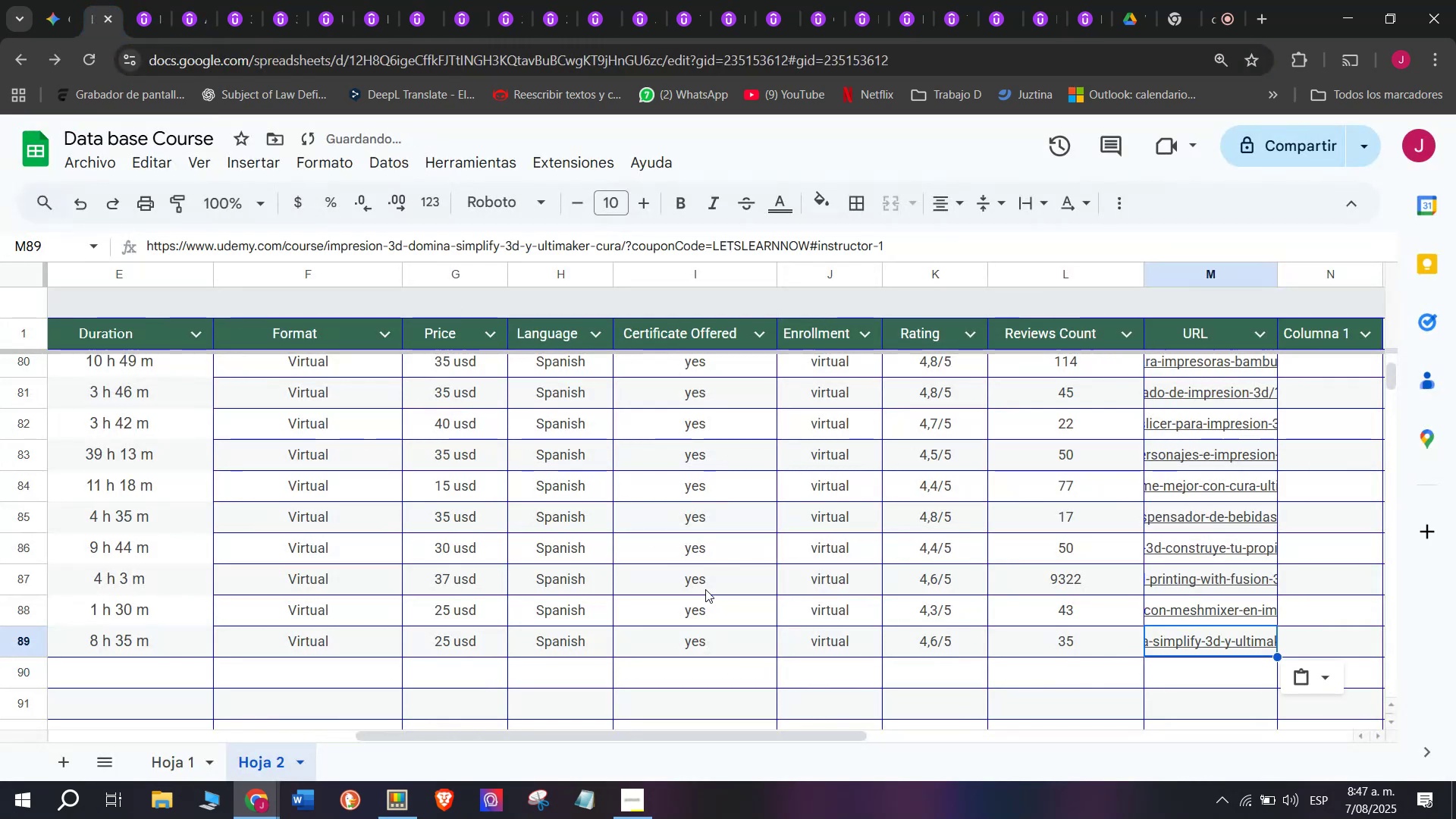 
scroll: coordinate [249, 629], scroll_direction: up, amount: 4.0
 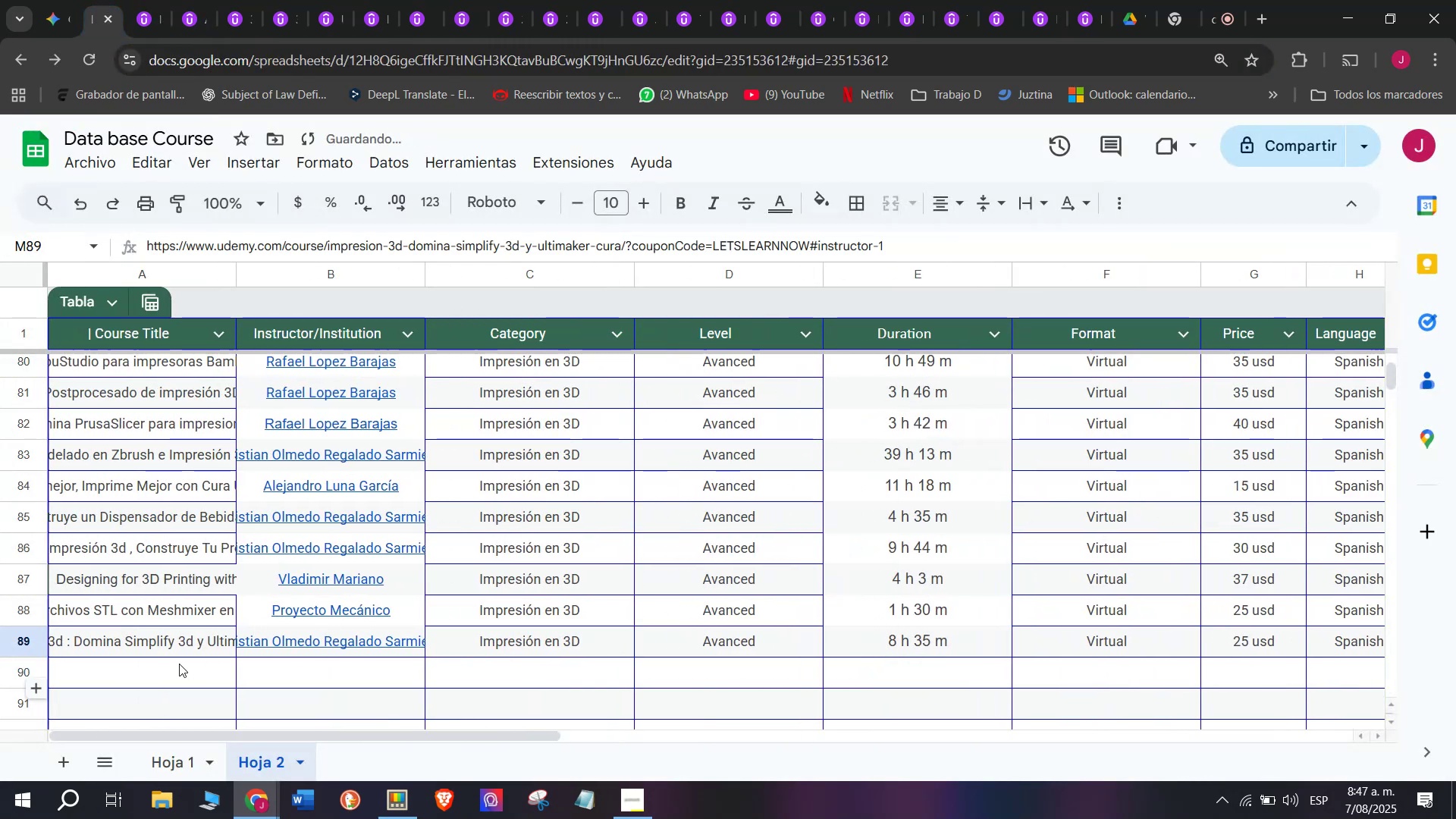 
left_click([179, 664])
 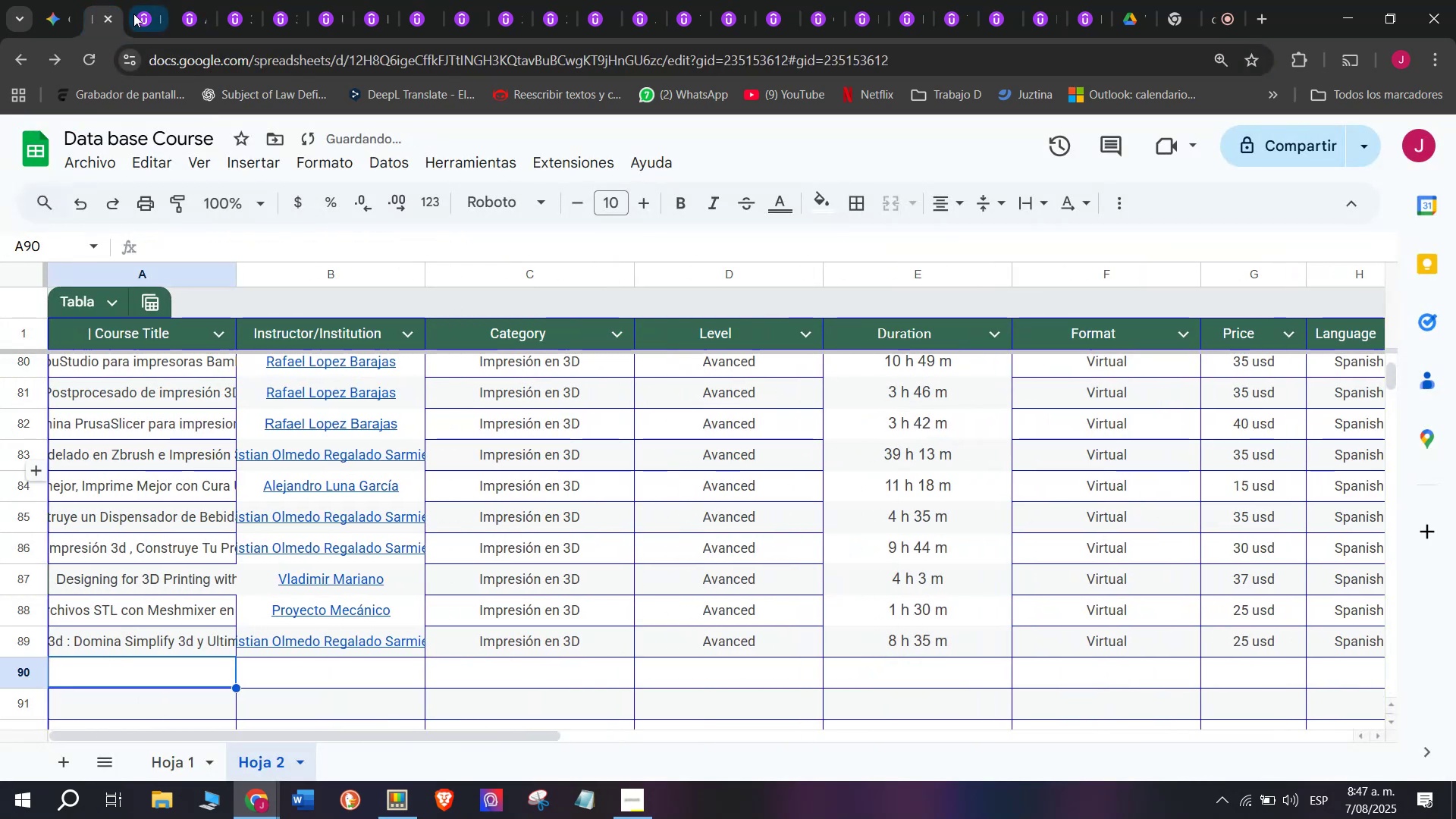 
left_click([133, 2])
 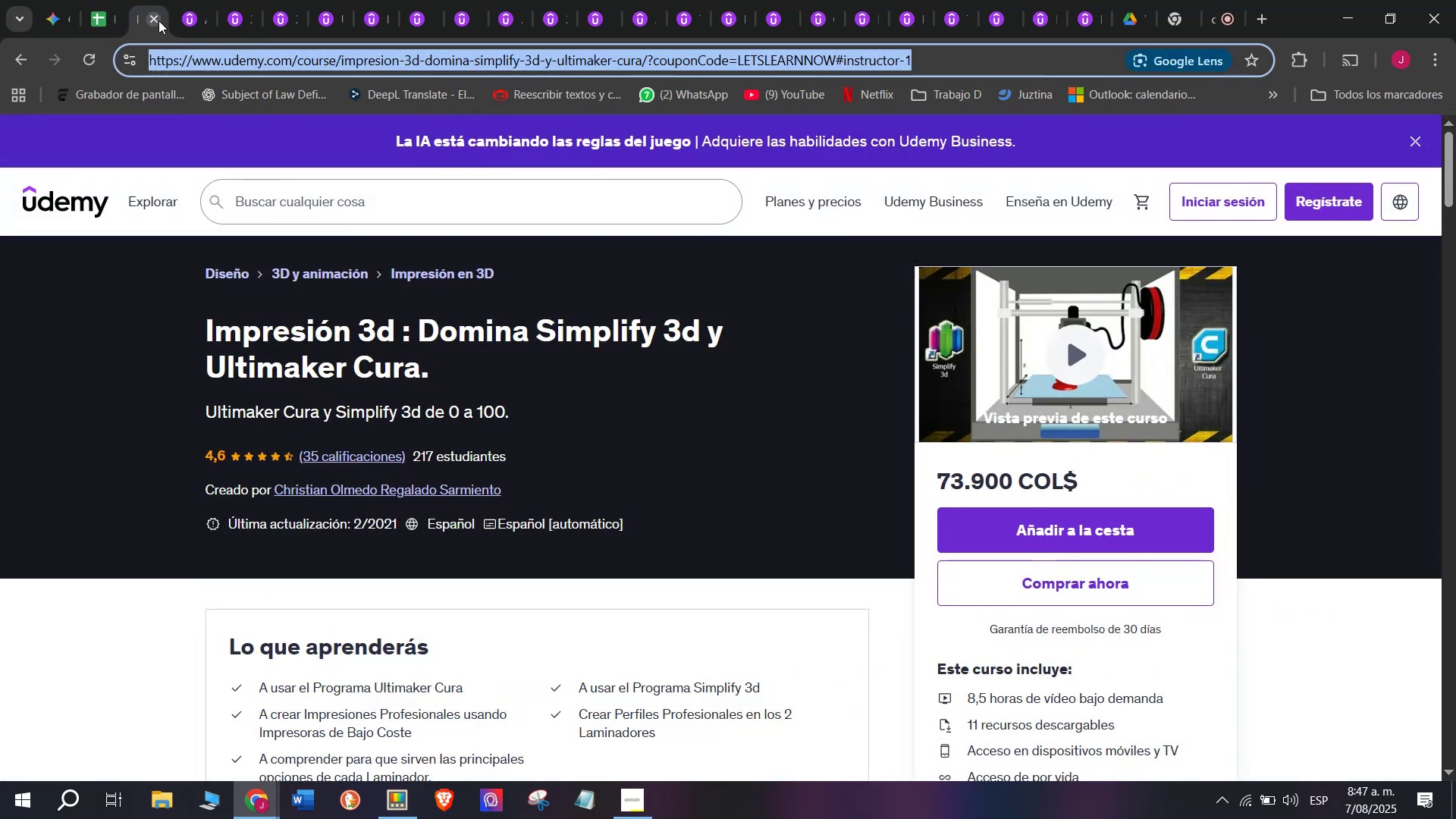 
left_click([155, 21])
 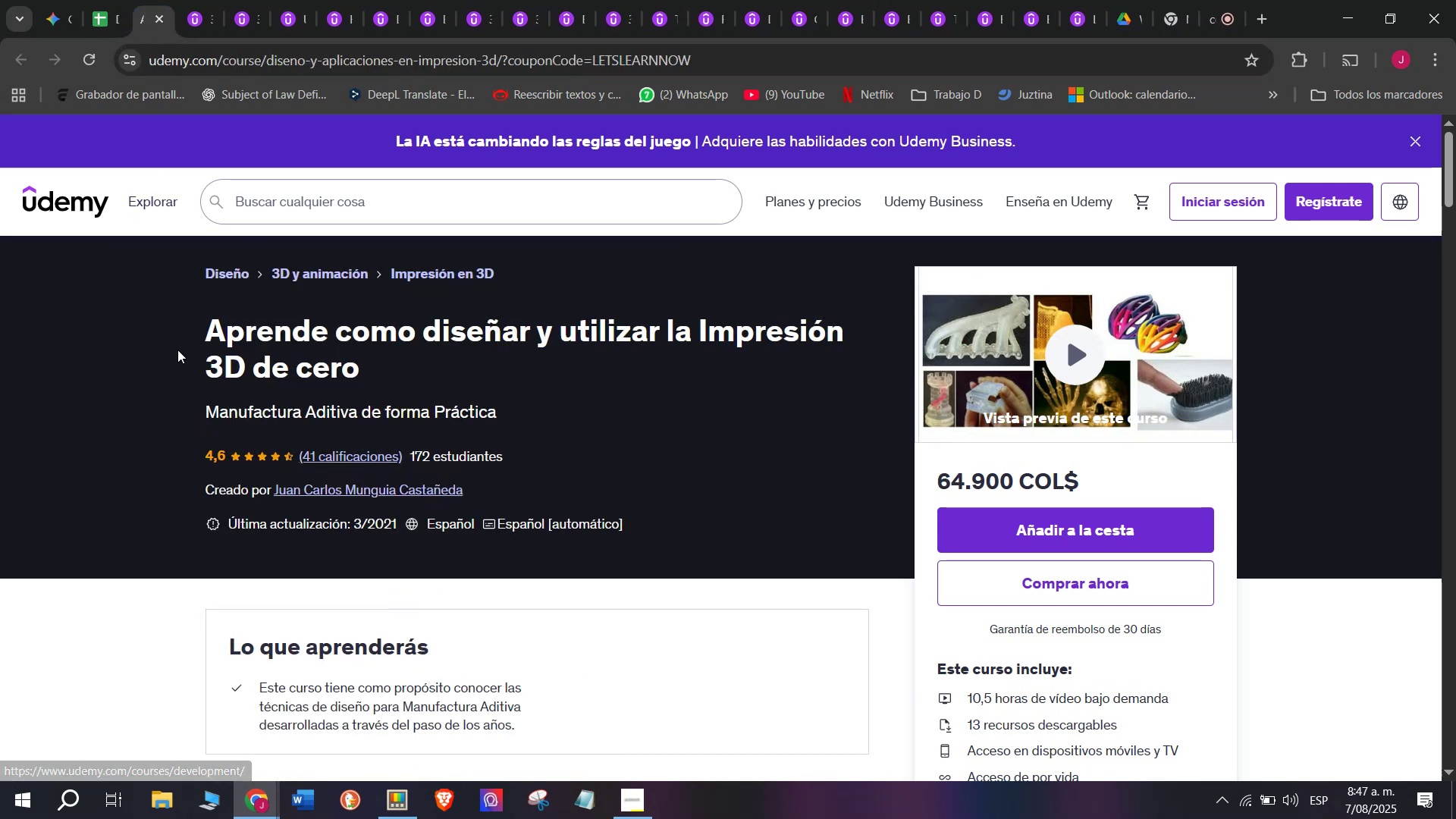 
left_click_drag(start_coordinate=[155, 333], to_coordinate=[397, 369])
 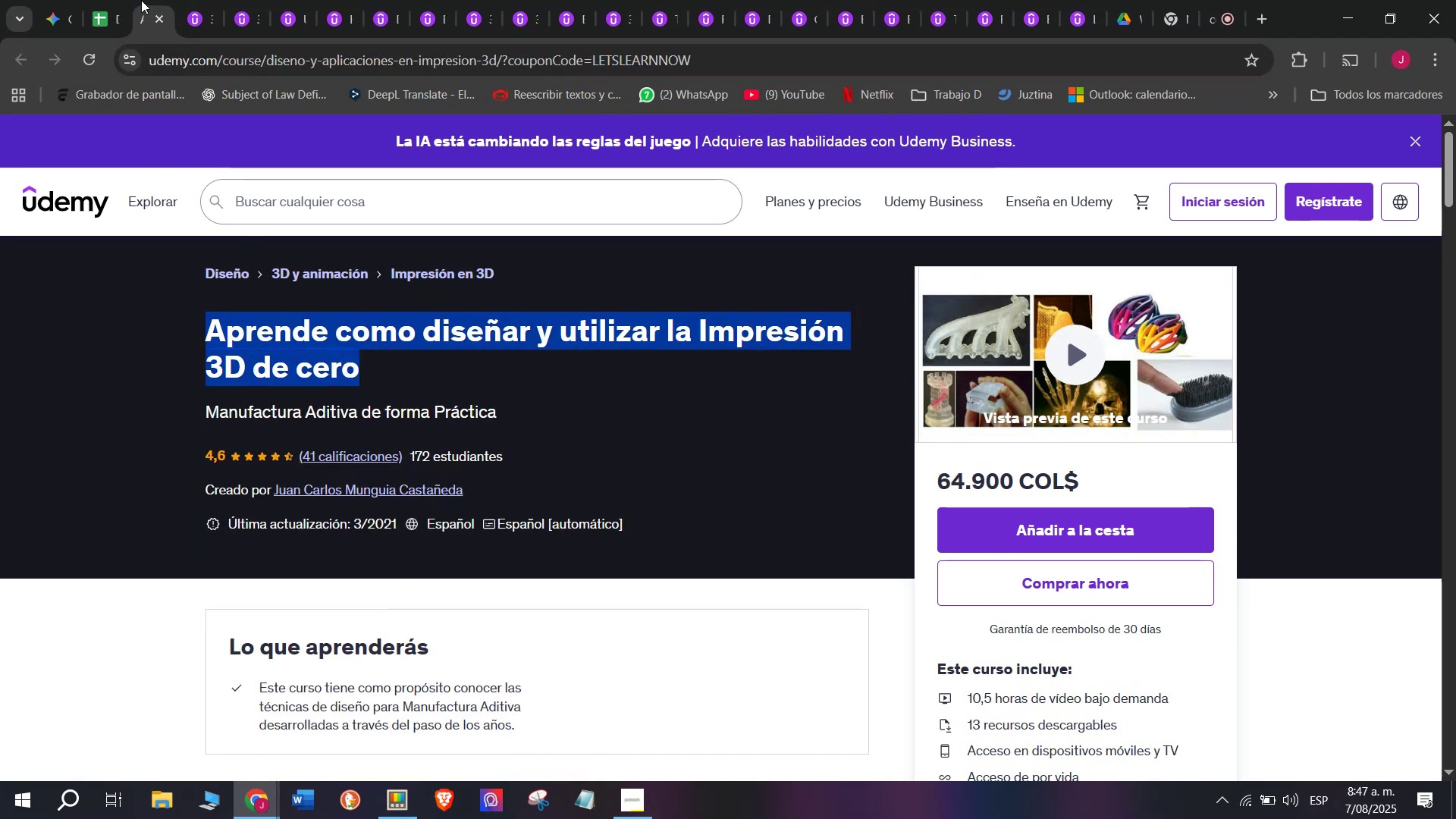 
key(Break)
 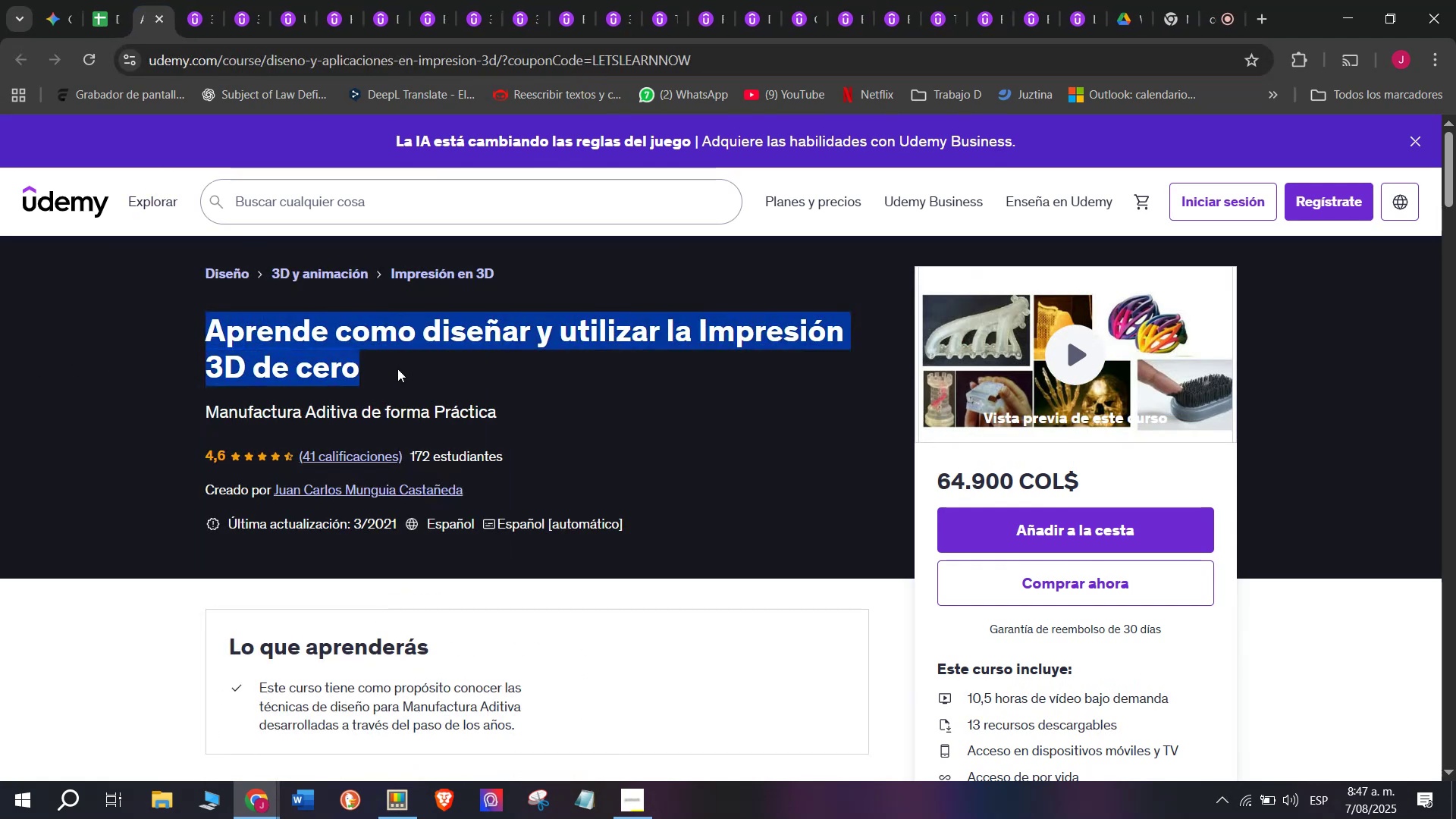 
key(Control+ControlLeft)
 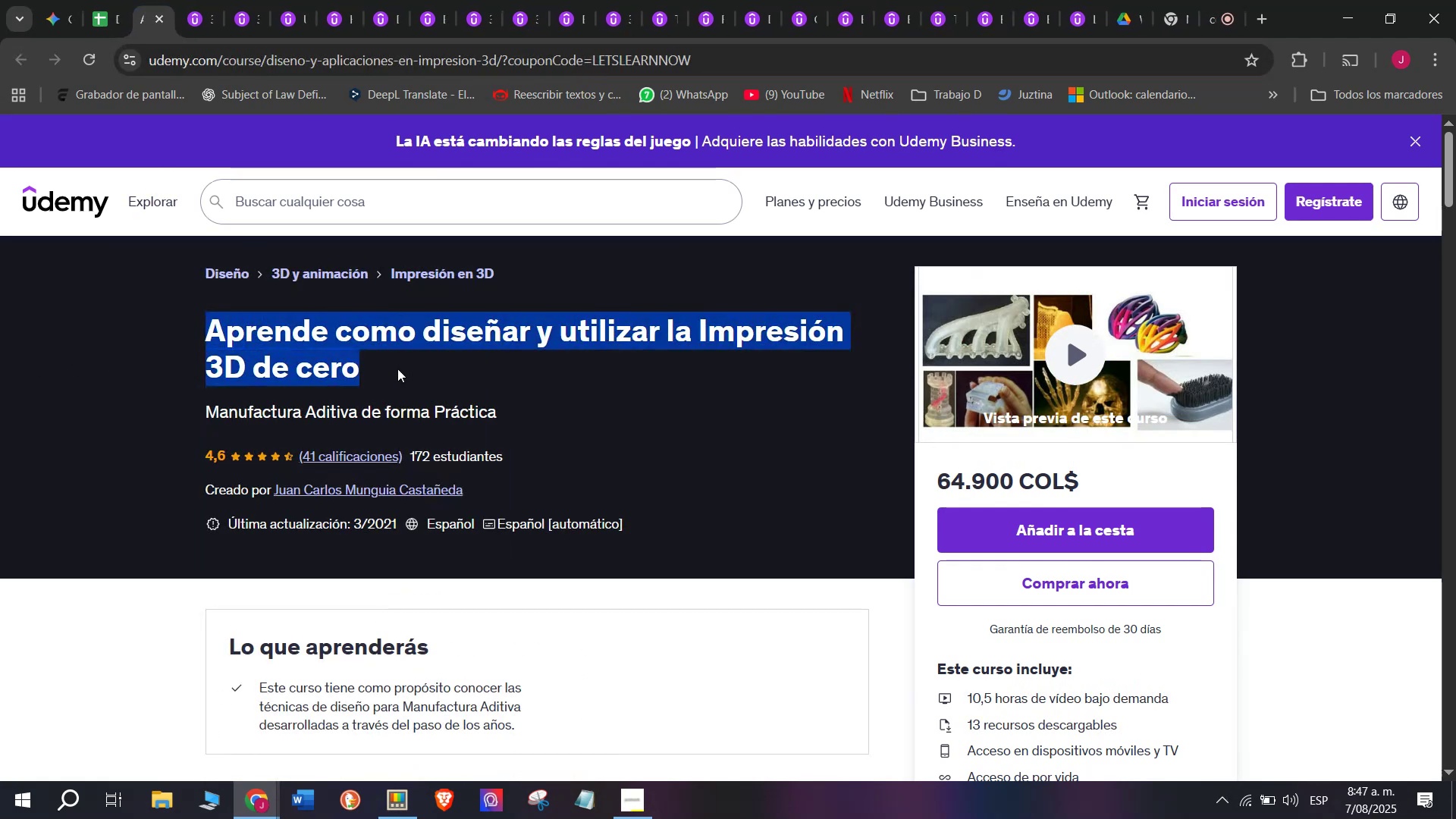 
key(Control+C)
 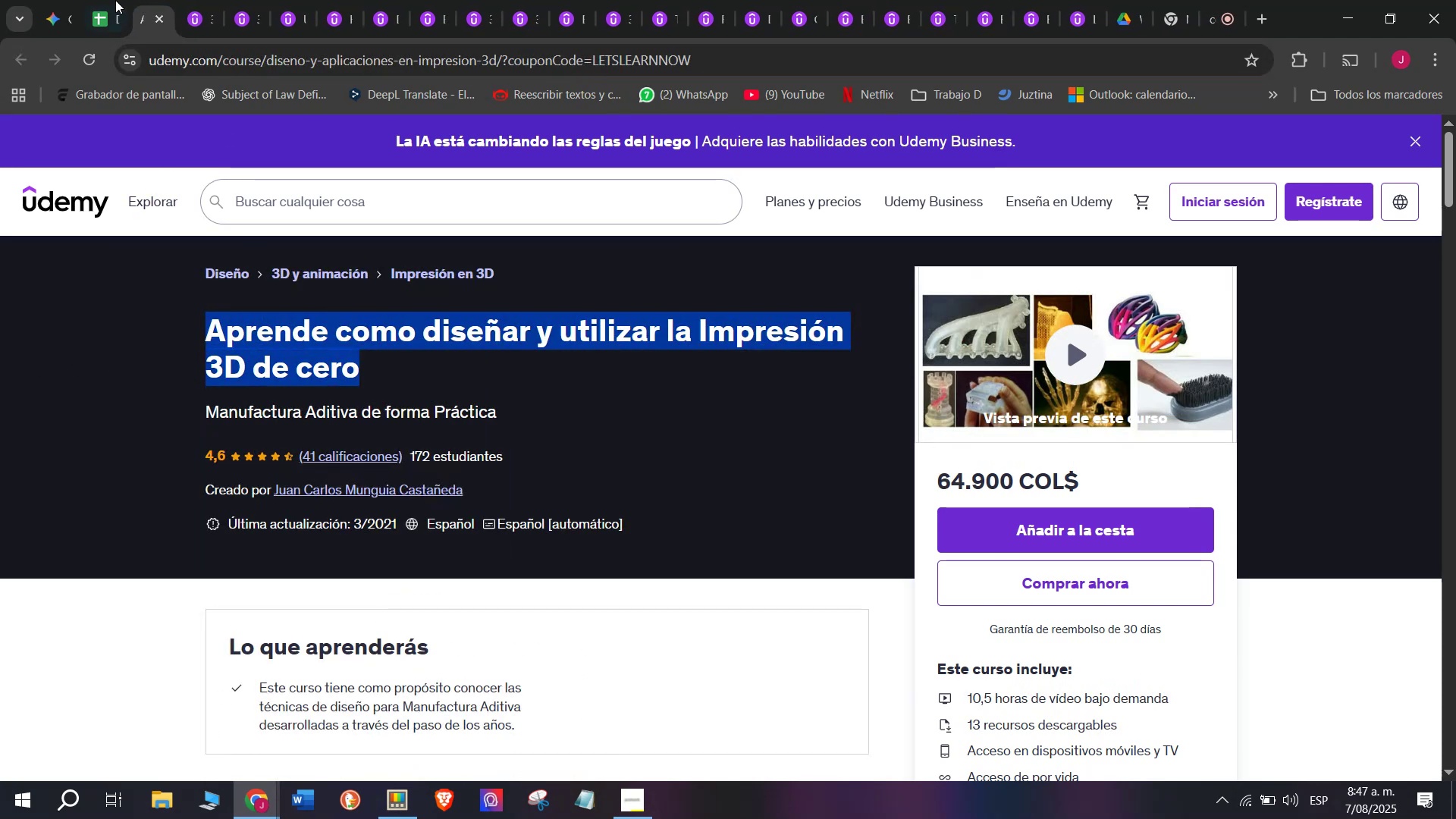 
left_click([105, 0])
 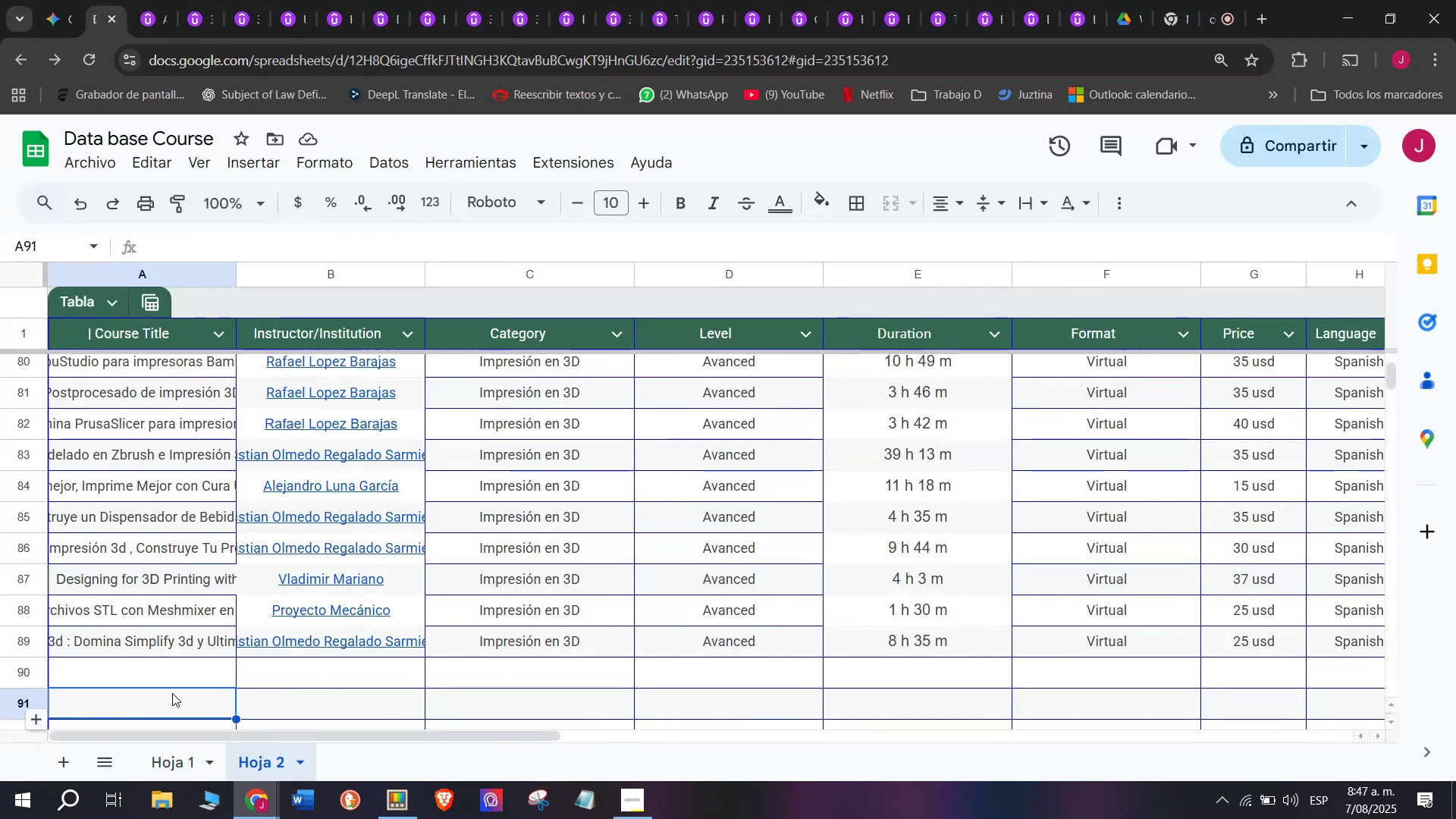 
double_click([172, 673])
 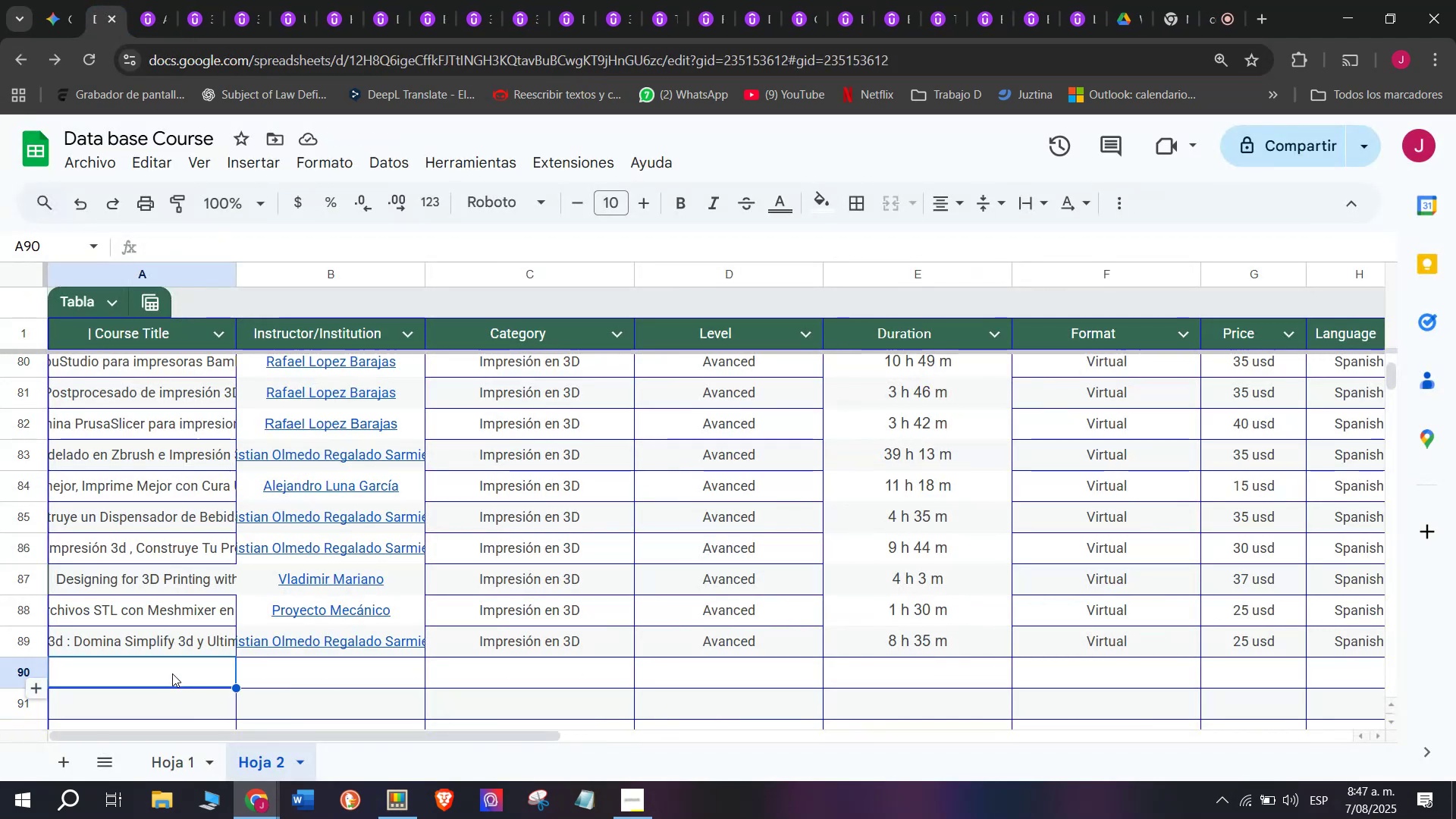 
triple_click([172, 673])
 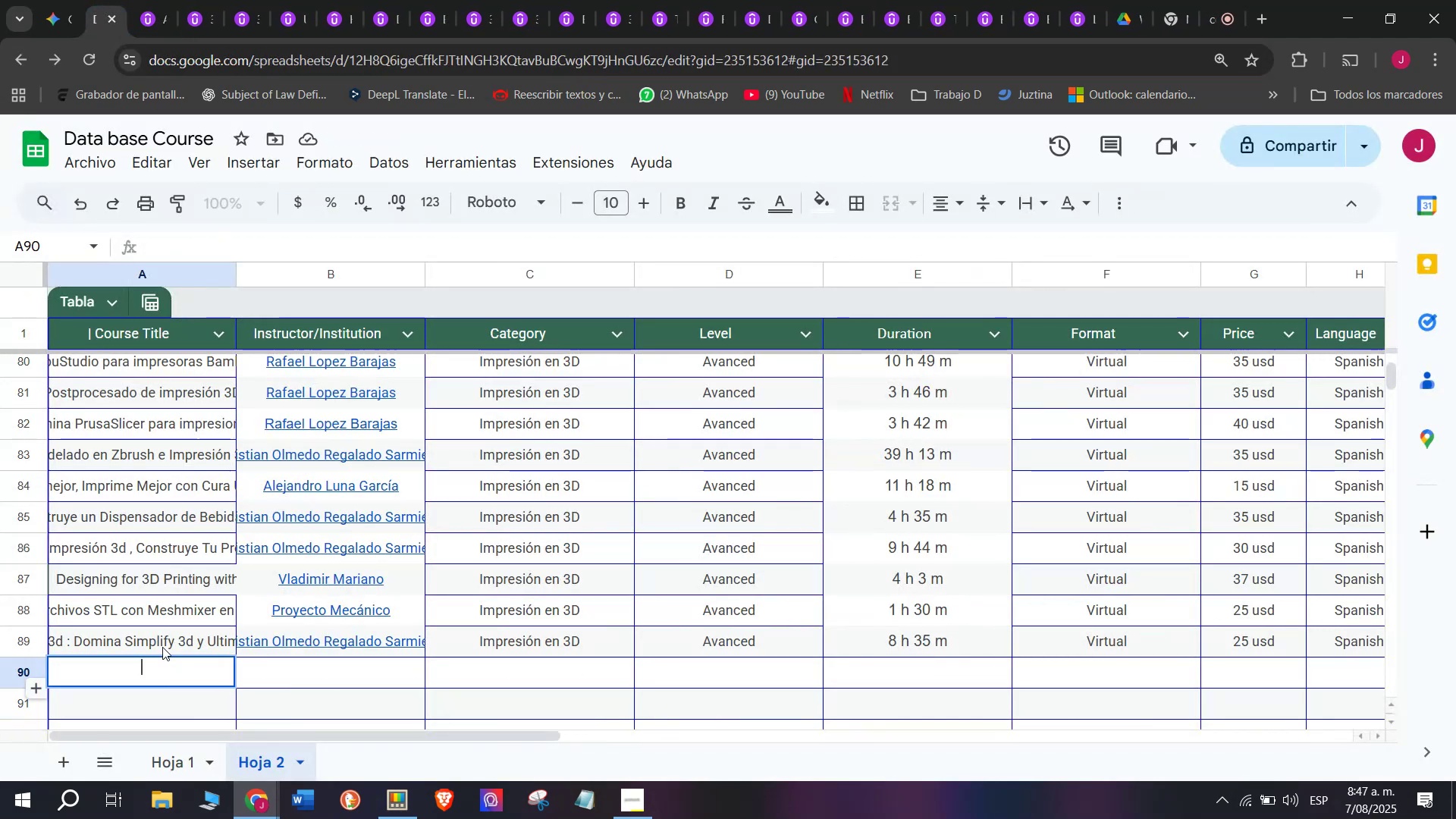 
key(Control+ControlLeft)
 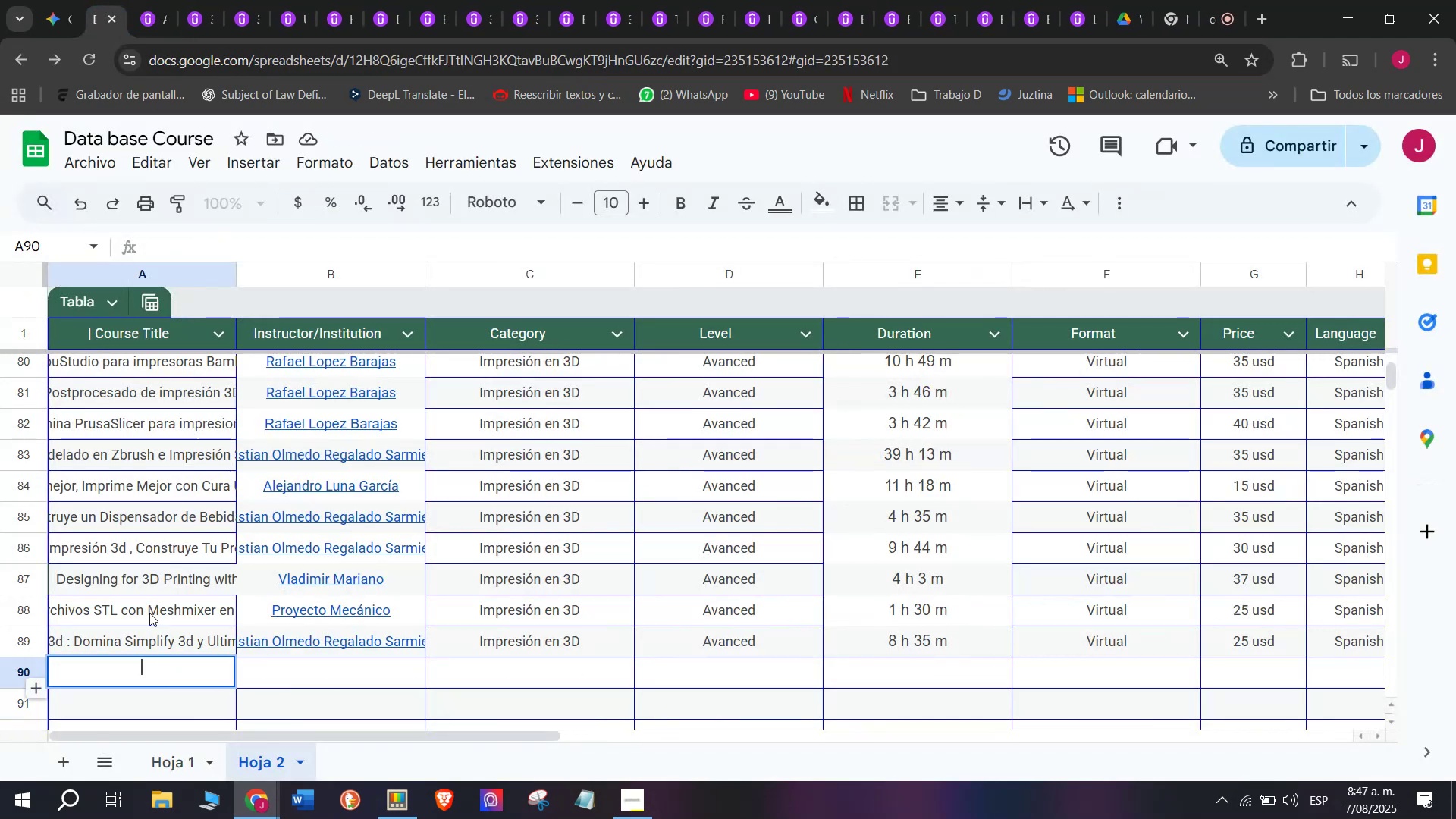 
key(Z)
 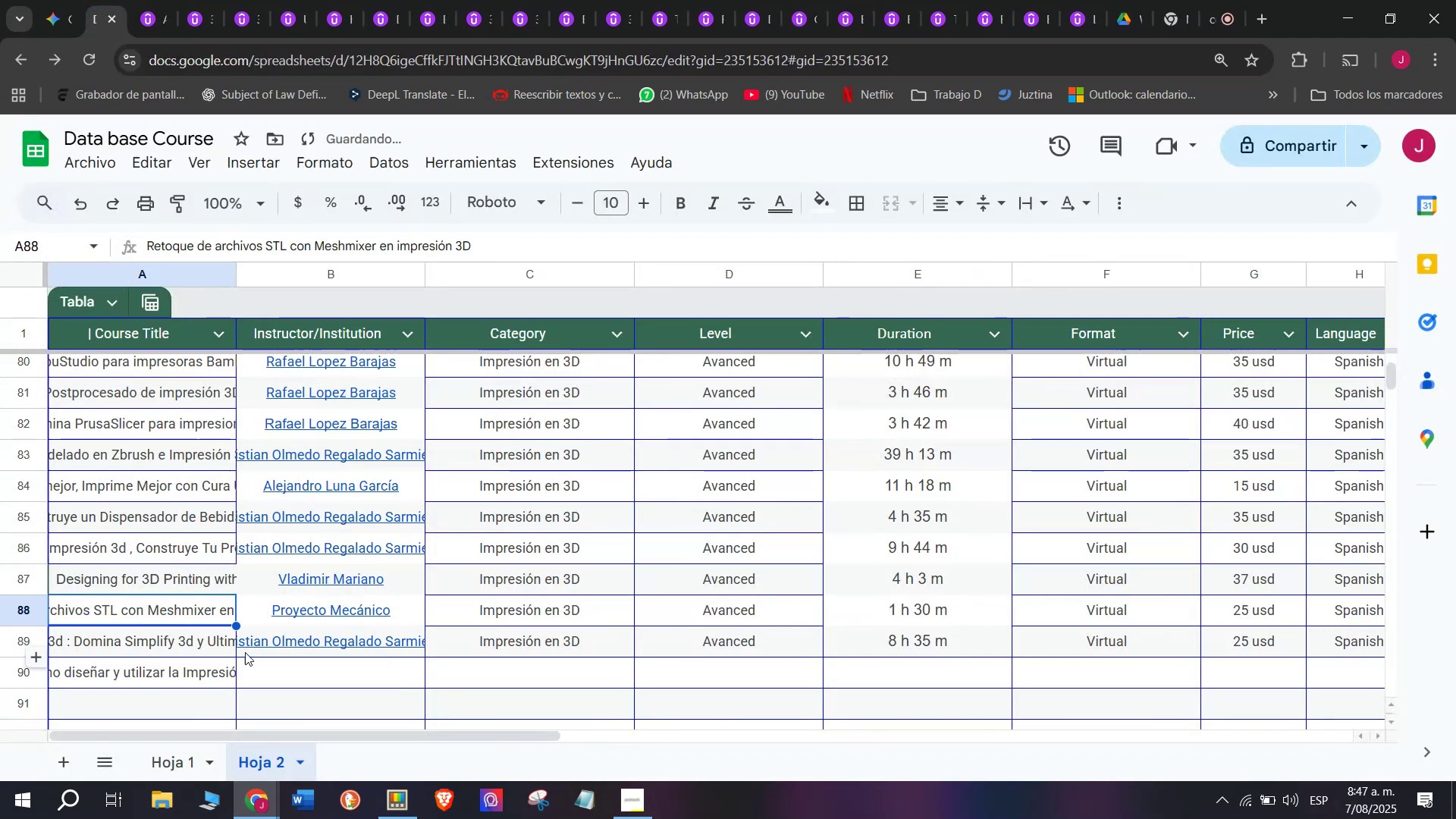 
key(Control+V)
 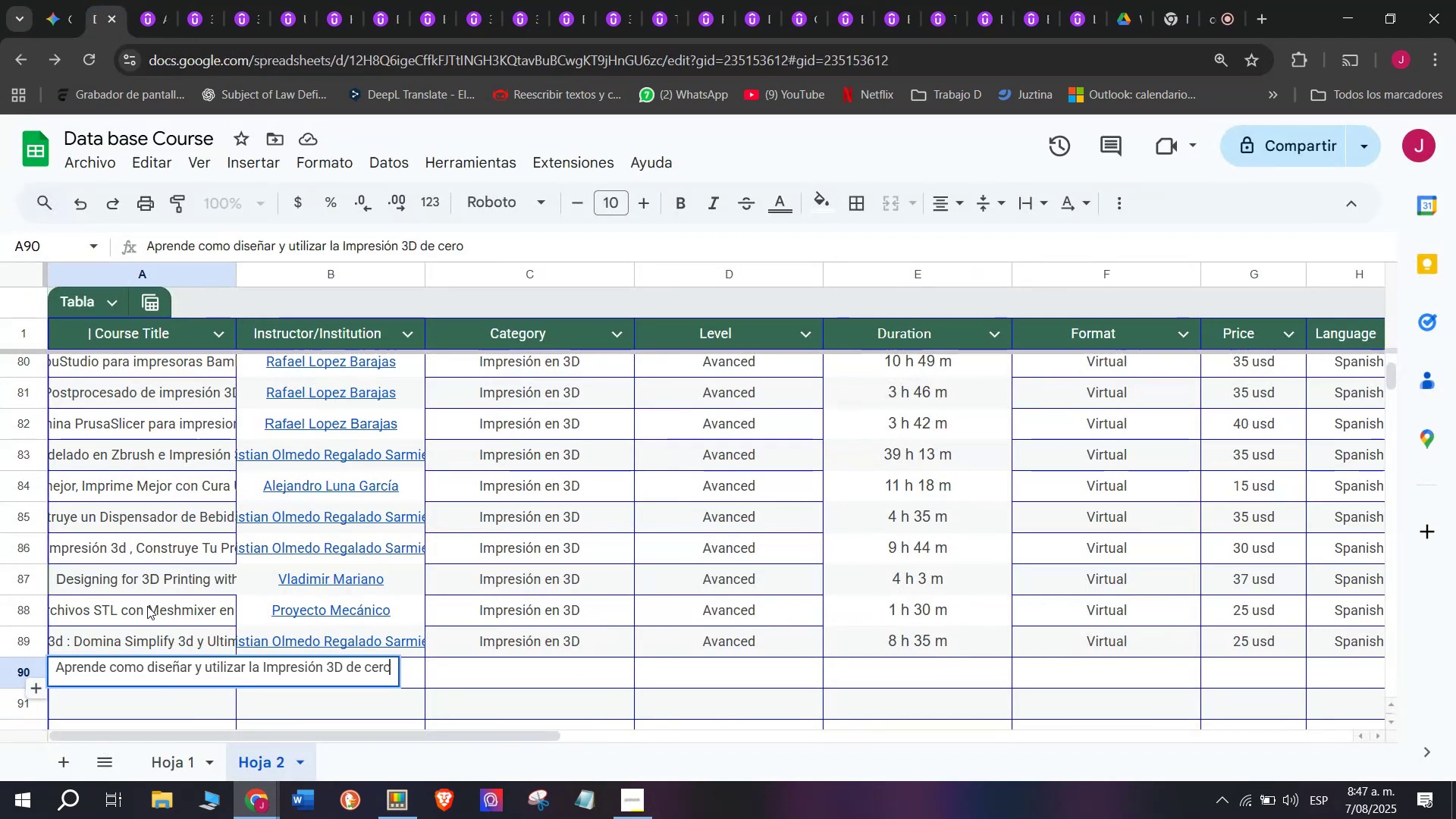 
left_click([147, 606])
 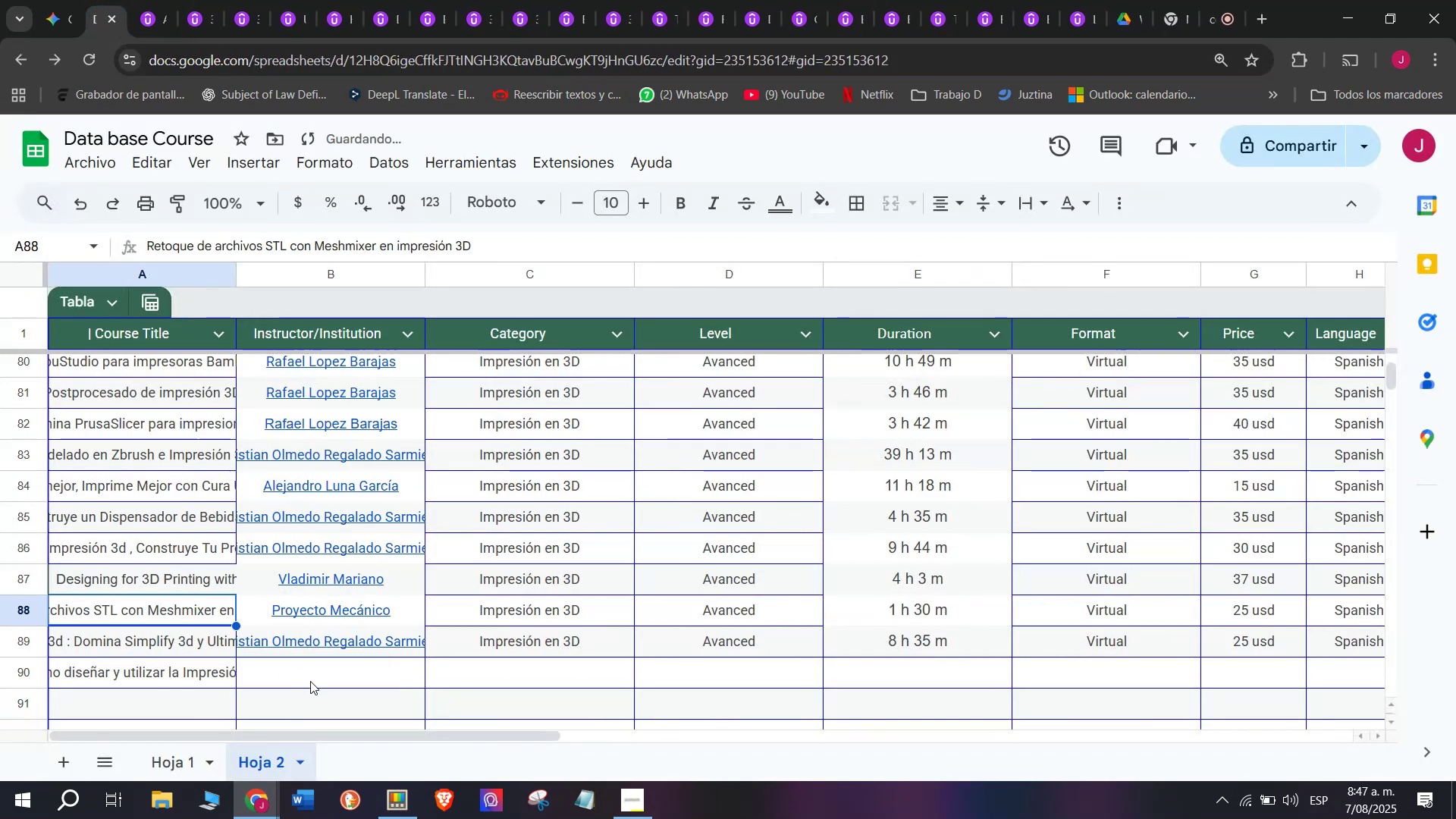 
left_click([310, 681])
 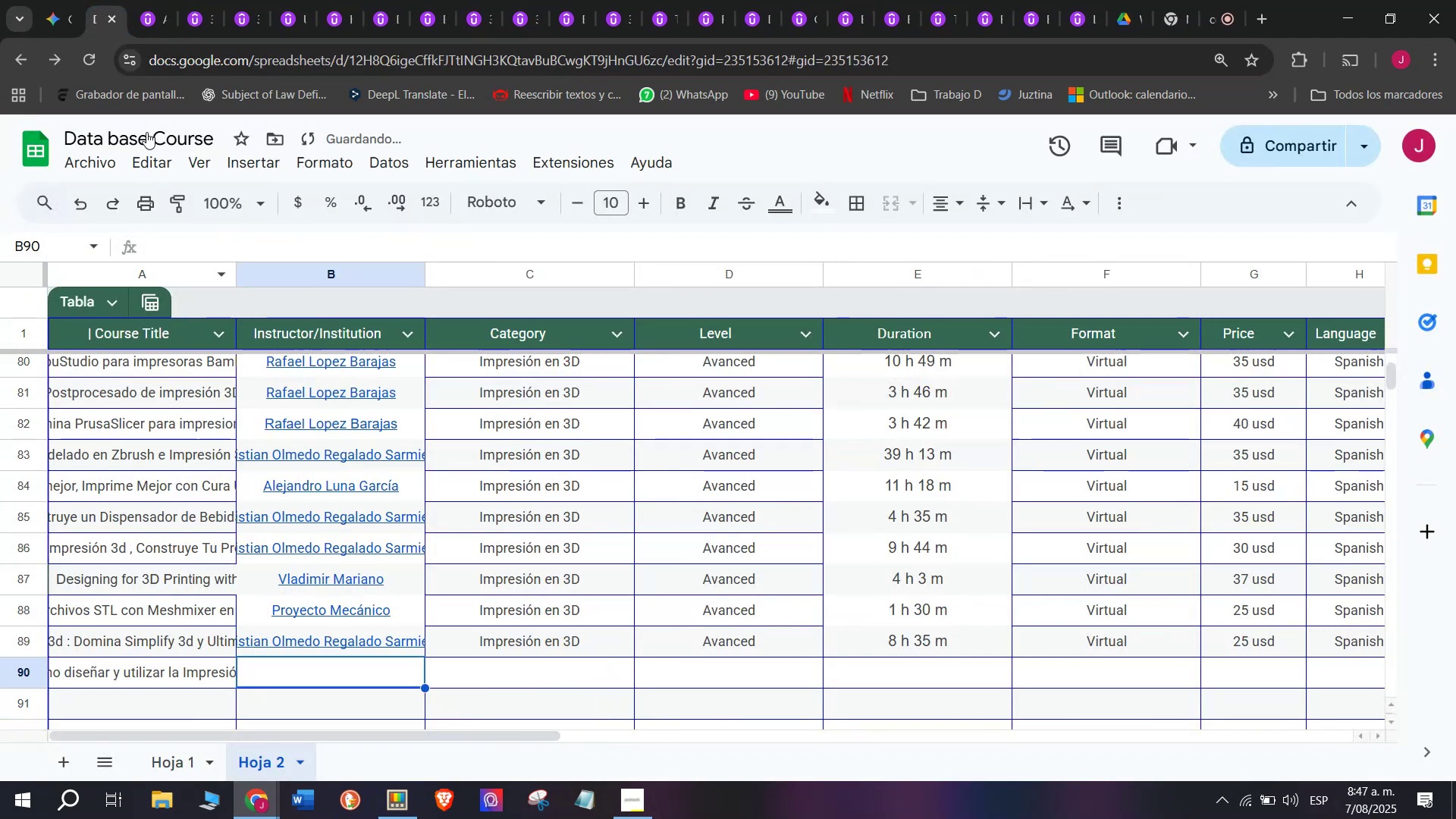 
left_click([149, 0])
 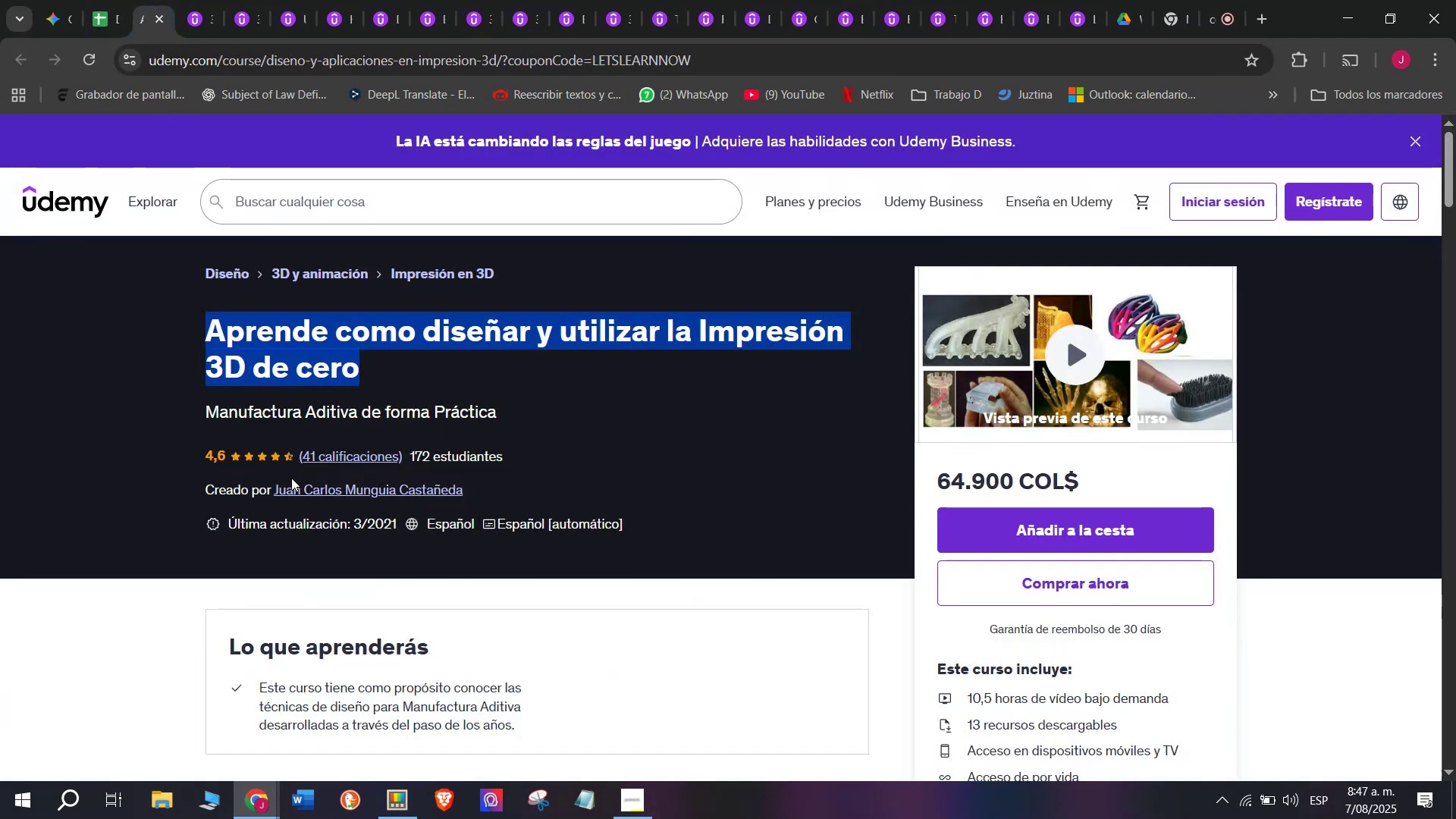 
left_click([289, 487])
 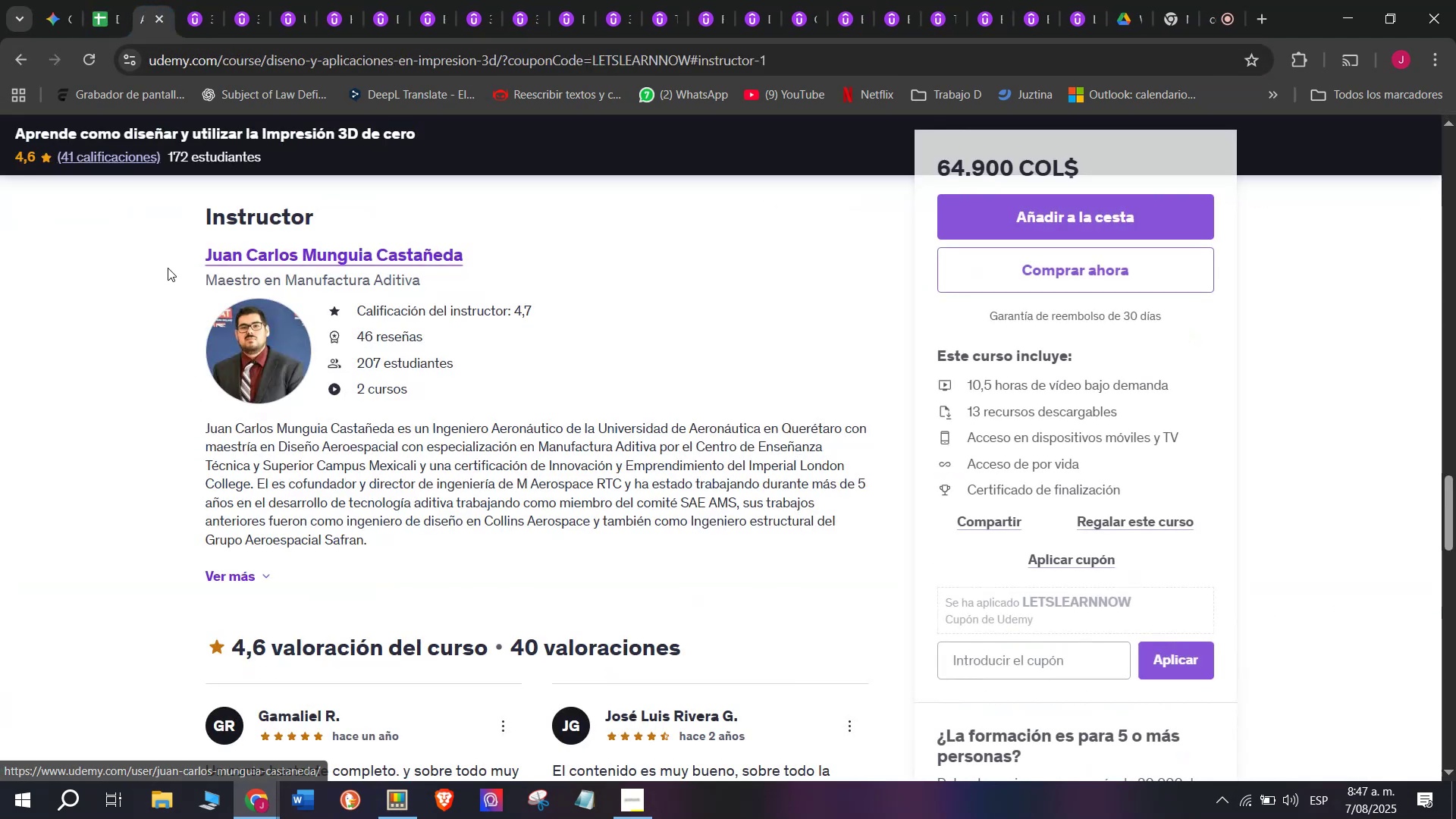 
left_click_drag(start_coordinate=[168, 259], to_coordinate=[483, 246])
 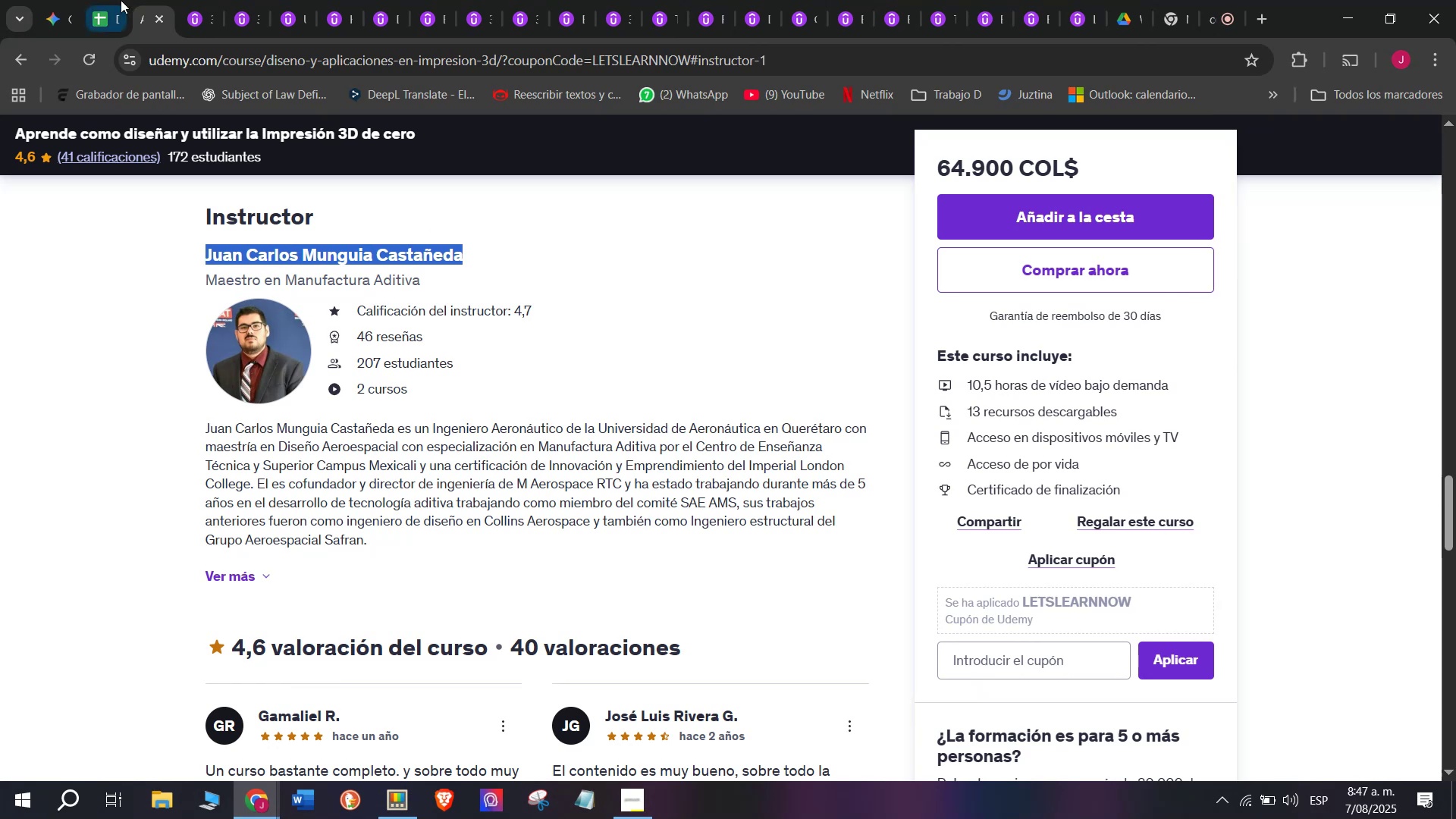 
key(Break)
 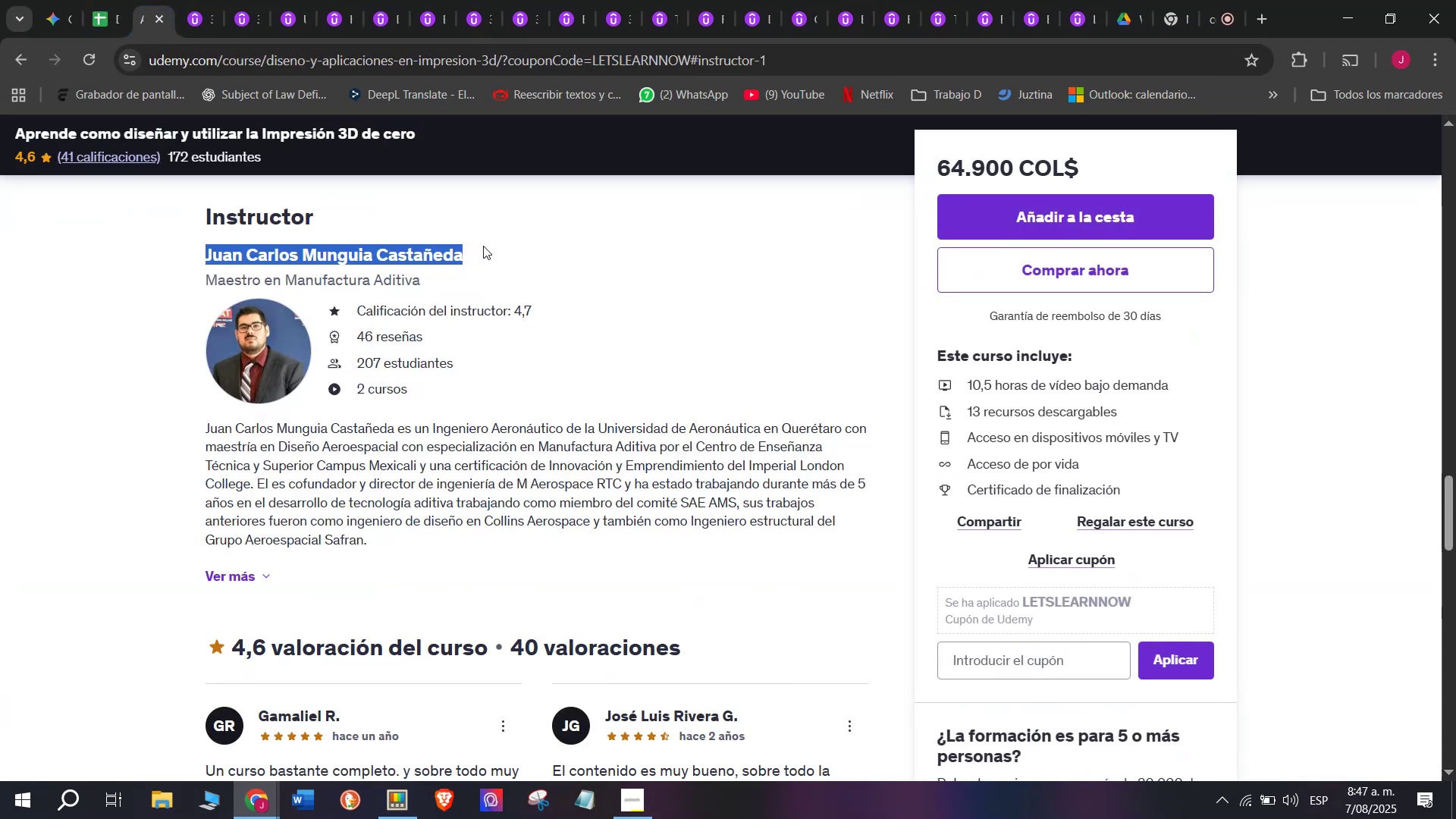 
key(Control+ControlLeft)
 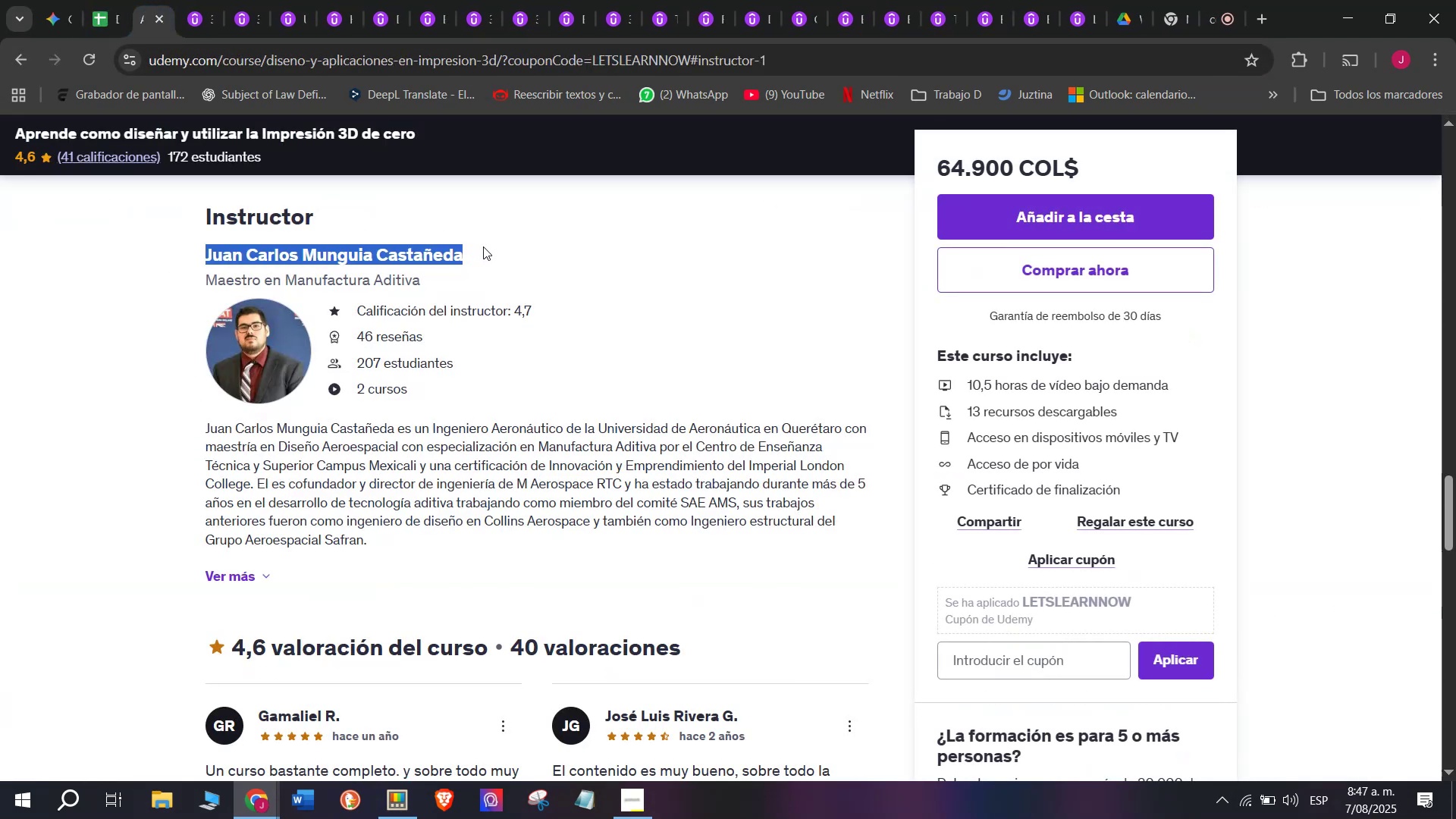 
key(Control+C)
 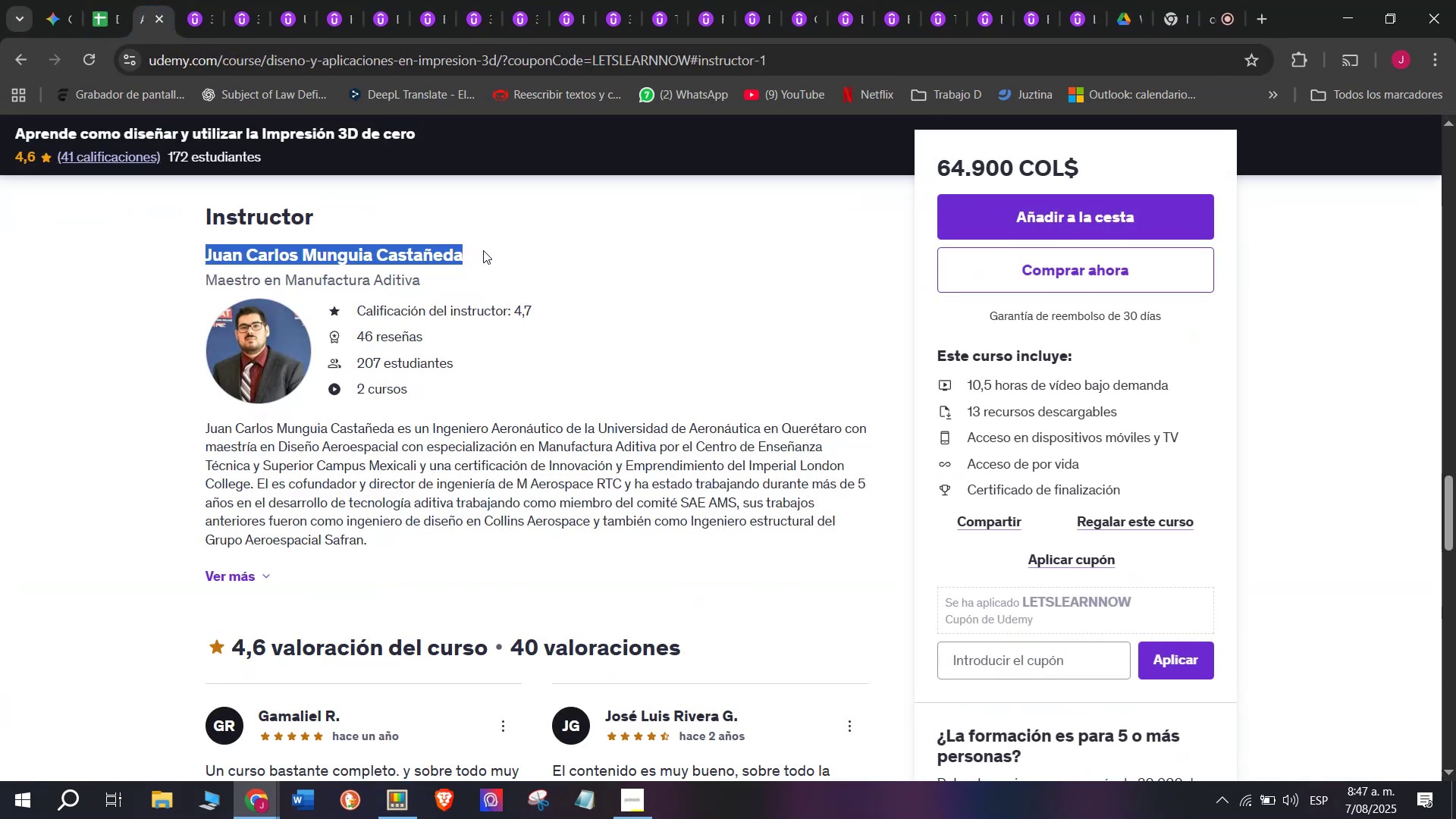 
key(Break)
 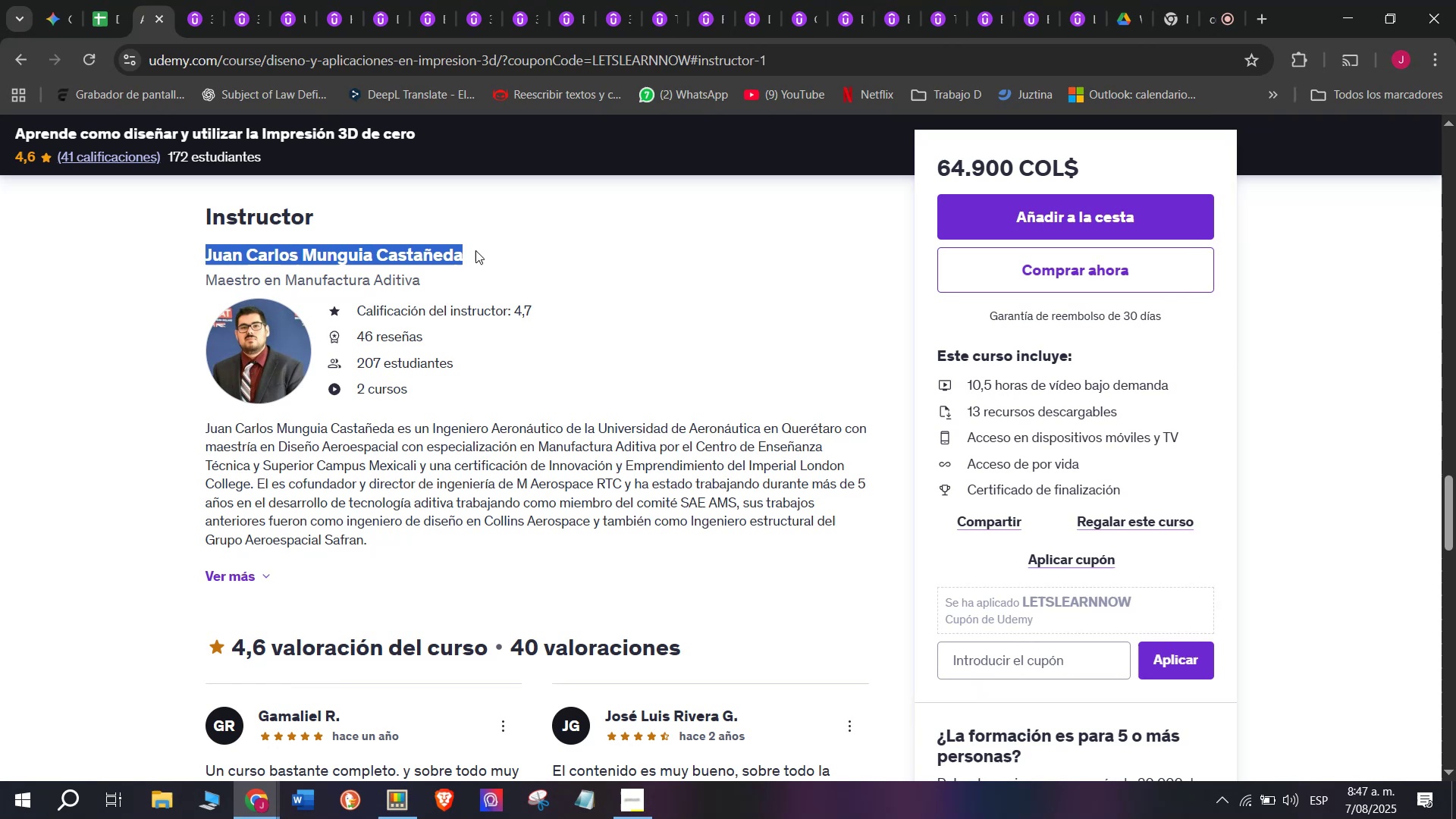 
key(Control+ControlLeft)
 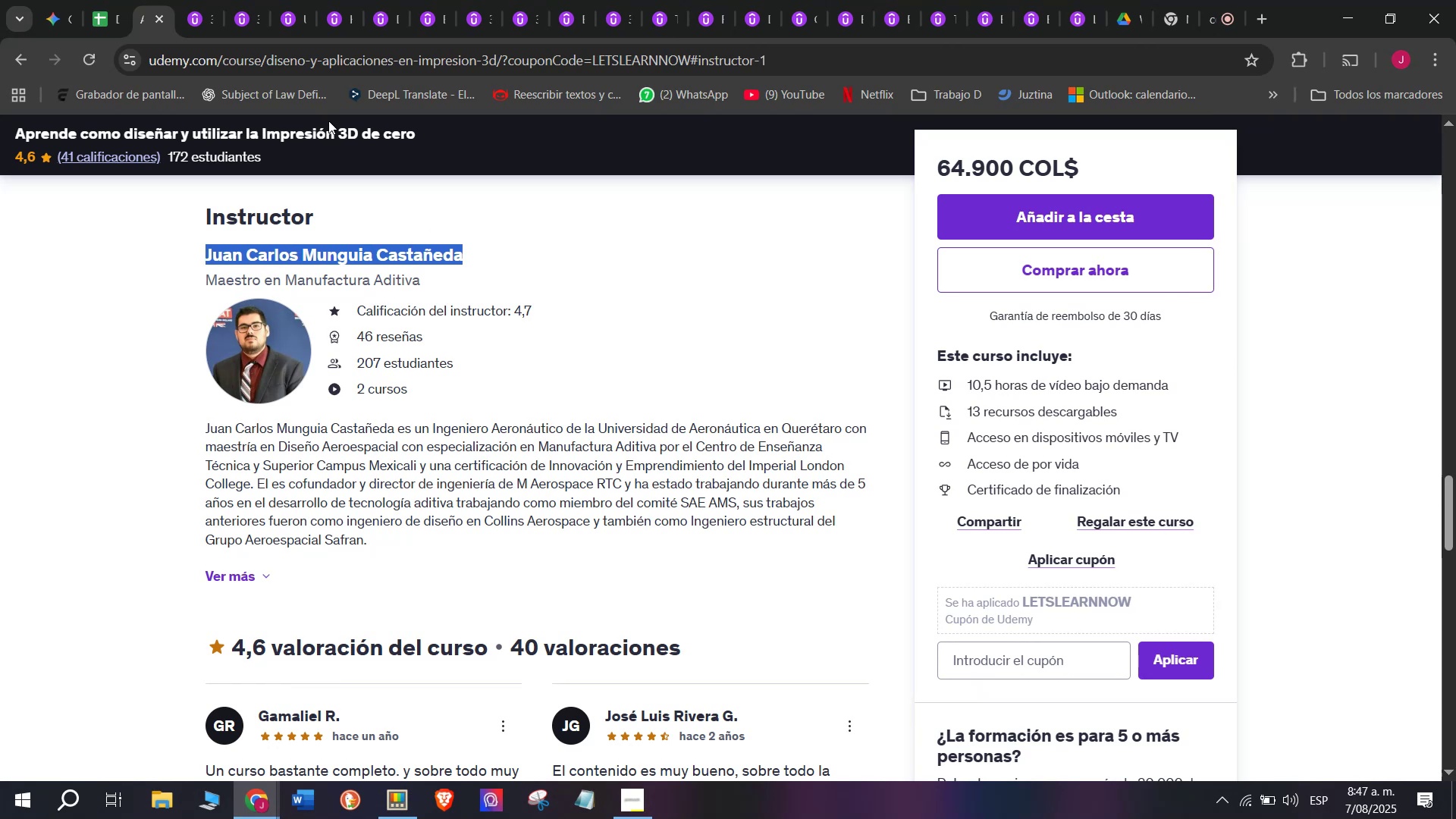 
key(Control+C)
 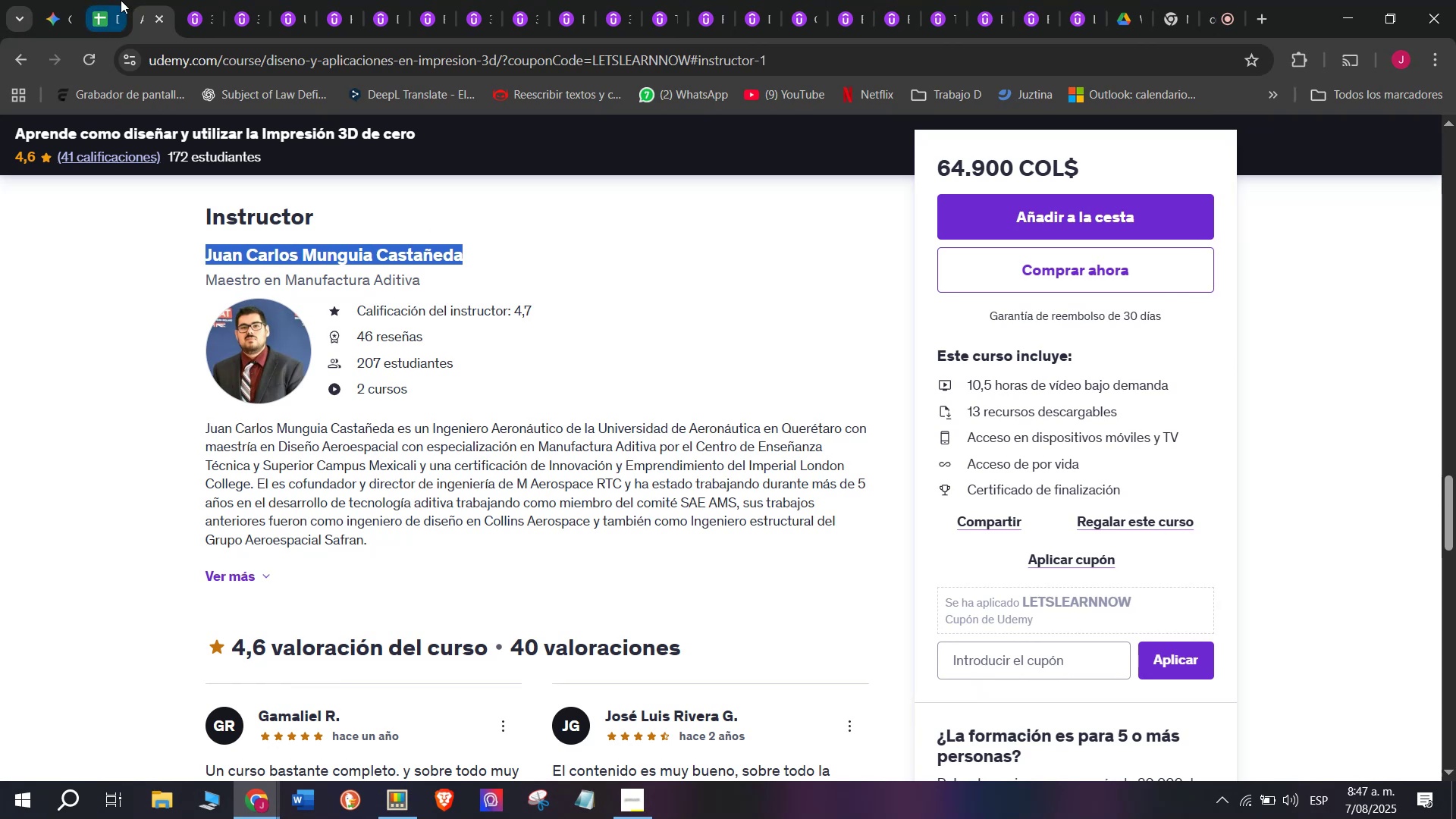 
left_click([121, 0])
 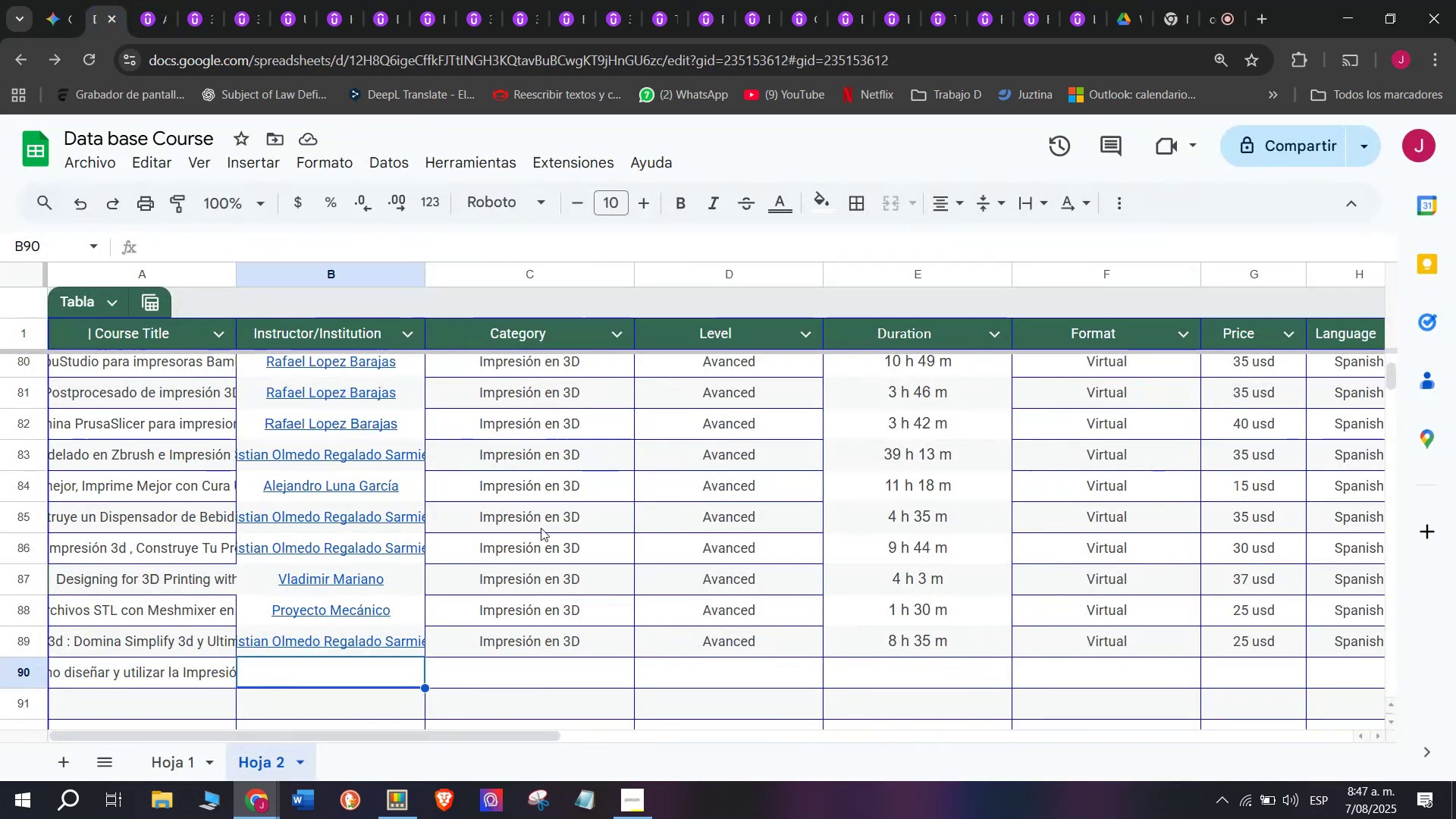 
key(Control+ControlLeft)
 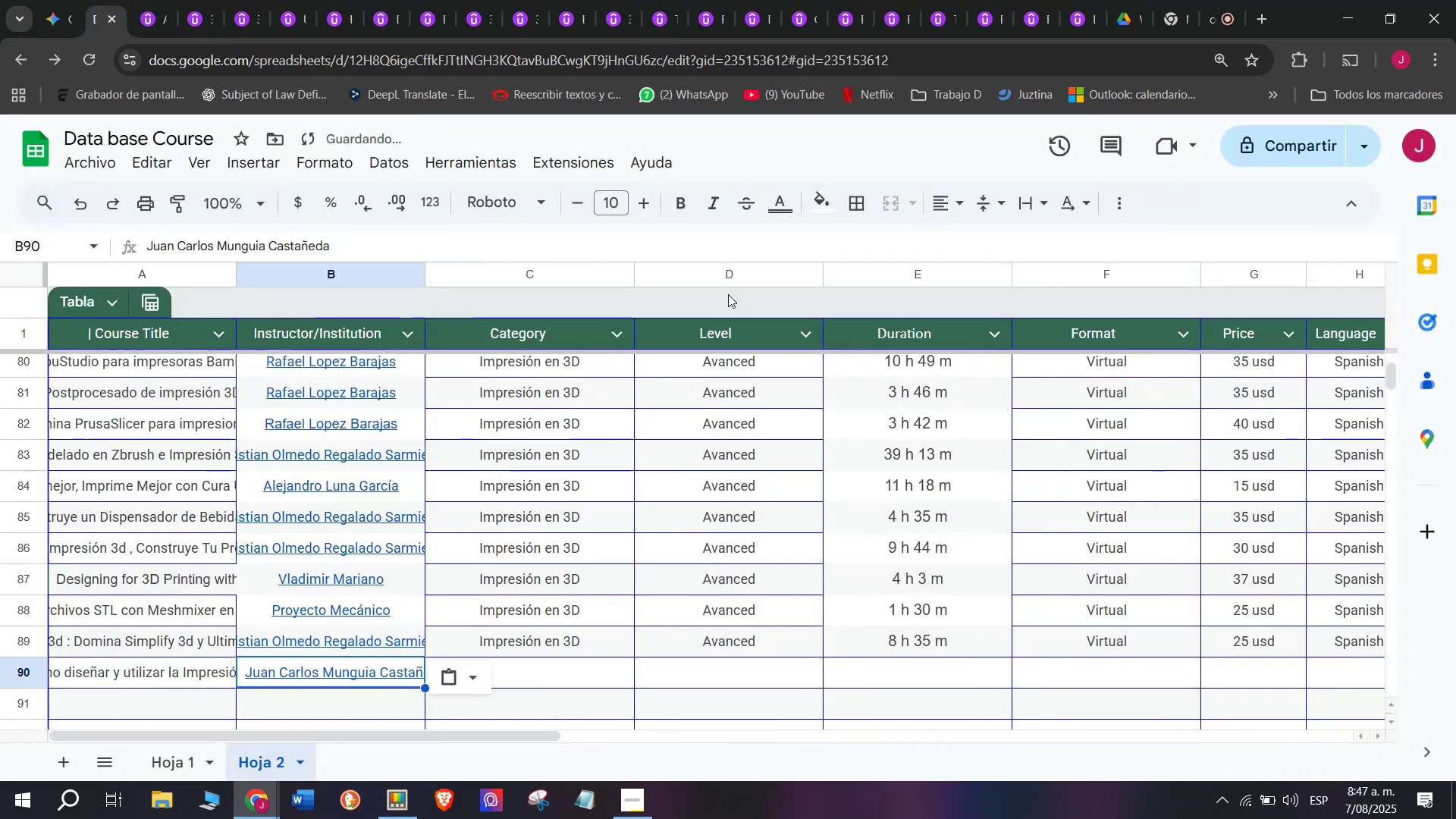 
key(Z)
 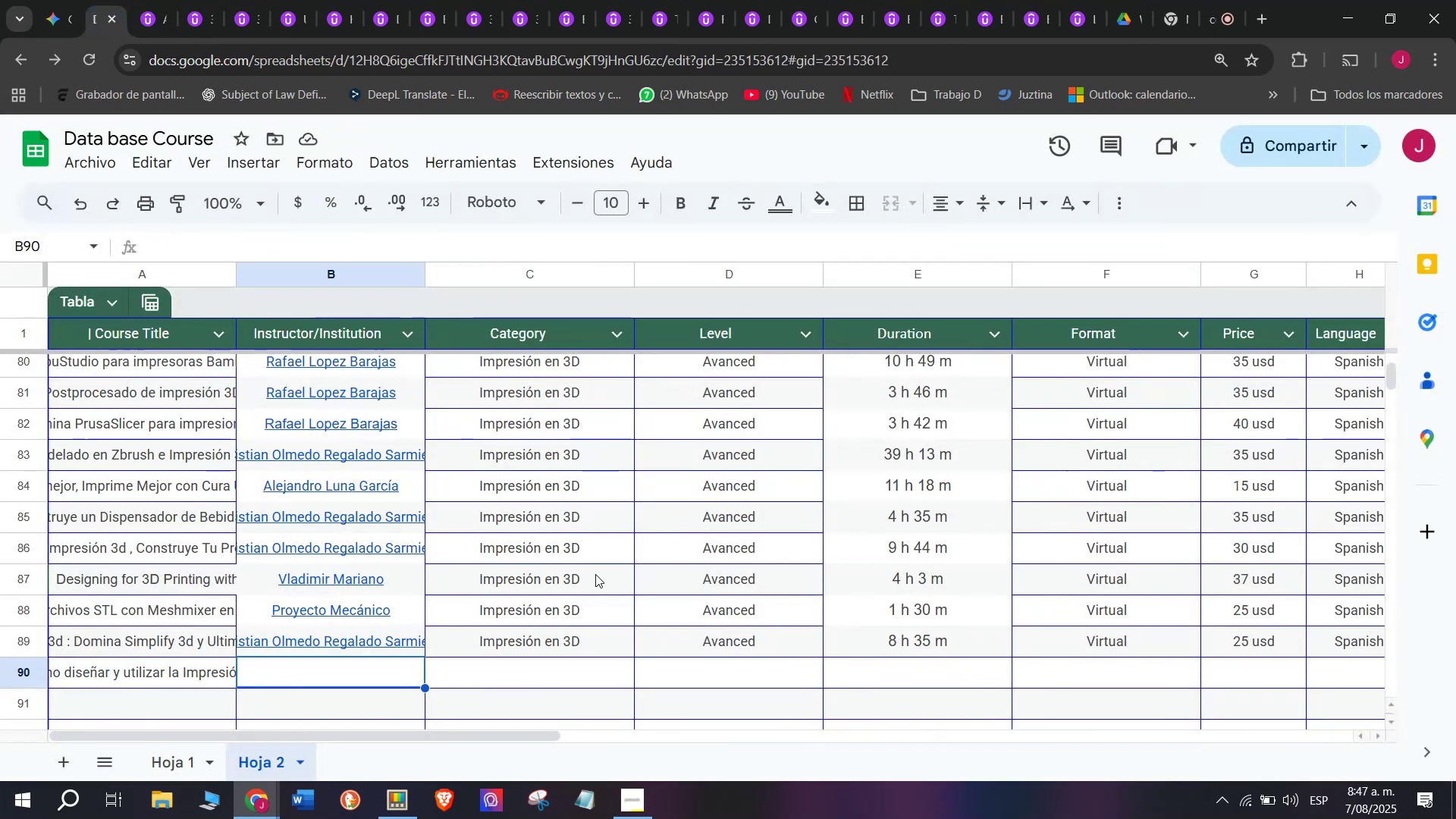 
key(Control+V)
 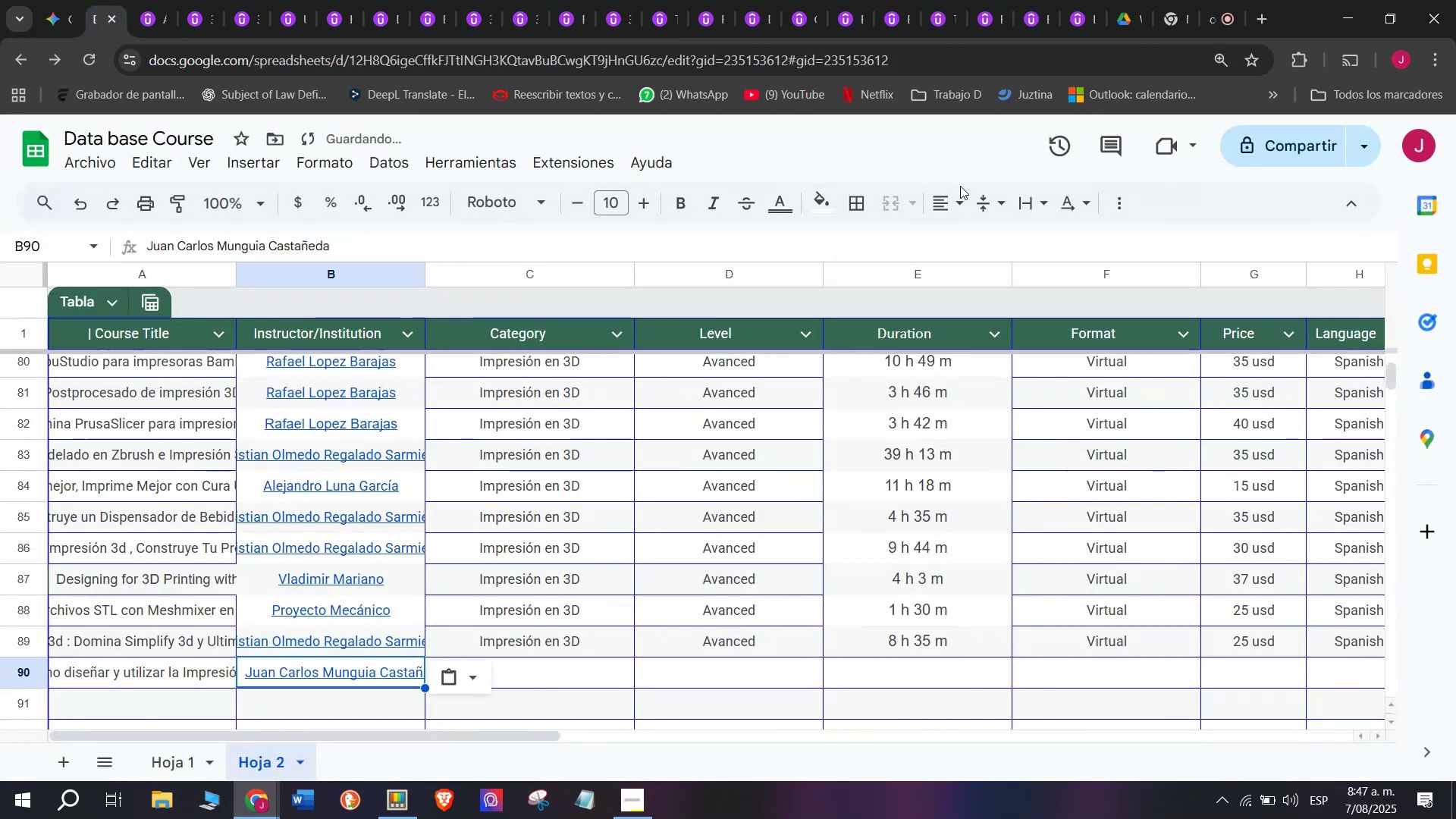 
left_click([960, 193])
 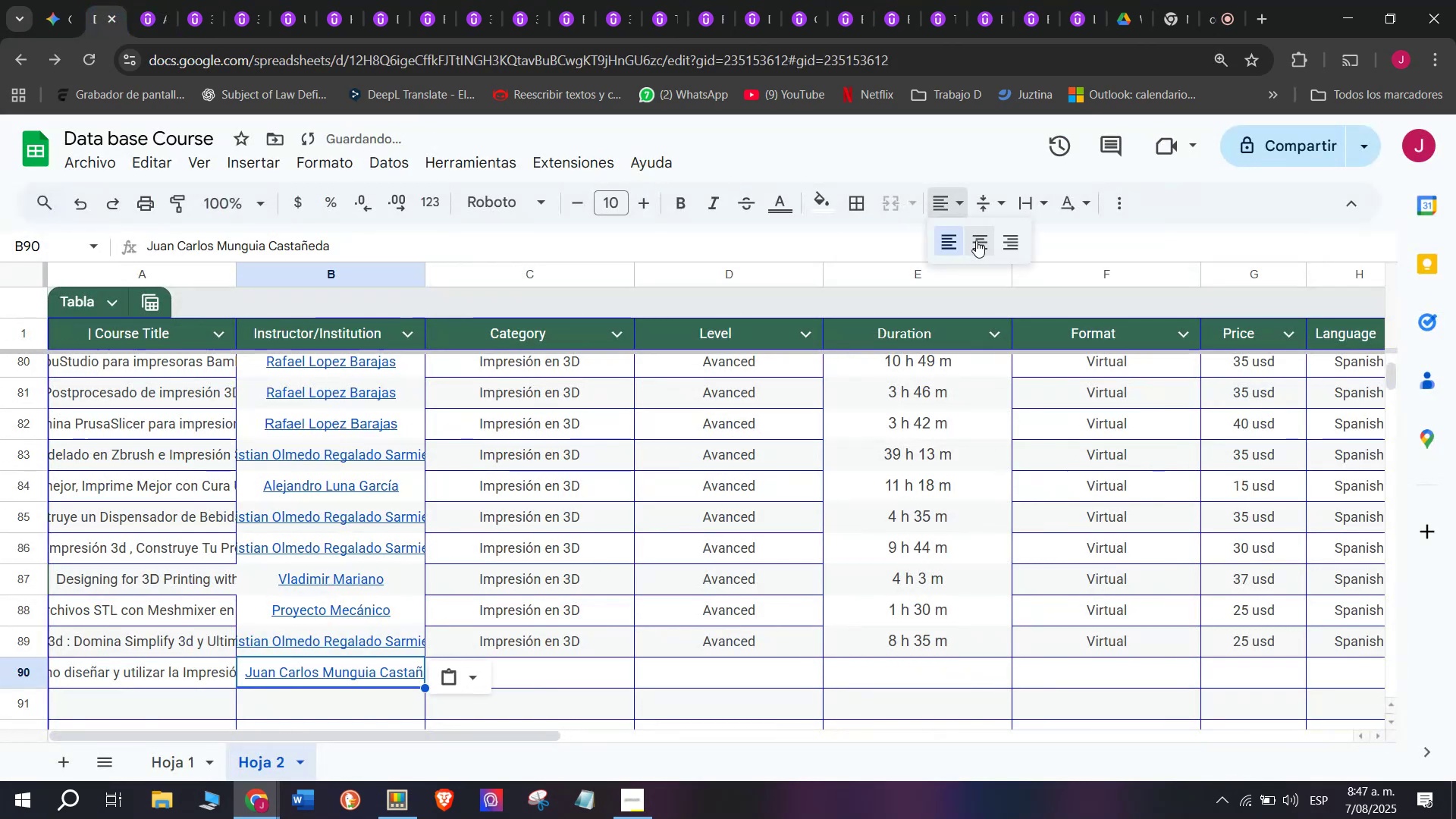 
left_click([976, 240])
 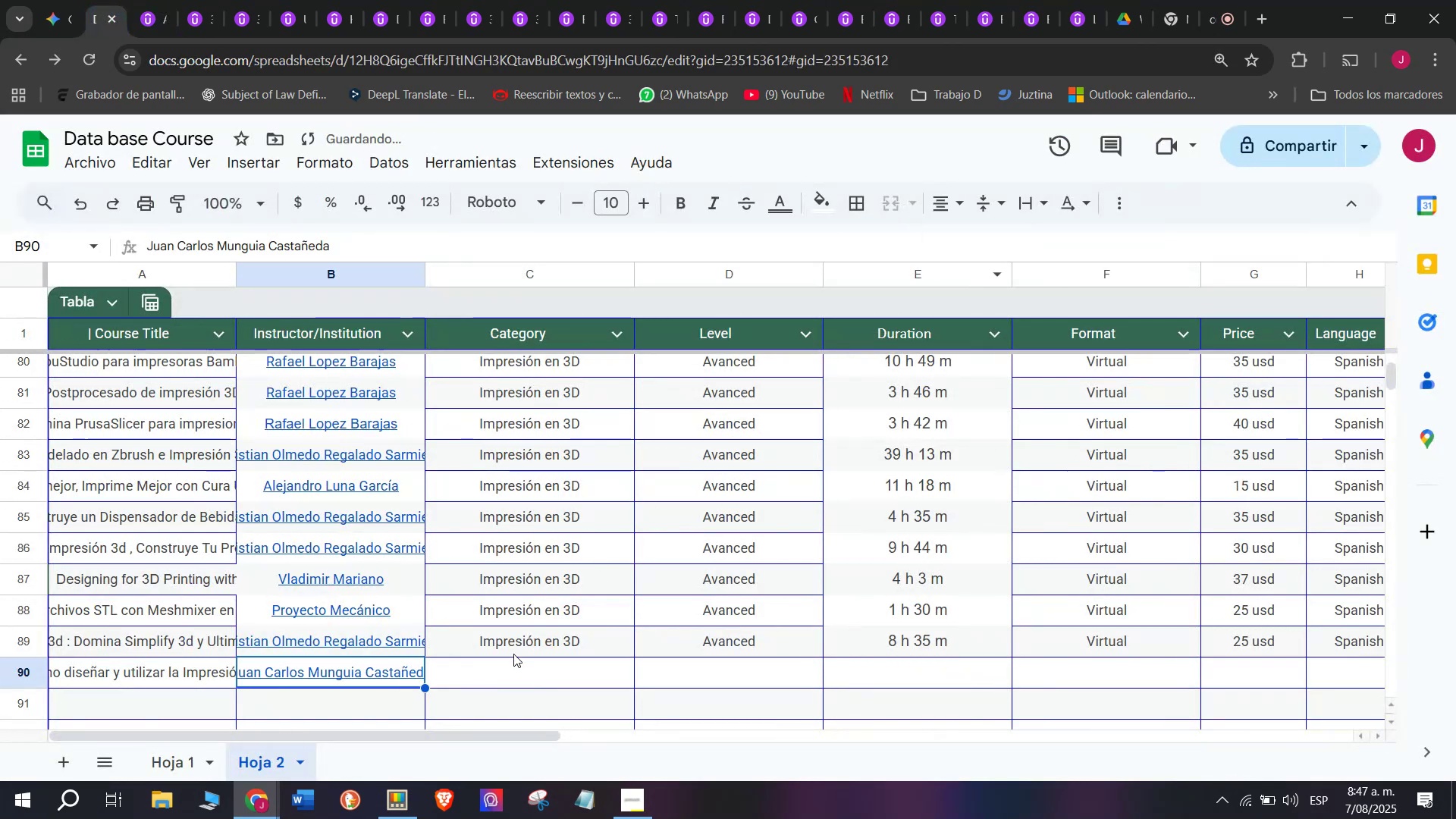 
left_click([515, 656])
 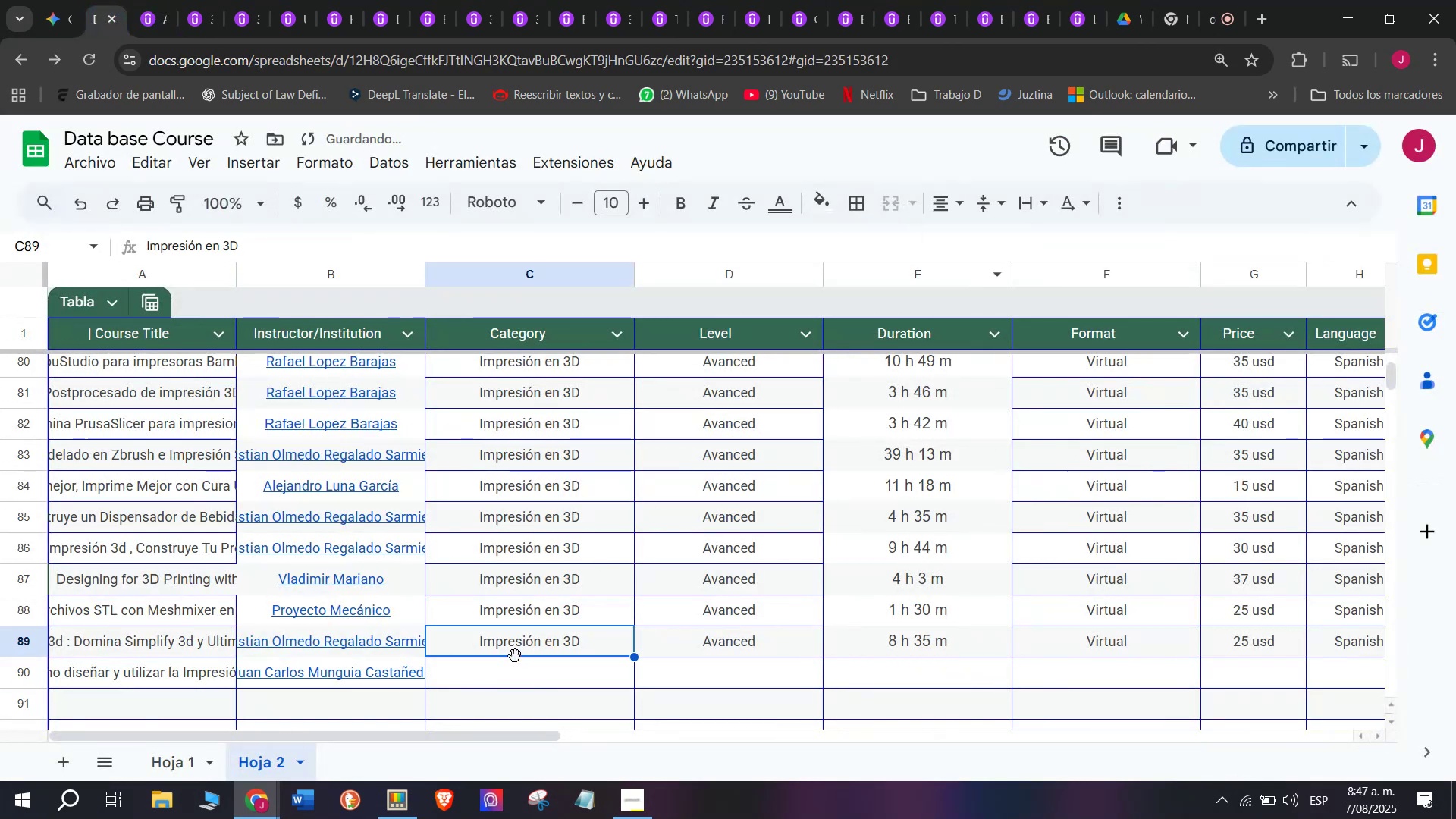 
key(Break)
 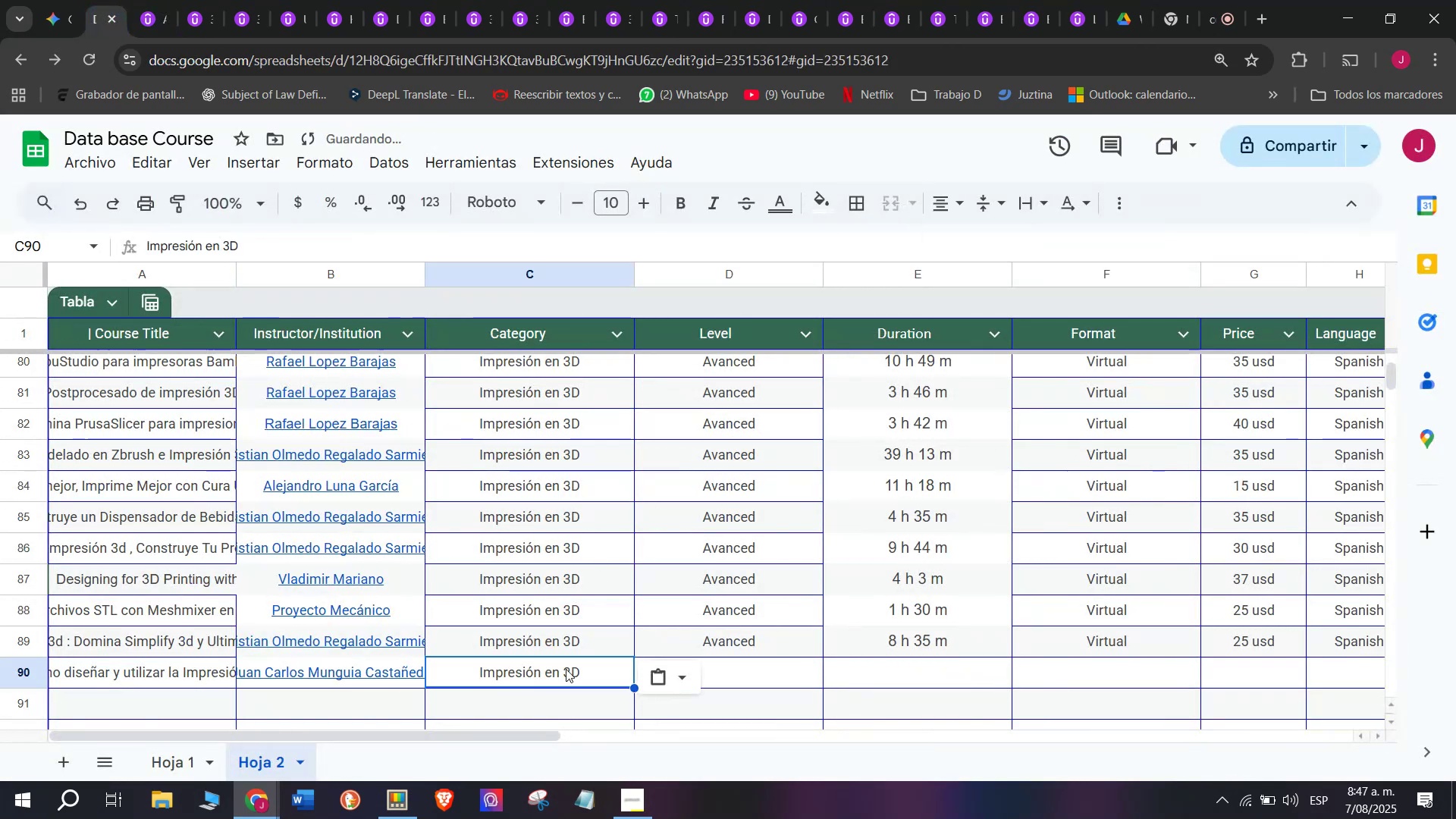 
key(Control+ControlLeft)
 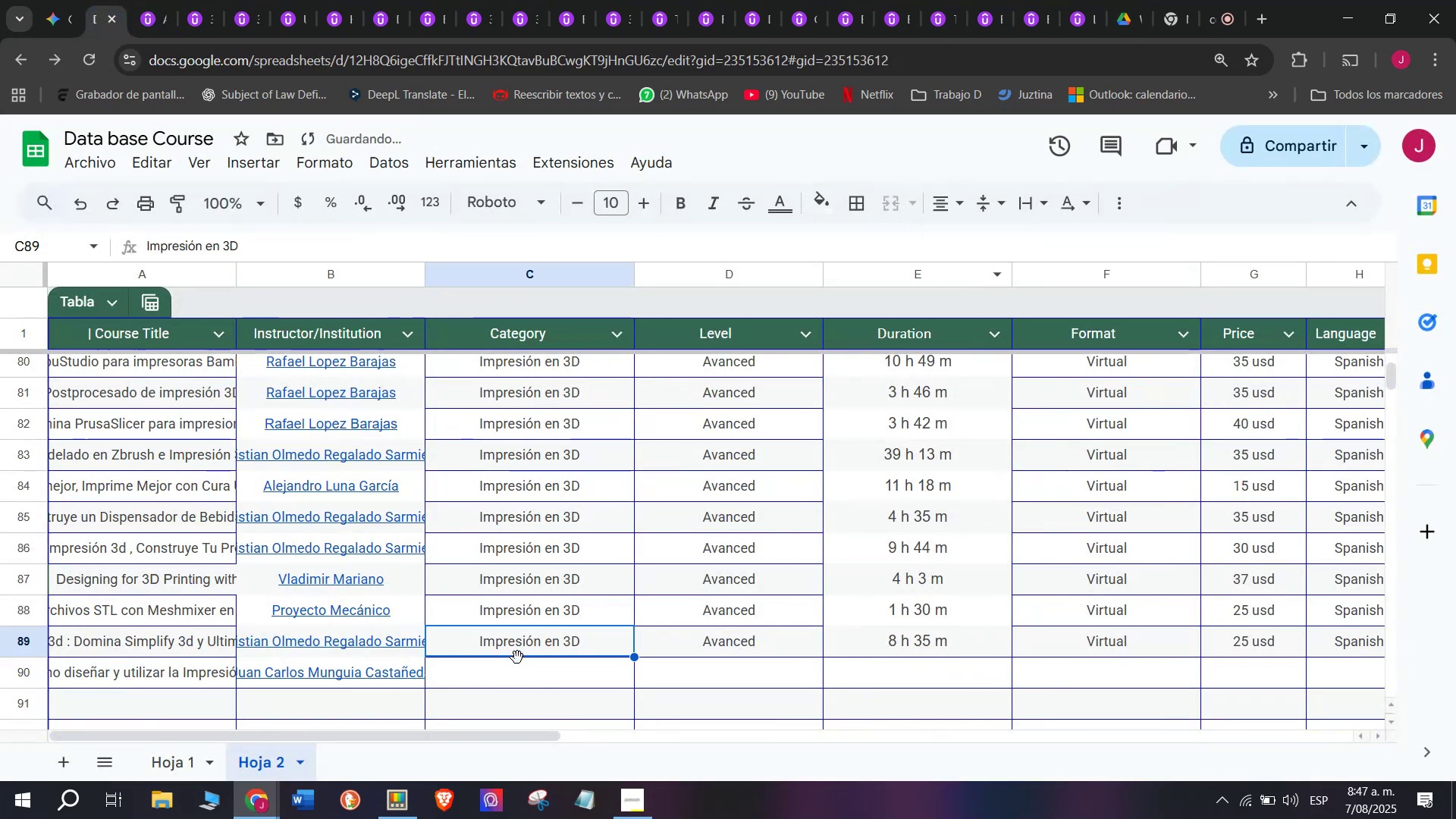 
key(Control+C)
 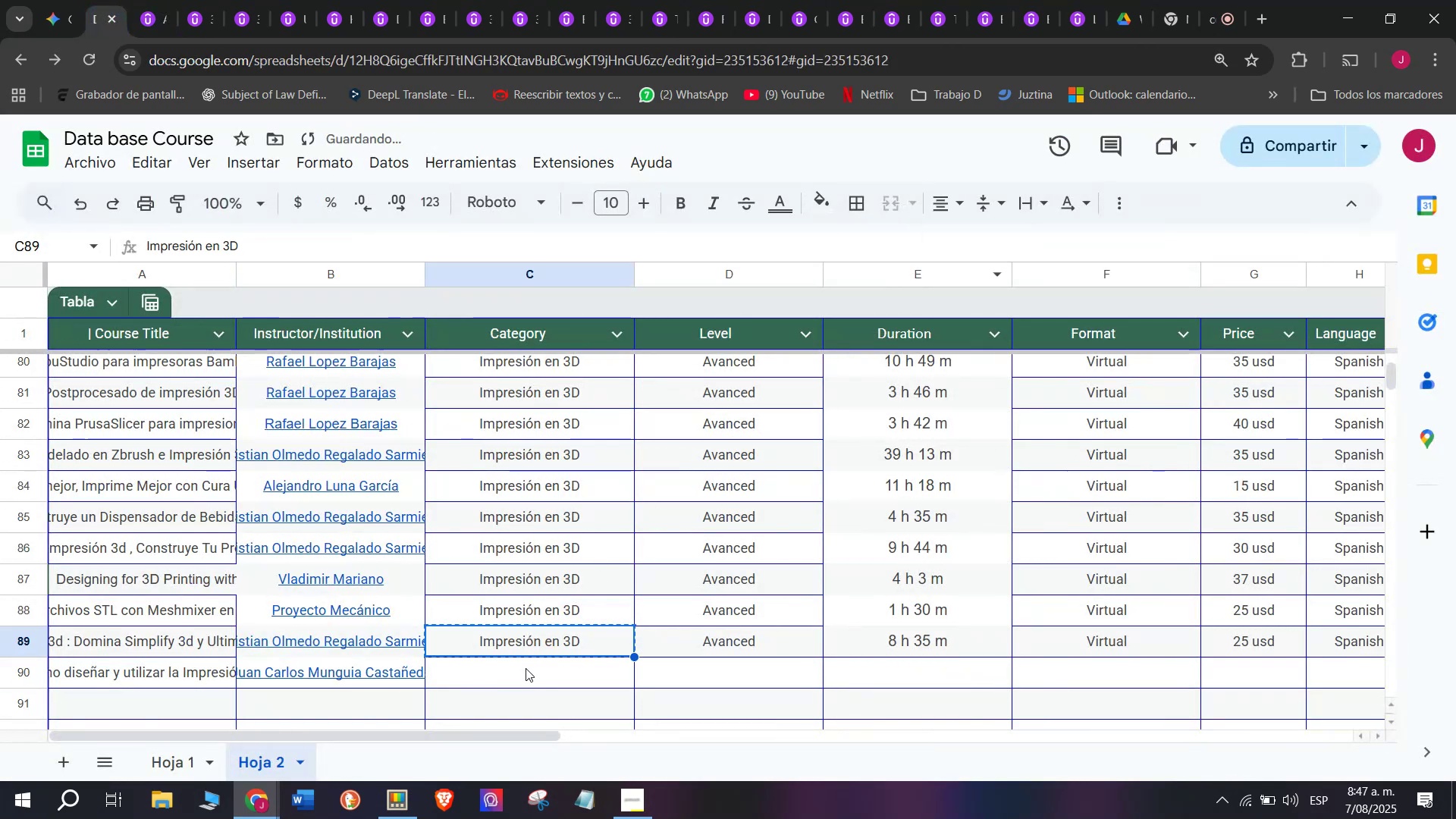 
left_click([526, 668])
 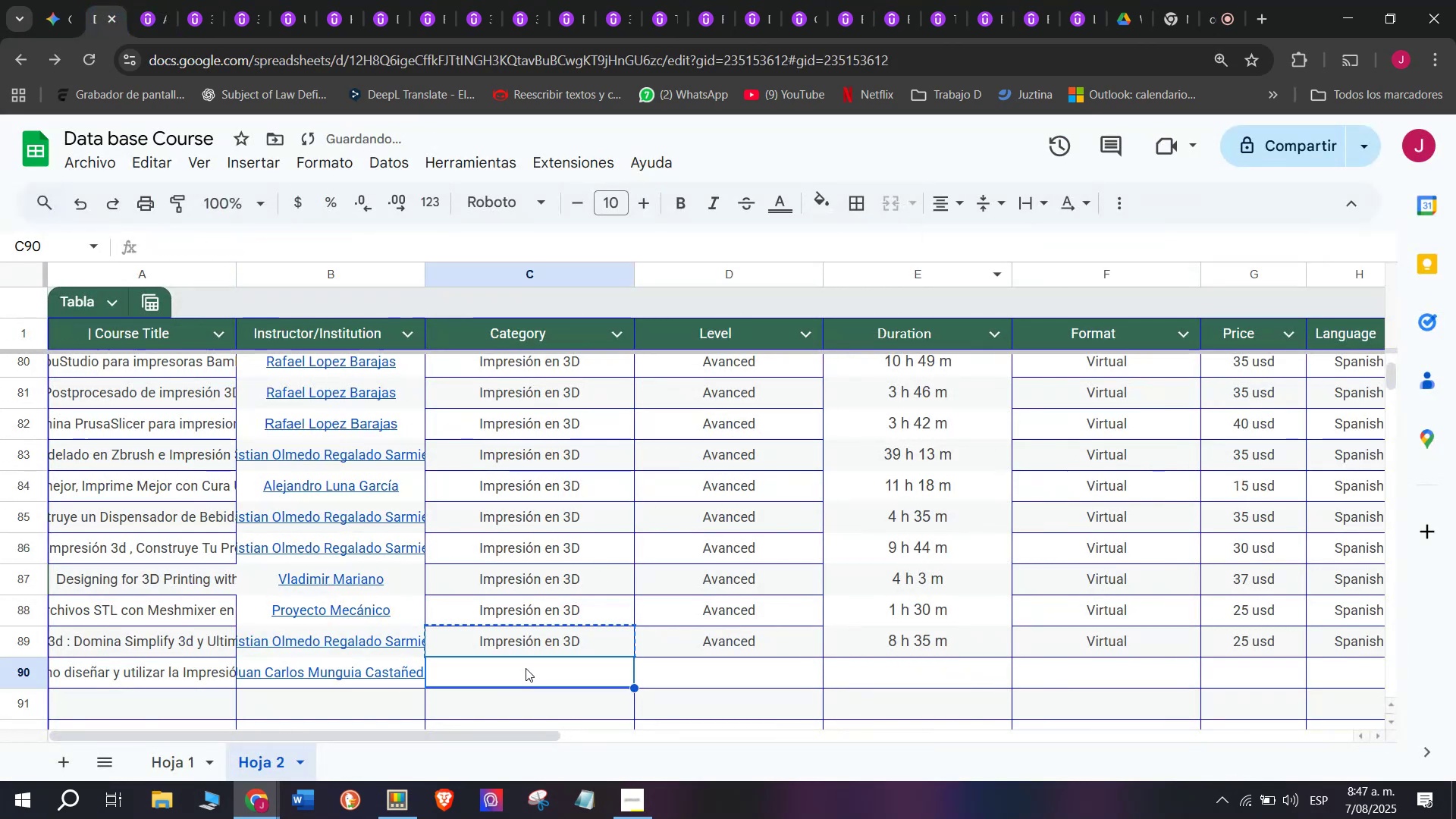 
key(Z)
 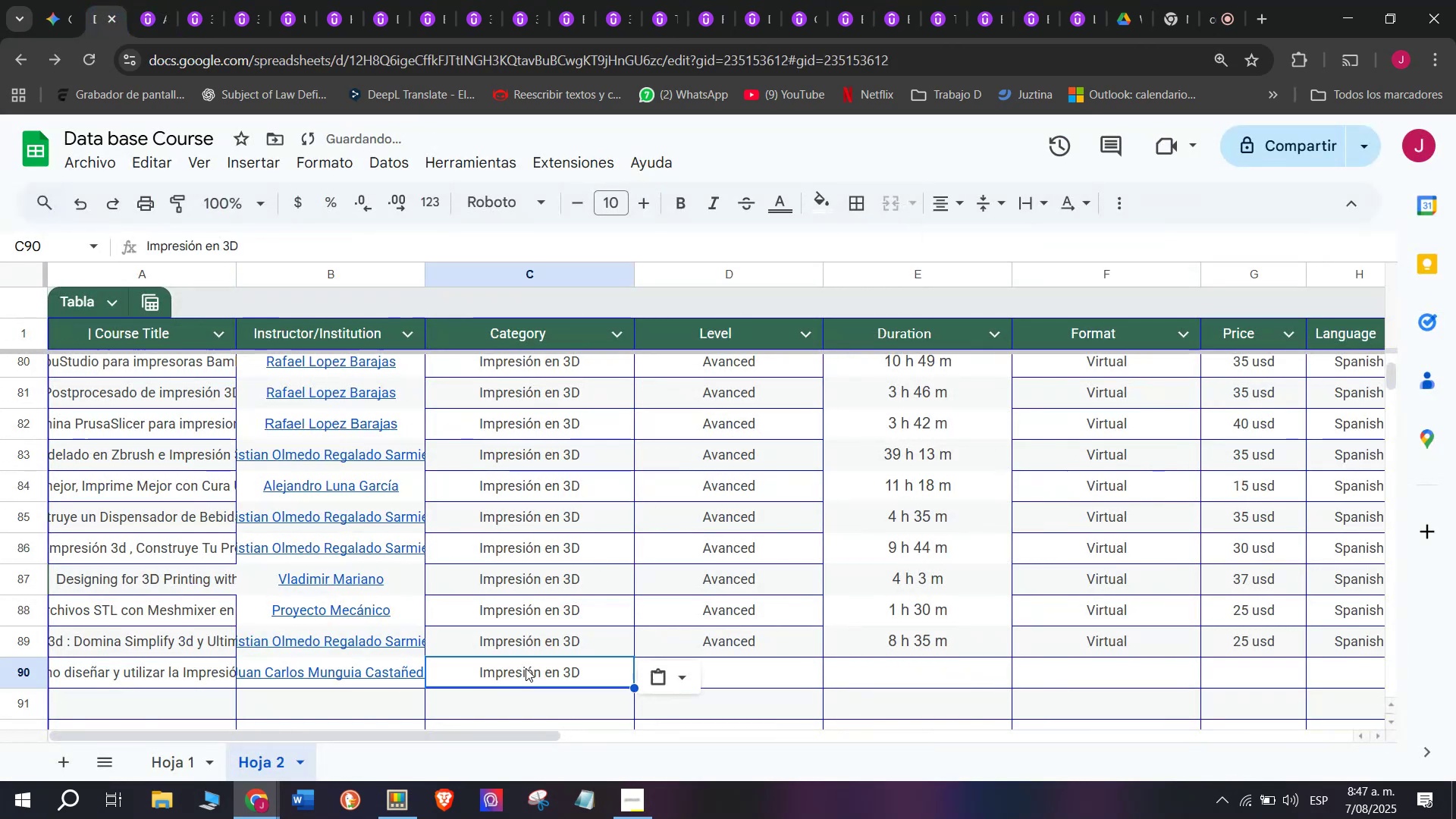 
key(Control+ControlLeft)
 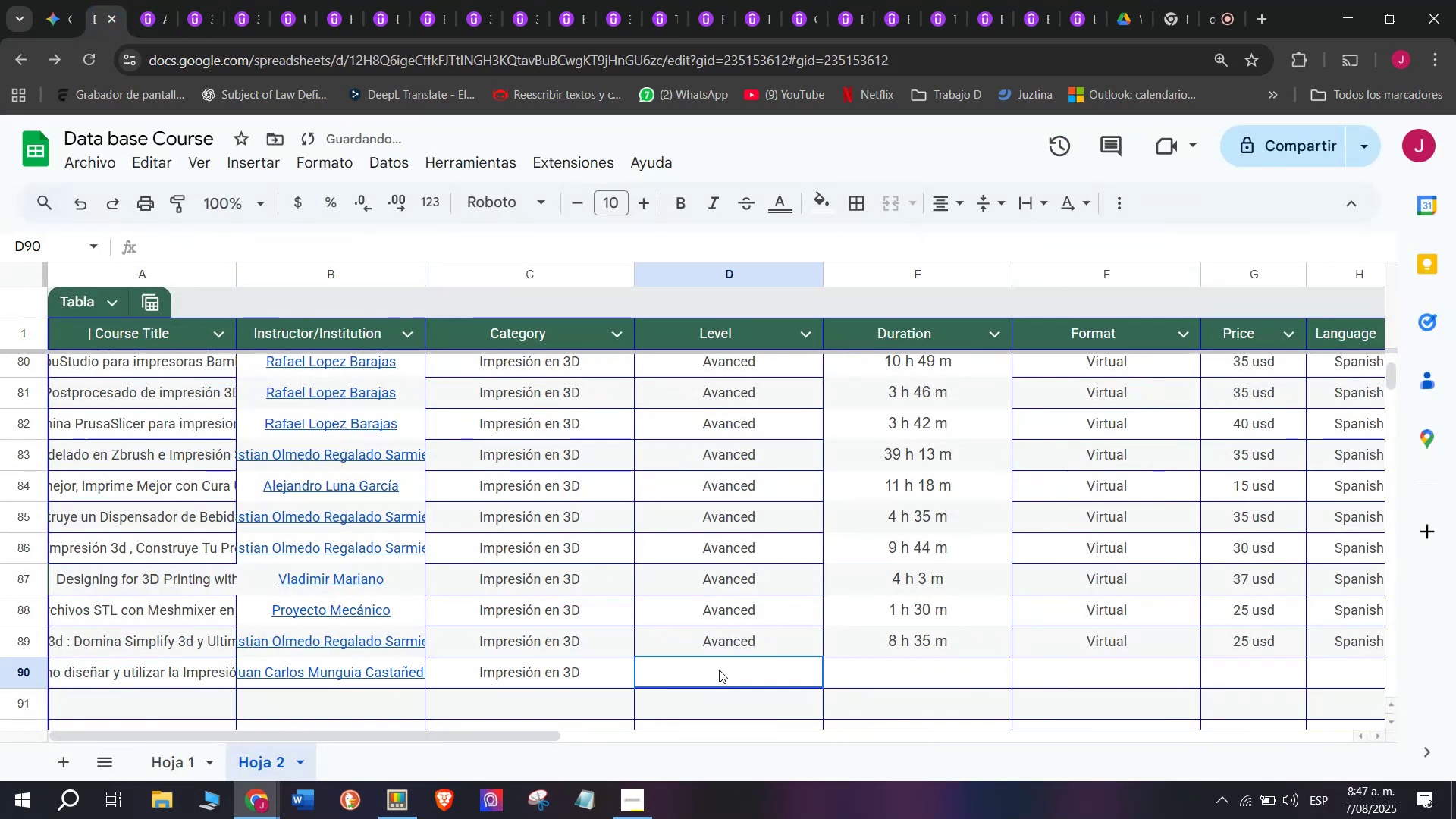 
key(Control+V)
 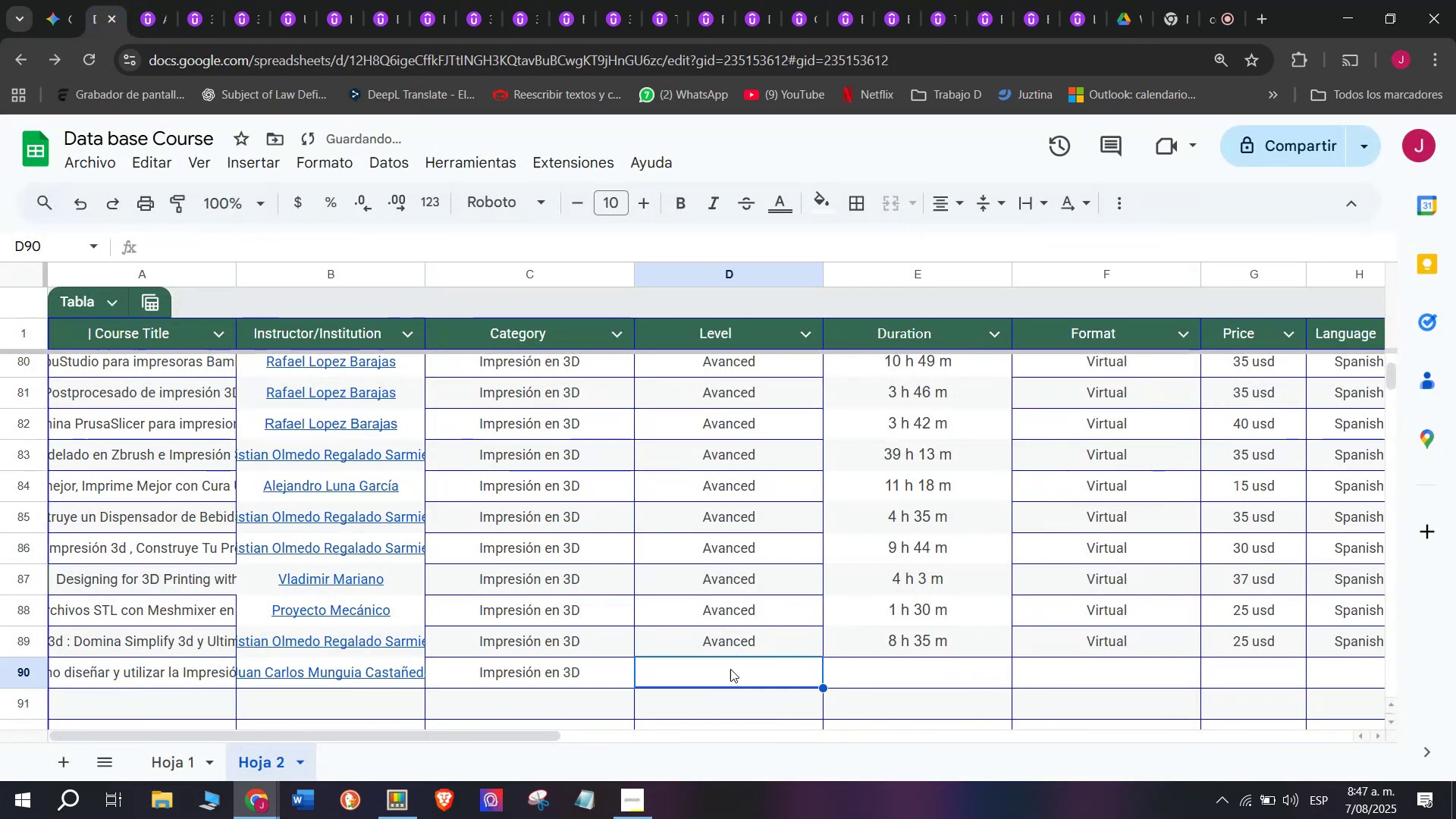 
double_click([768, 644])
 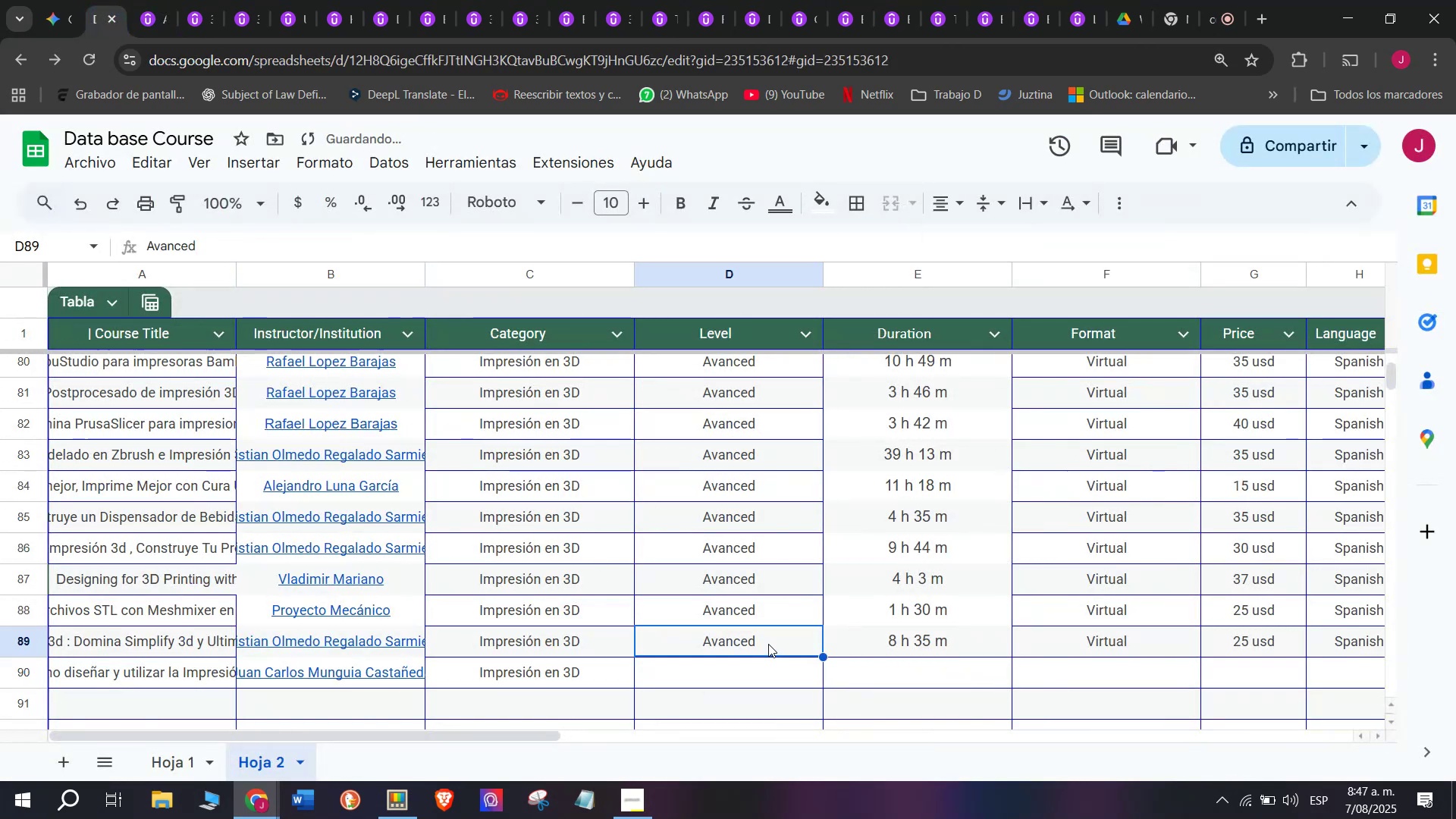 
key(Break)
 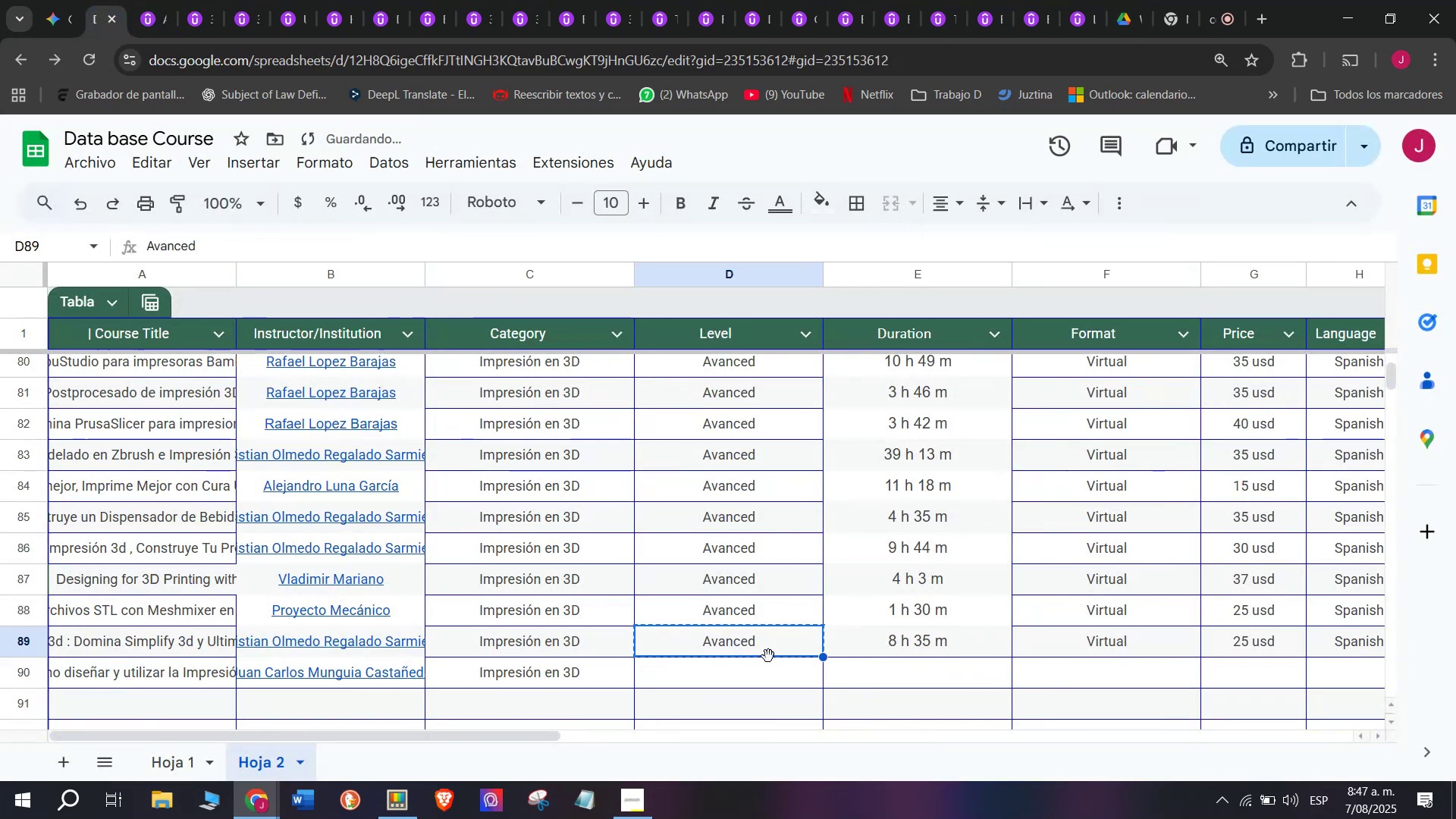 
key(Control+ControlLeft)
 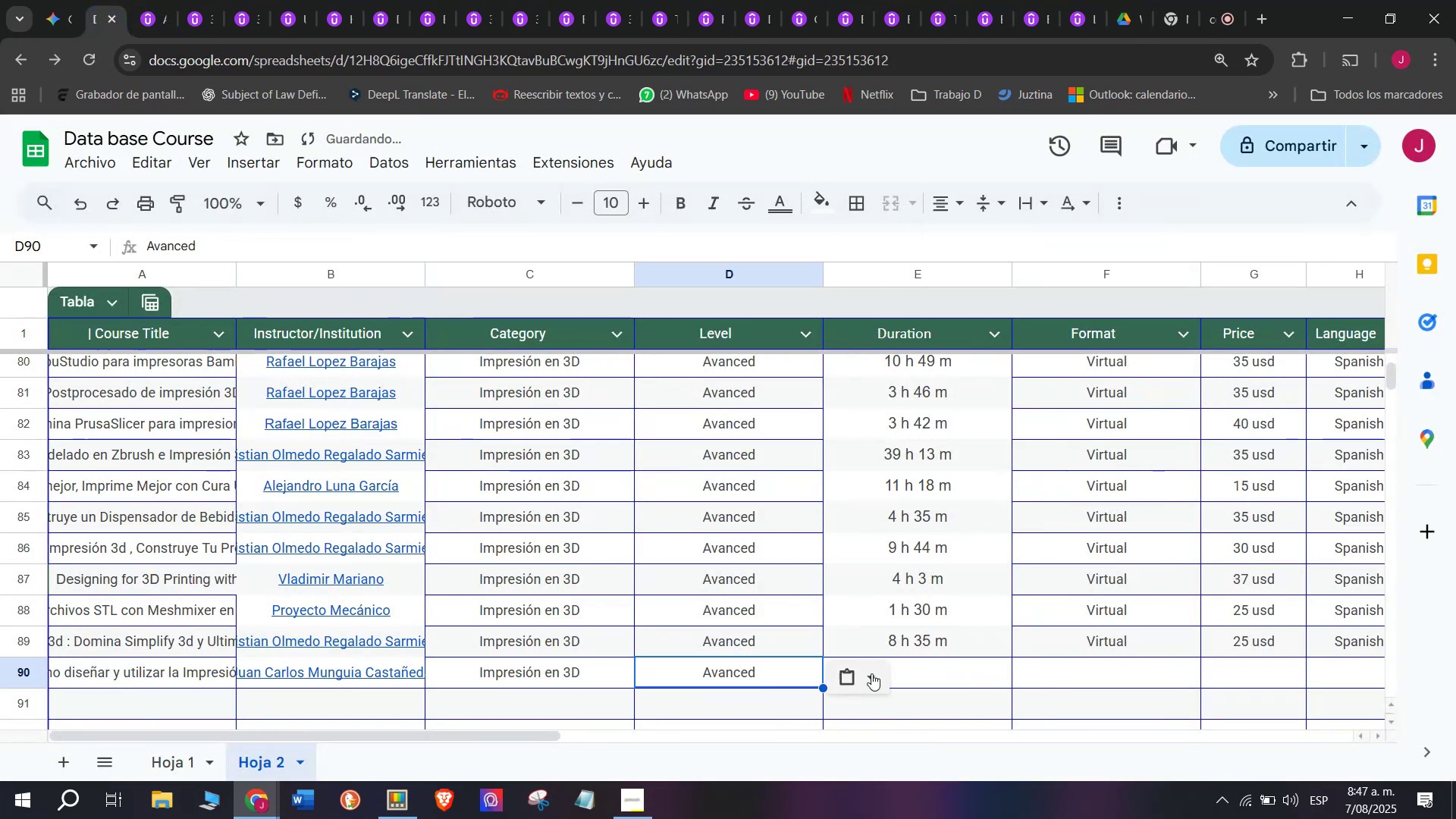 
key(Control+C)
 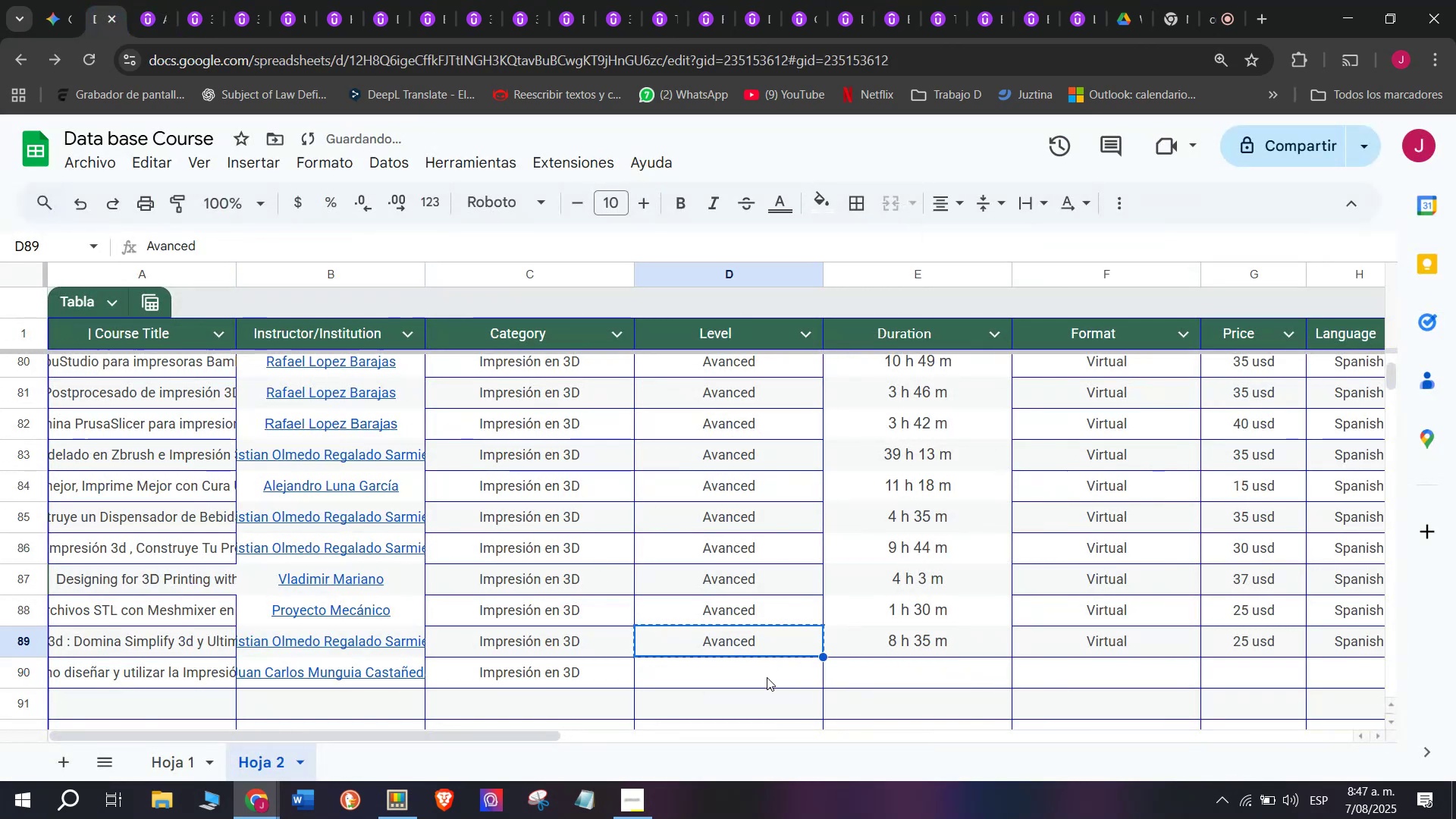 
key(Z)
 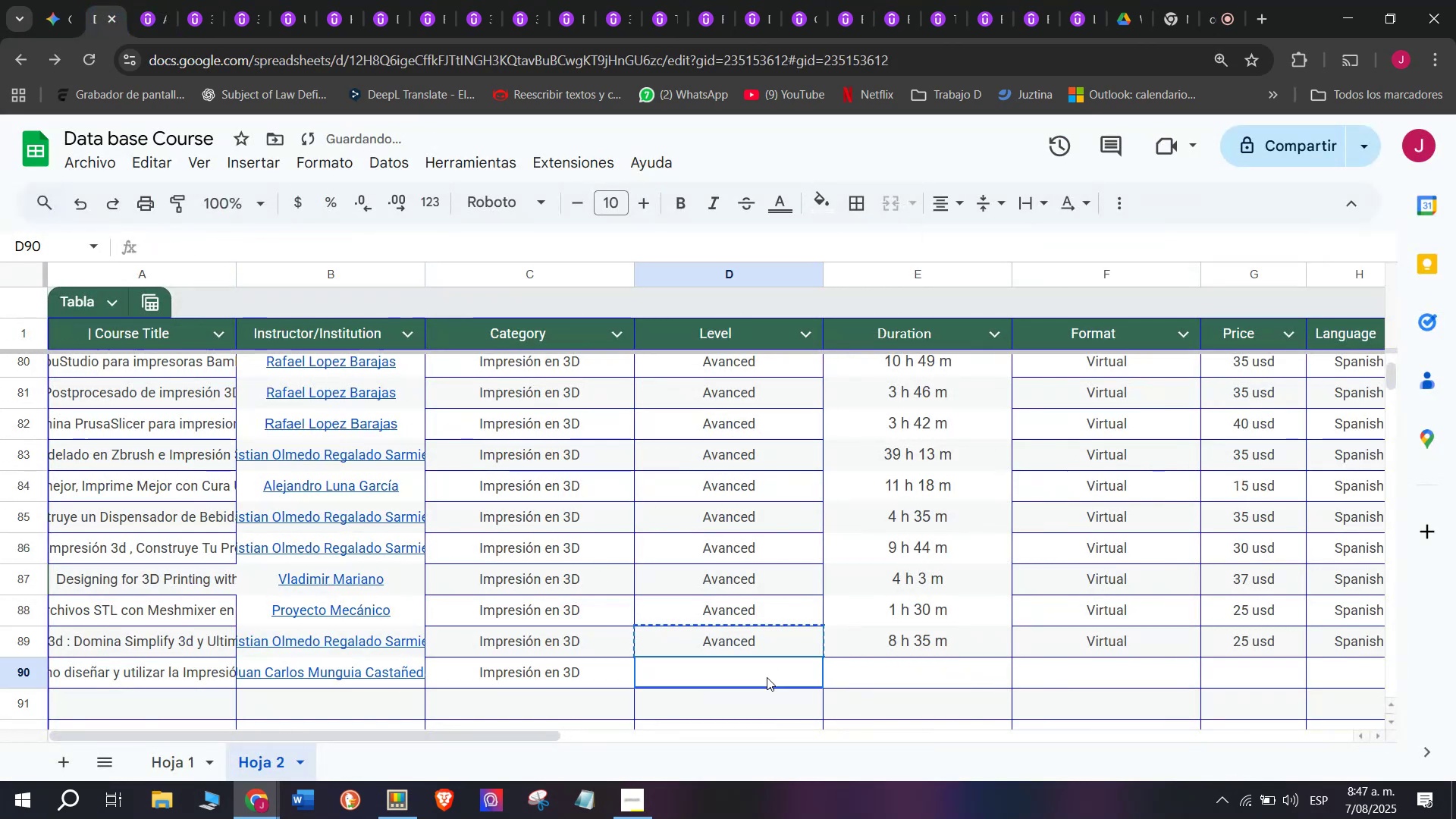 
key(Control+ControlLeft)
 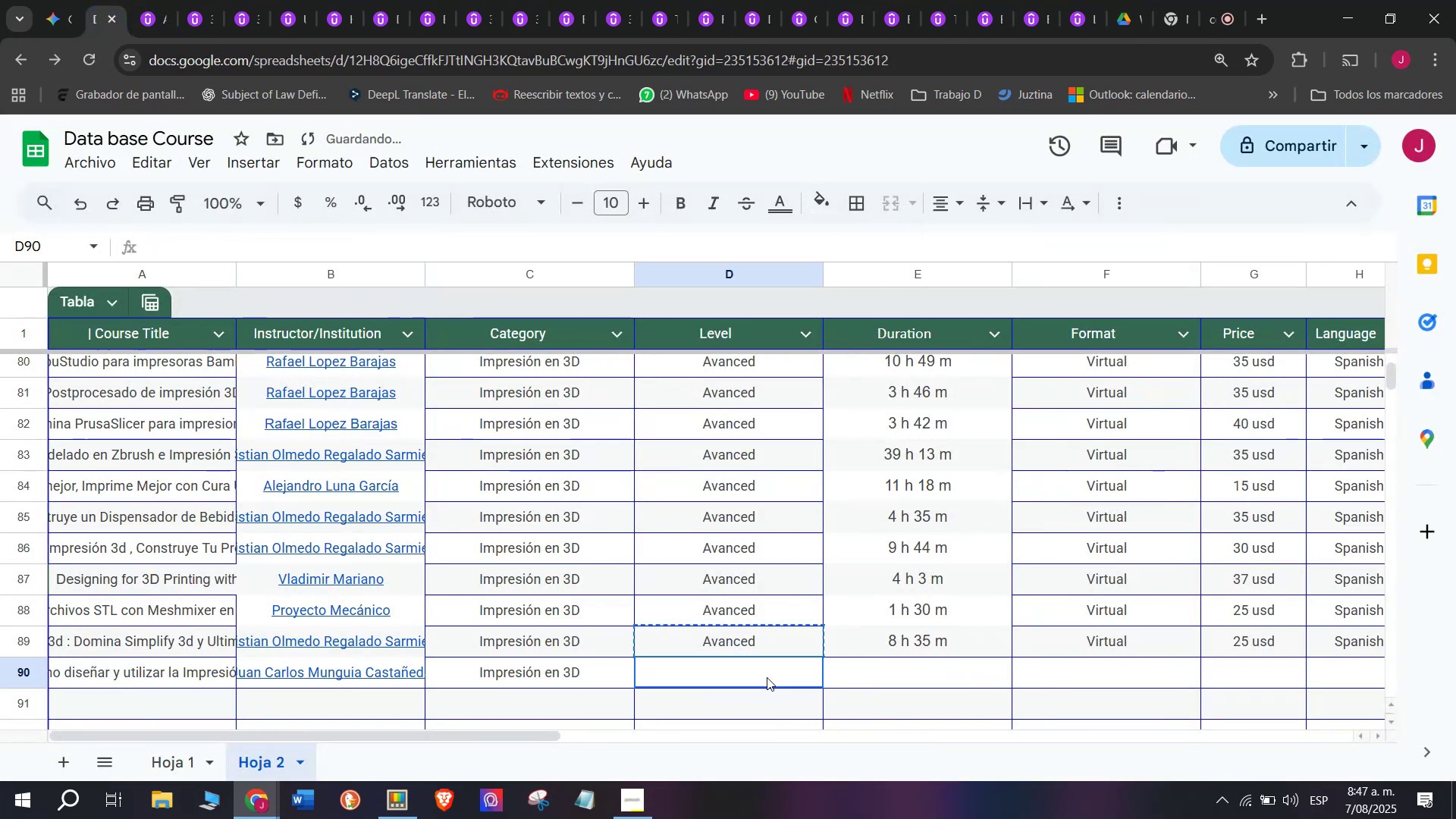 
key(Control+V)
 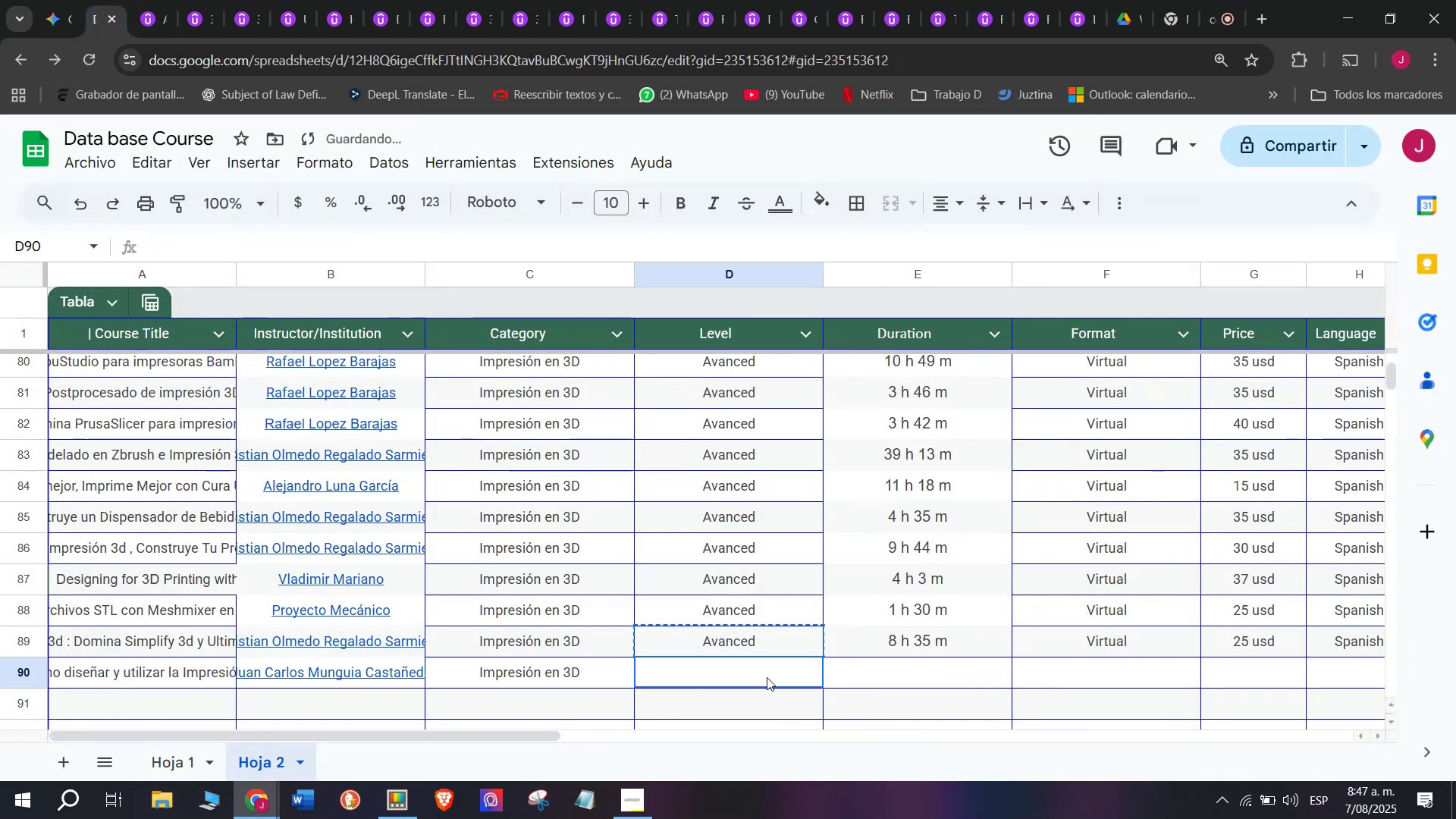 
triple_click([767, 677])
 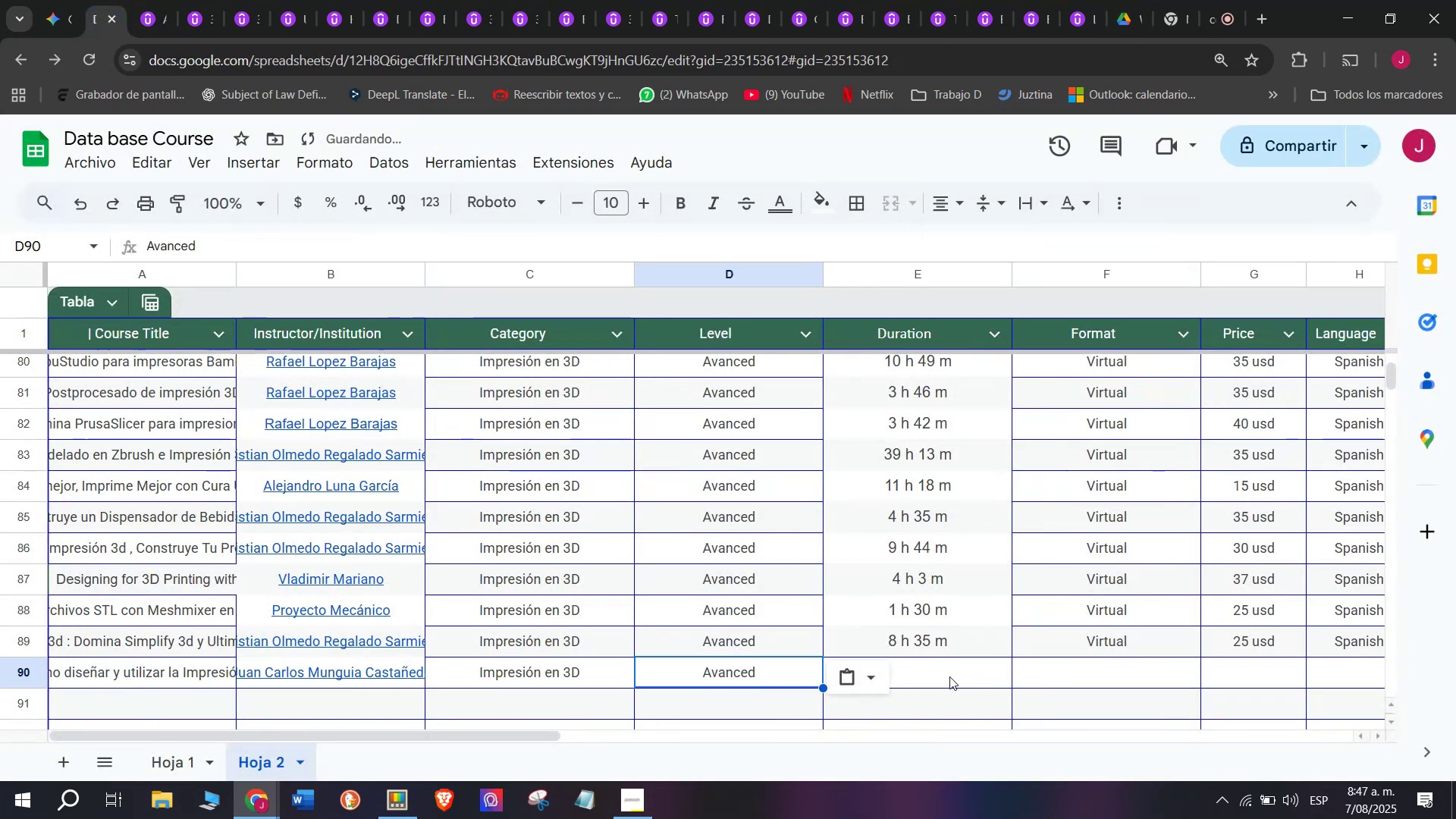 
left_click([949, 676])
 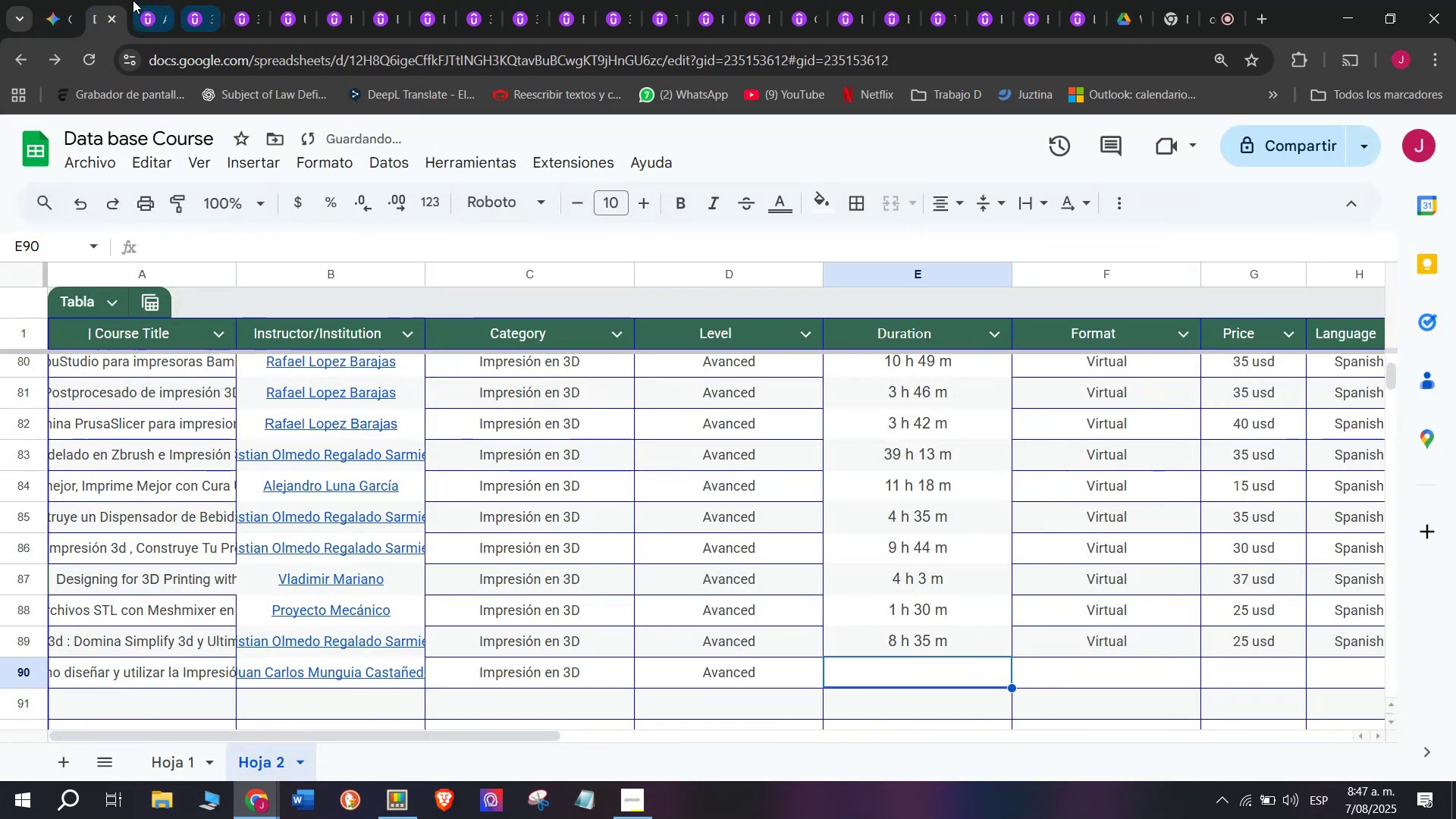 
left_click([133, 0])
 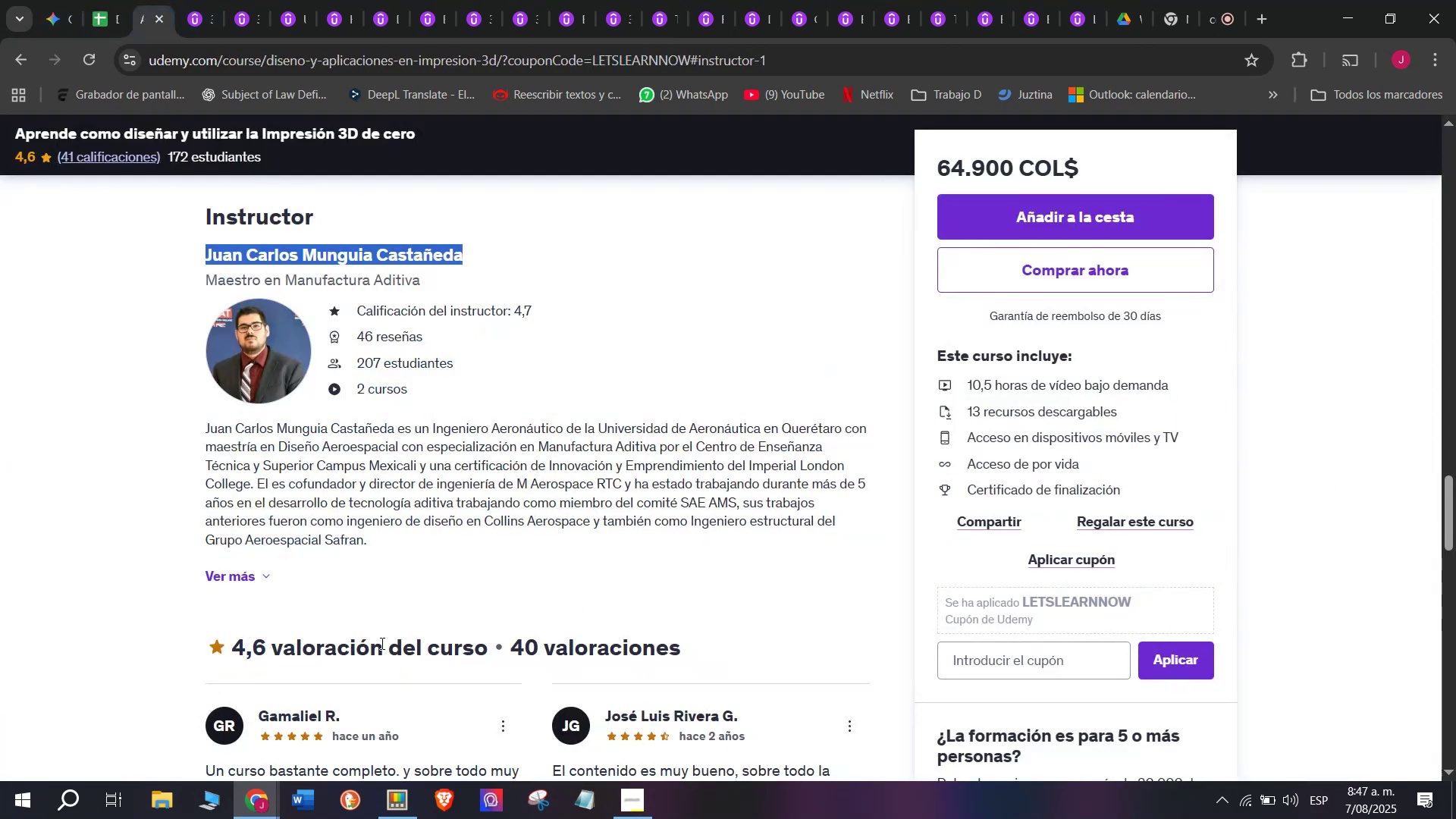 
scroll: coordinate [511, 560], scroll_direction: up, amount: 9.0
 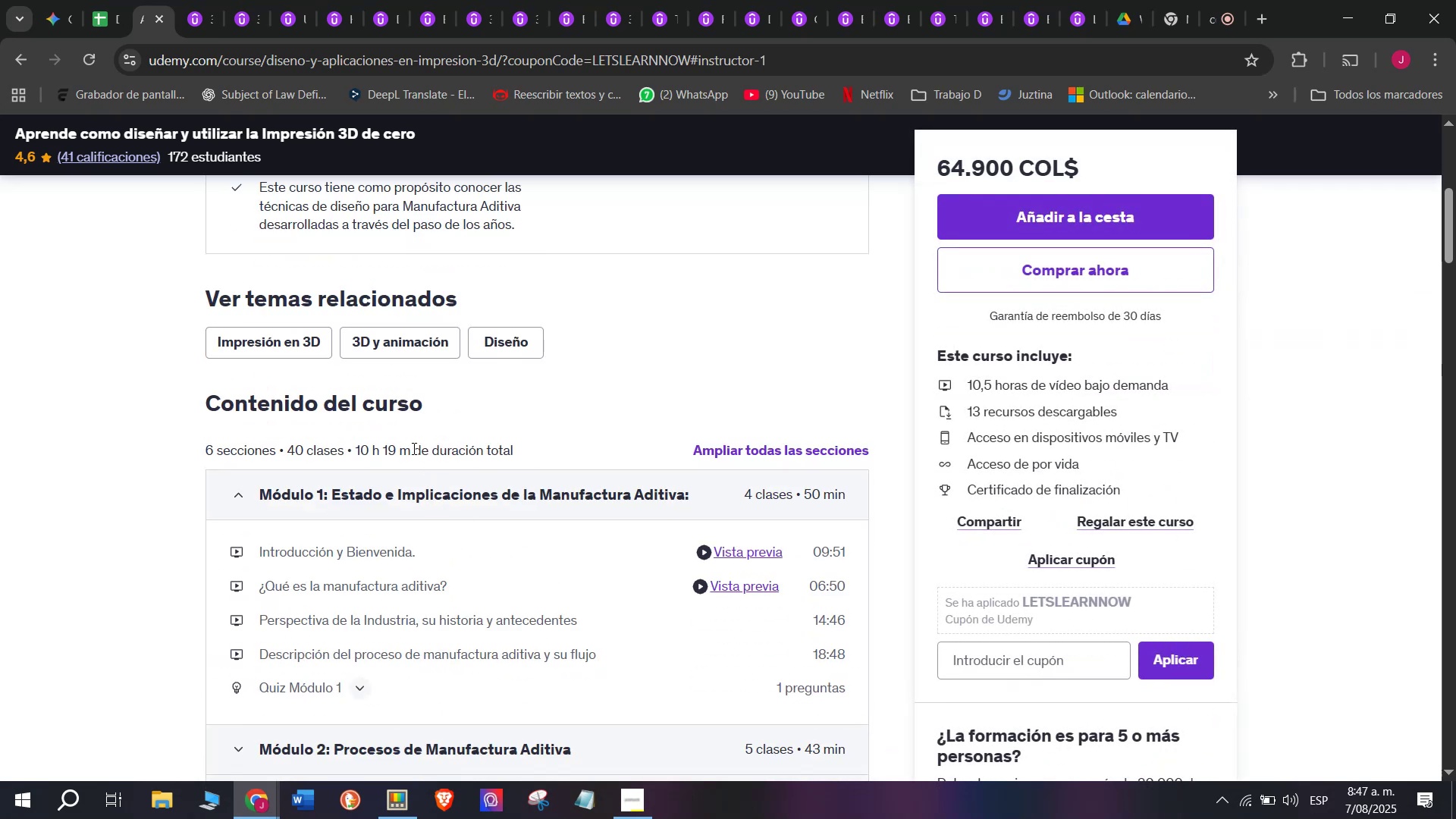 
left_click_drag(start_coordinate=[406, 448], to_coordinate=[354, 448])
 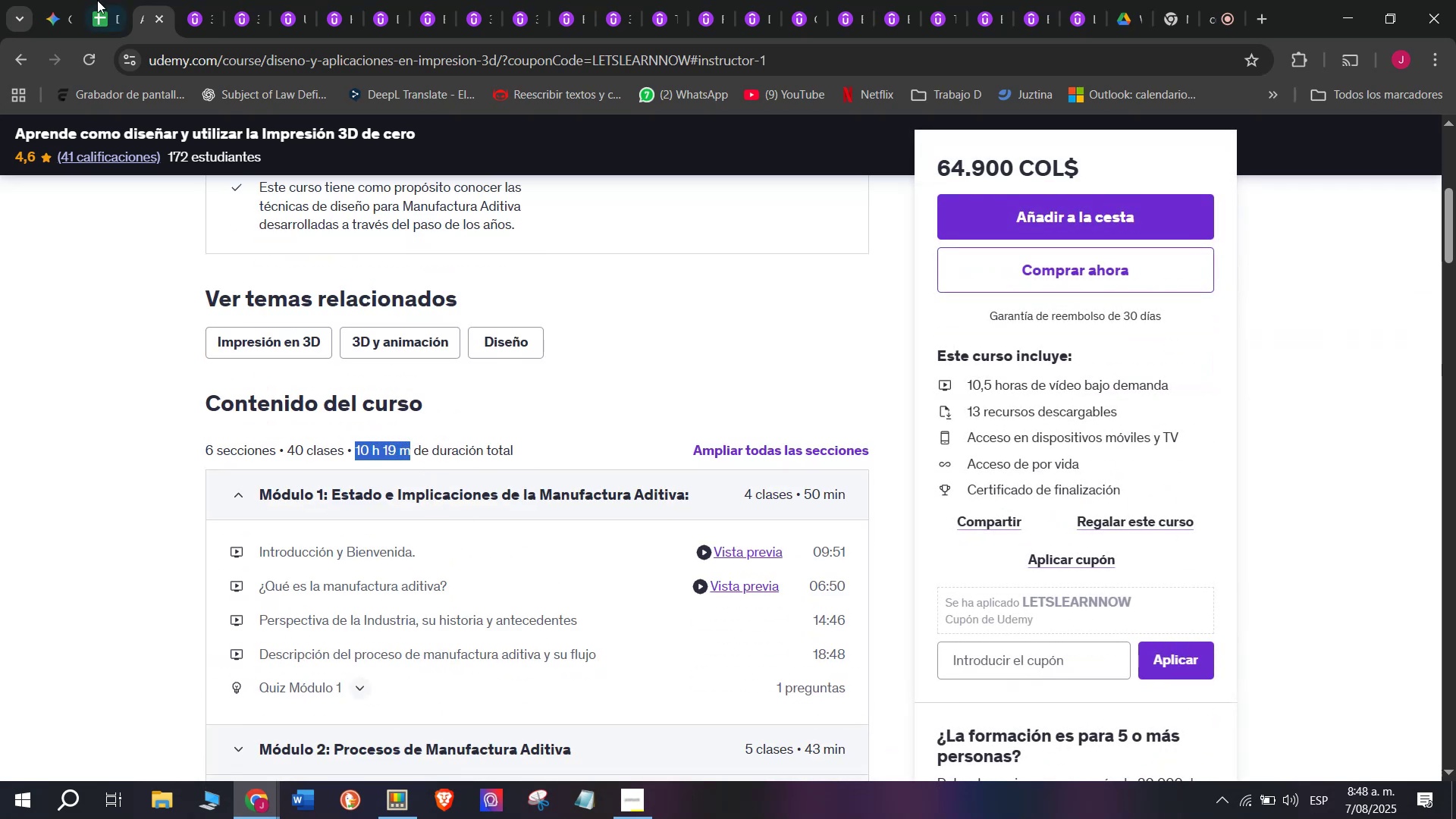 
key(Control+ControlLeft)
 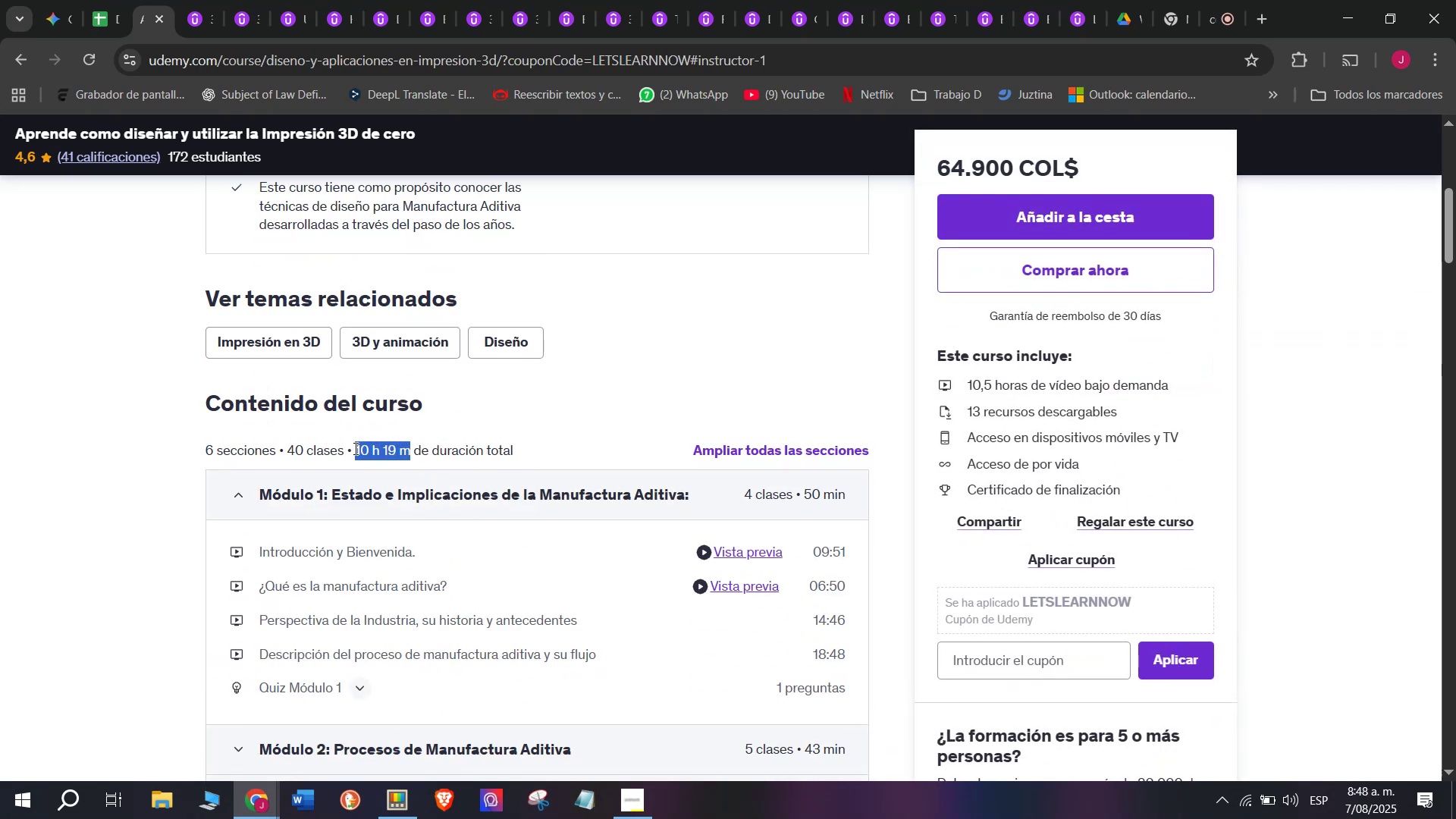 
key(Break)
 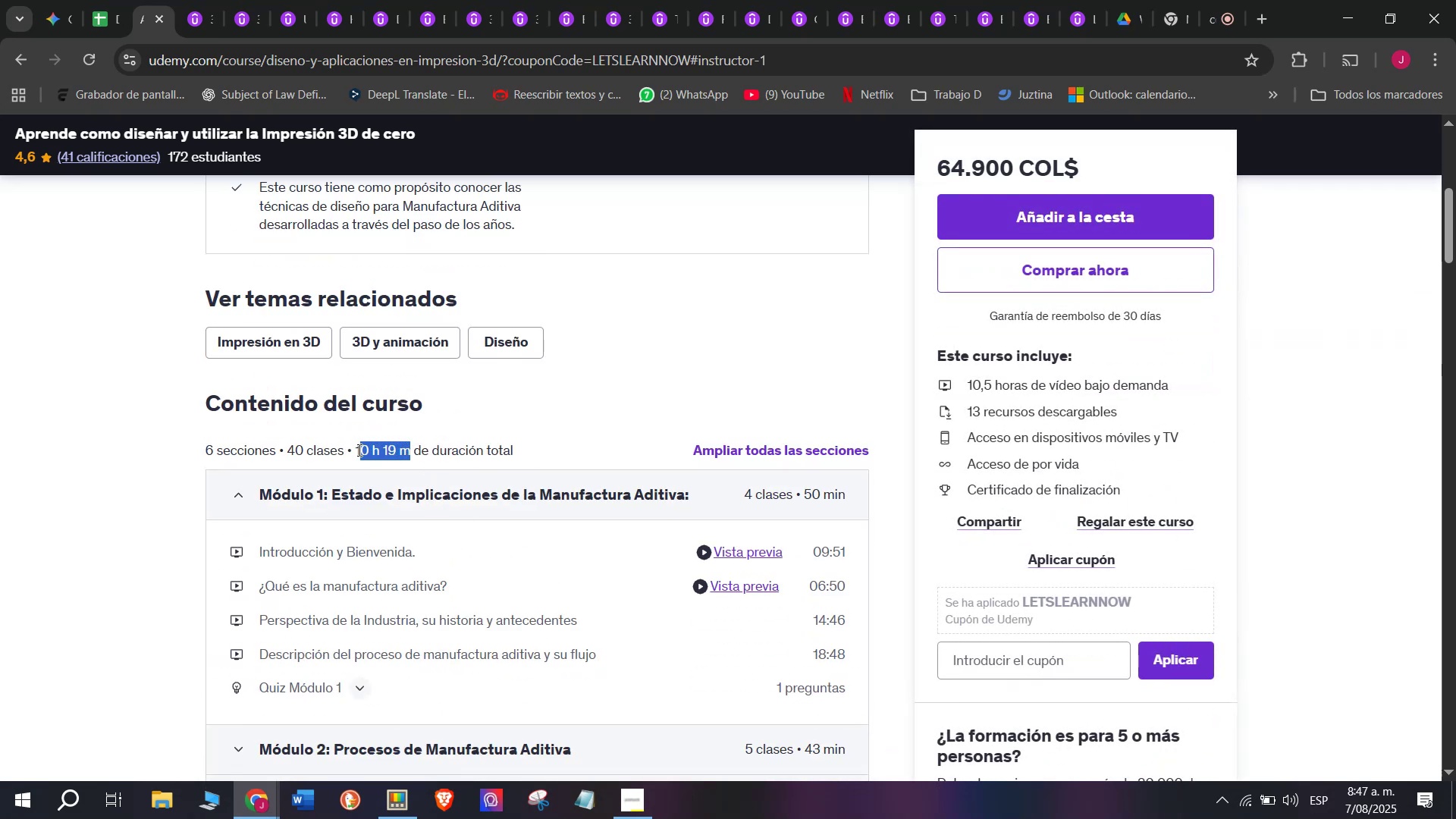 
key(Control+C)
 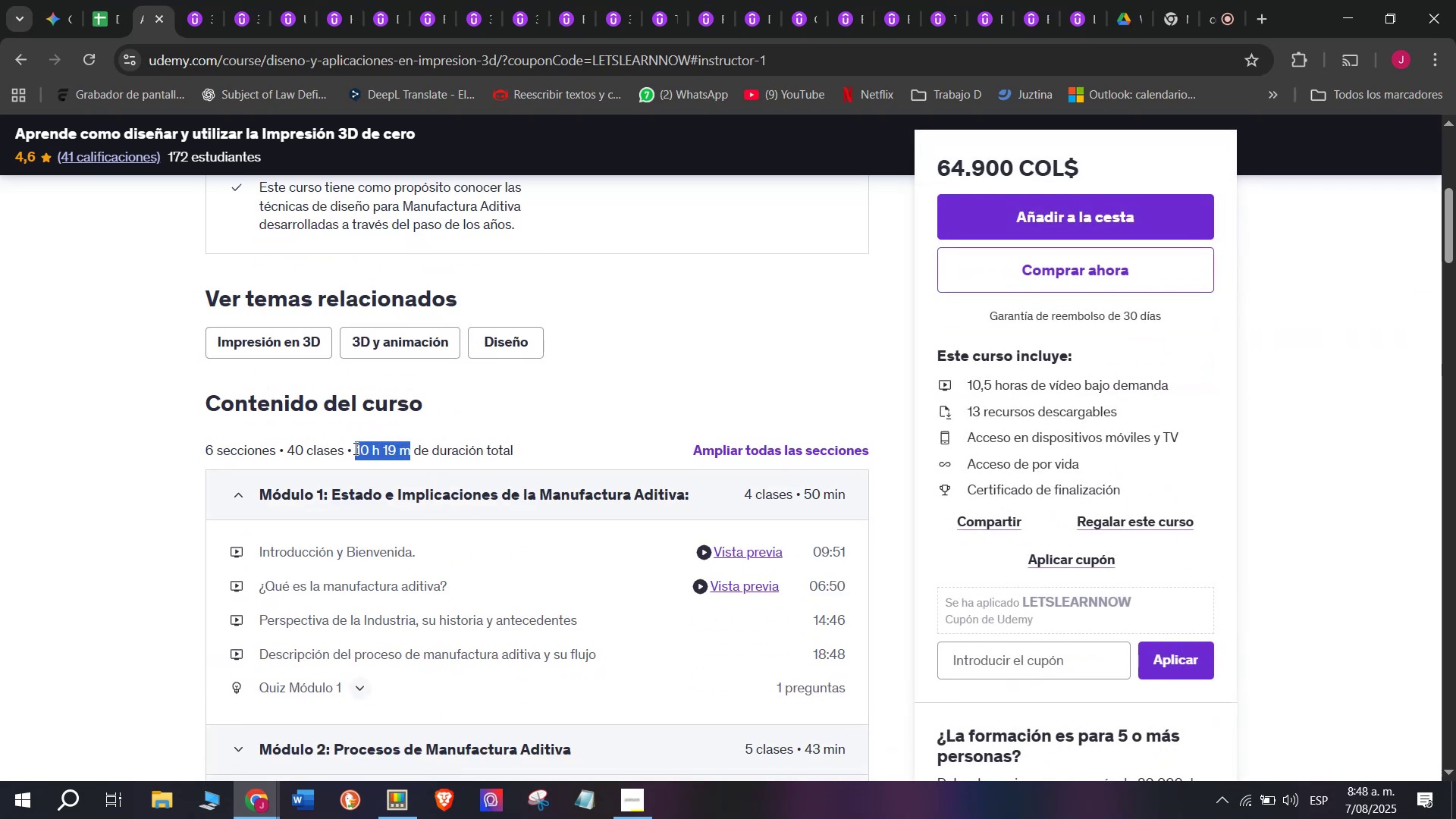 
key(Control+ControlLeft)
 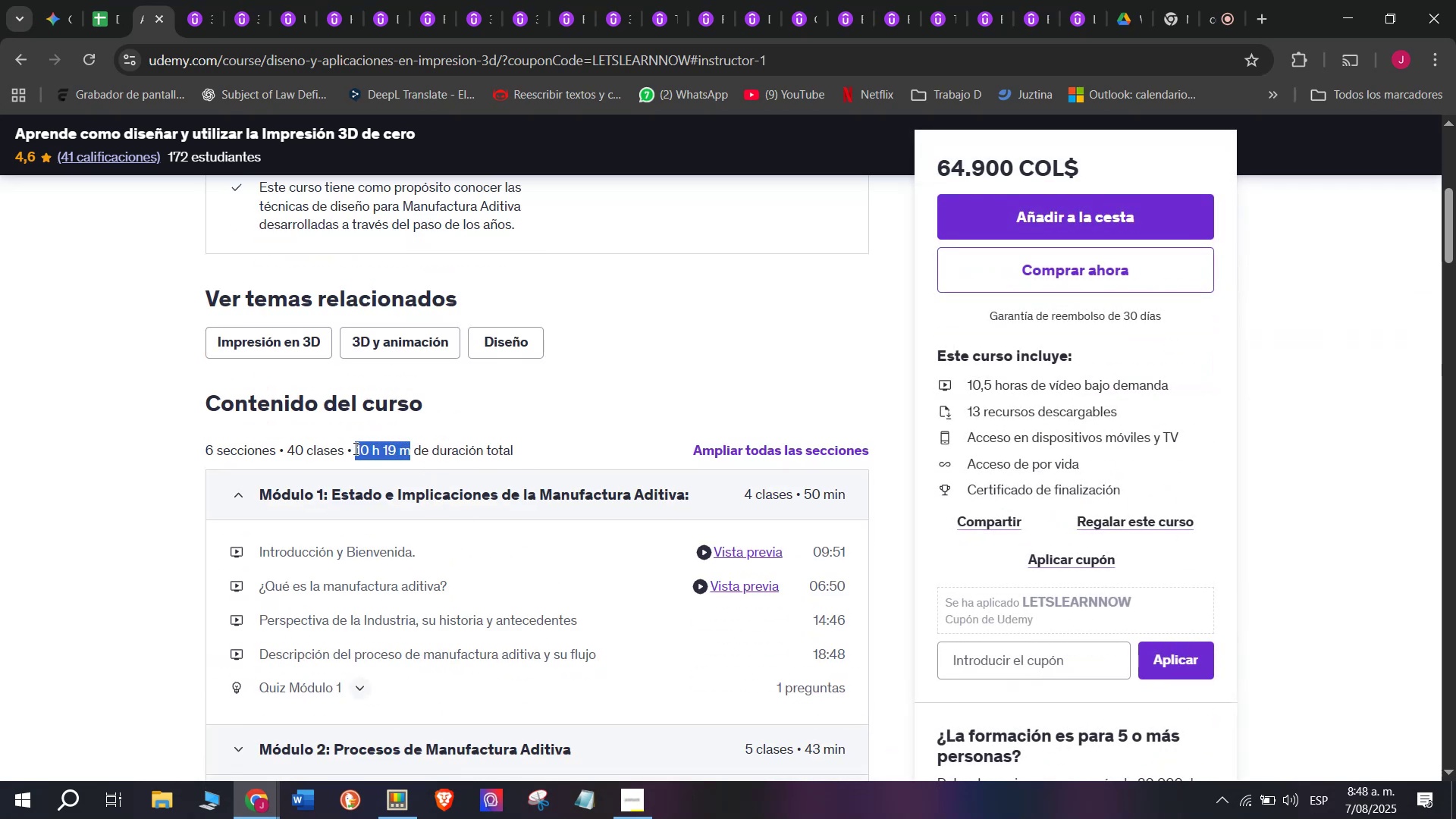 
key(Break)
 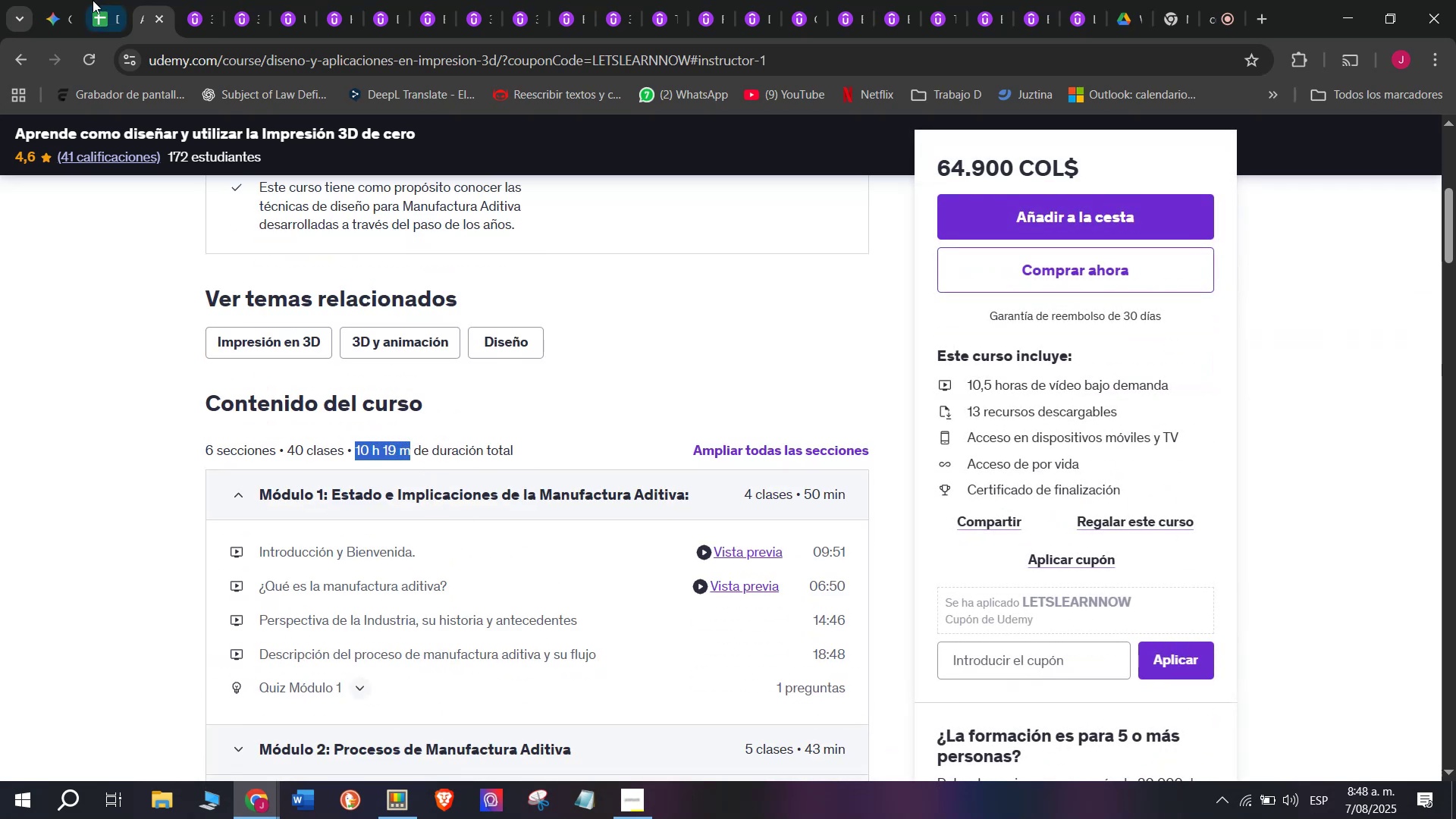 
key(Control+C)
 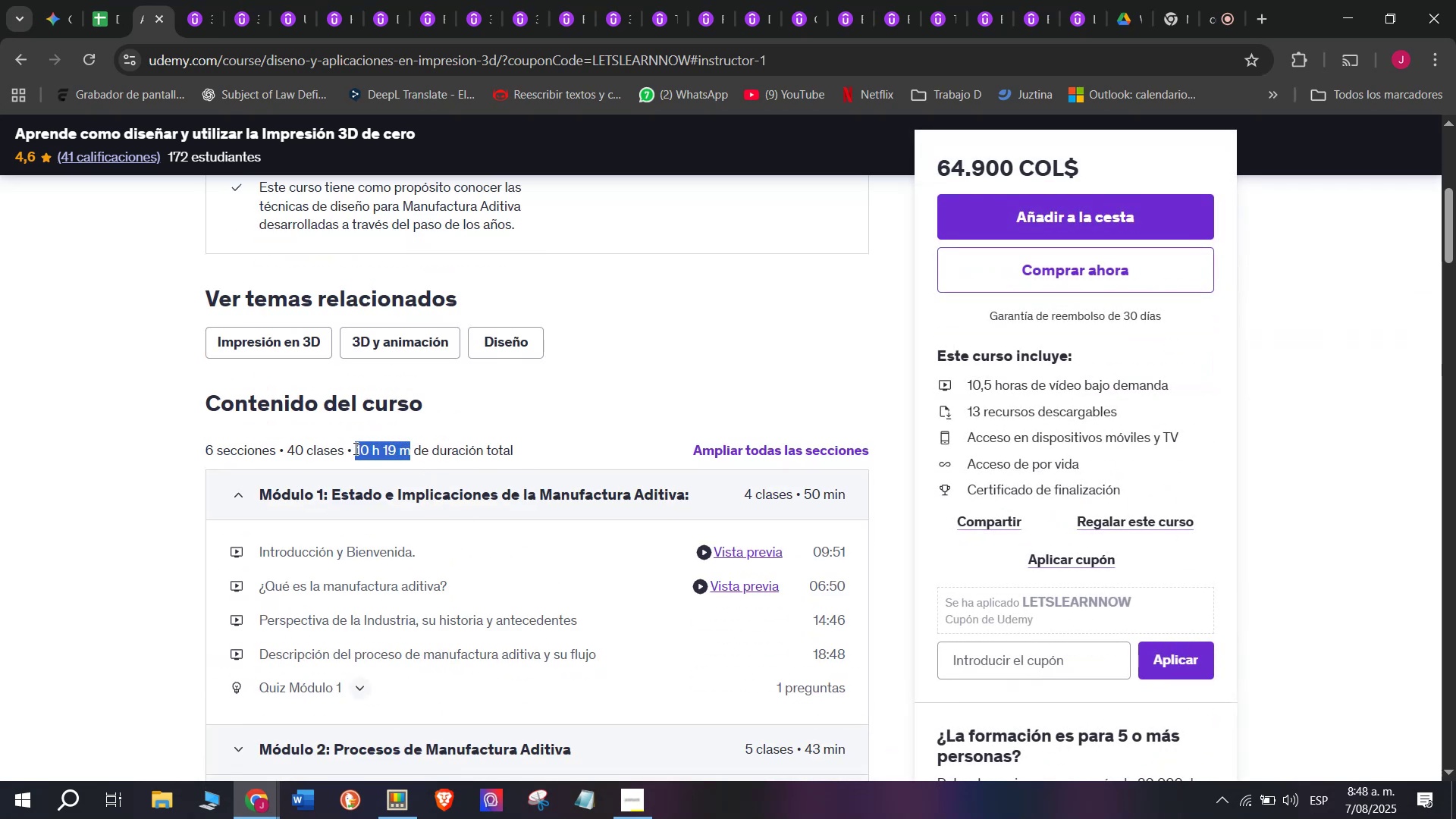 
key(Control+ControlLeft)
 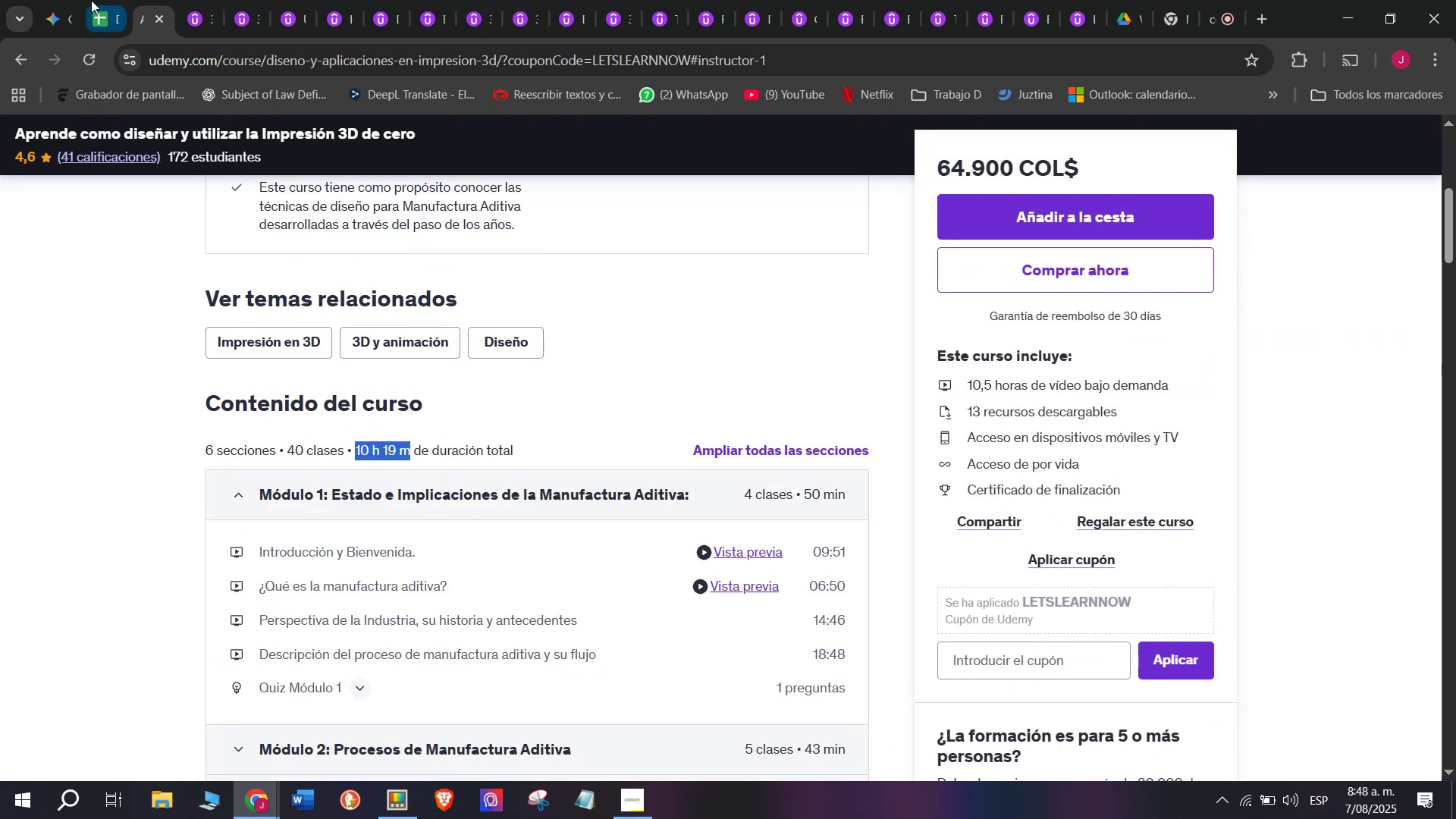 
key(Break)
 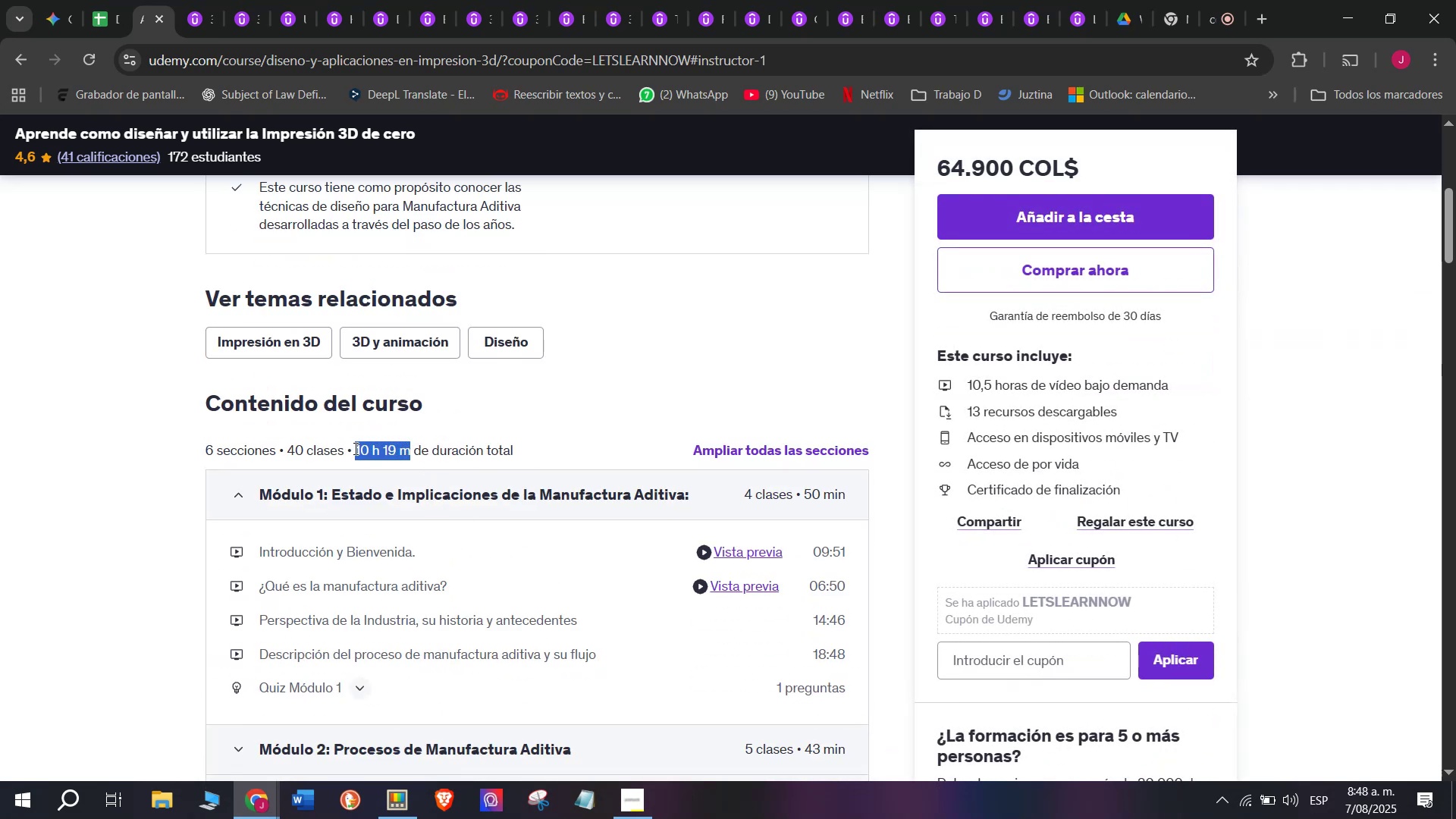 
key(Control+C)
 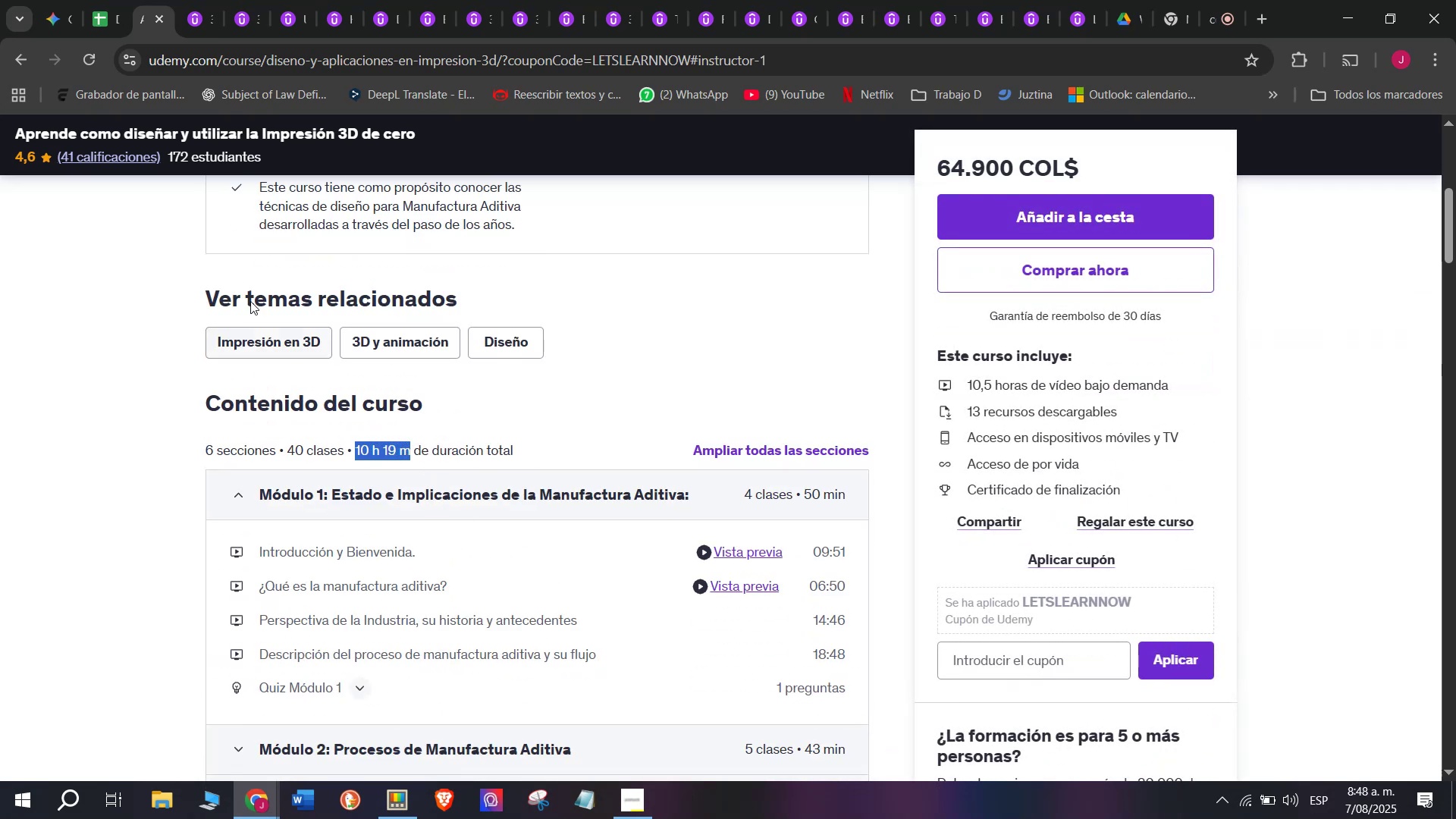 
key(Control+ControlLeft)
 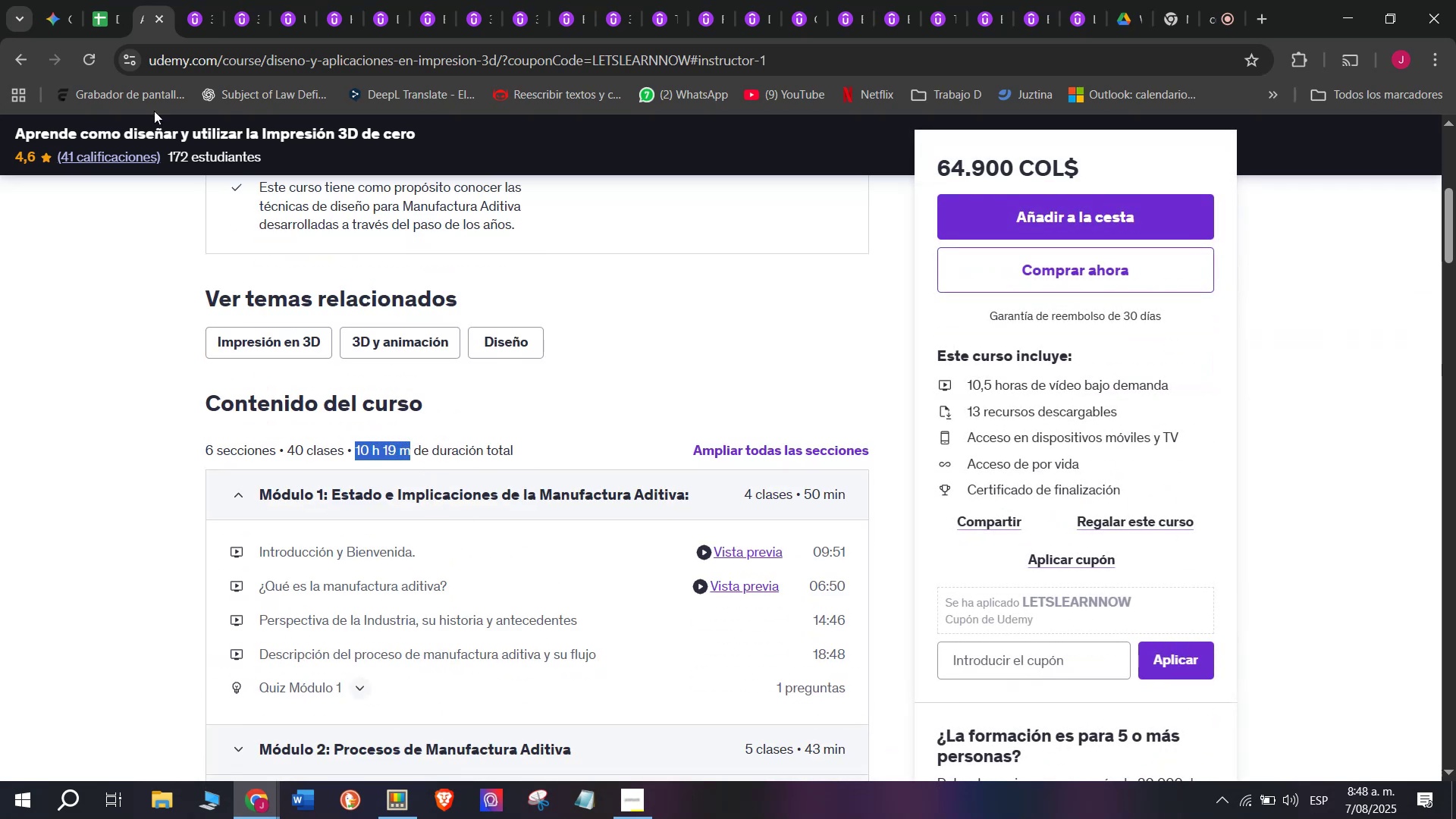 
key(Break)
 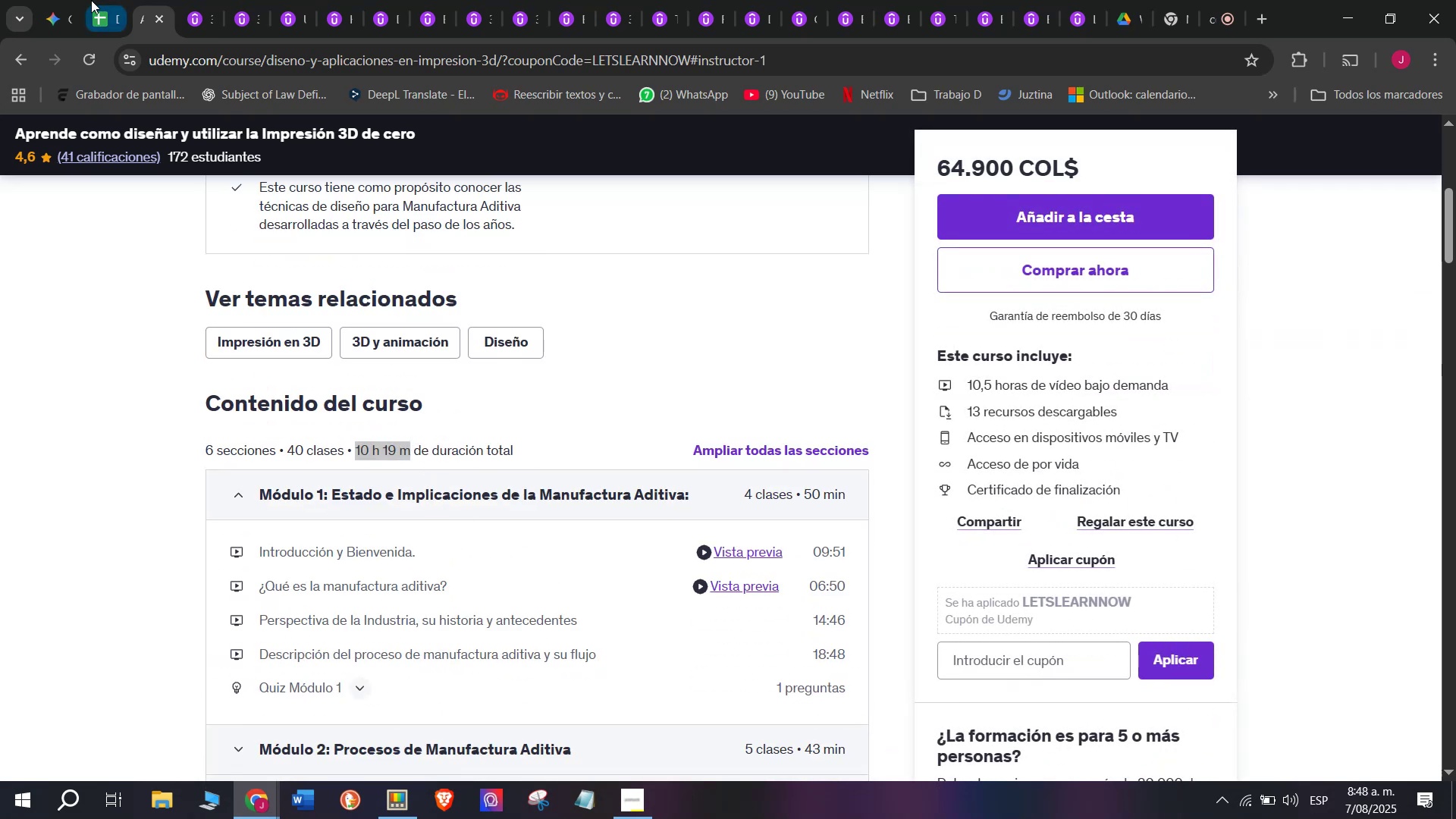 
key(Control+C)
 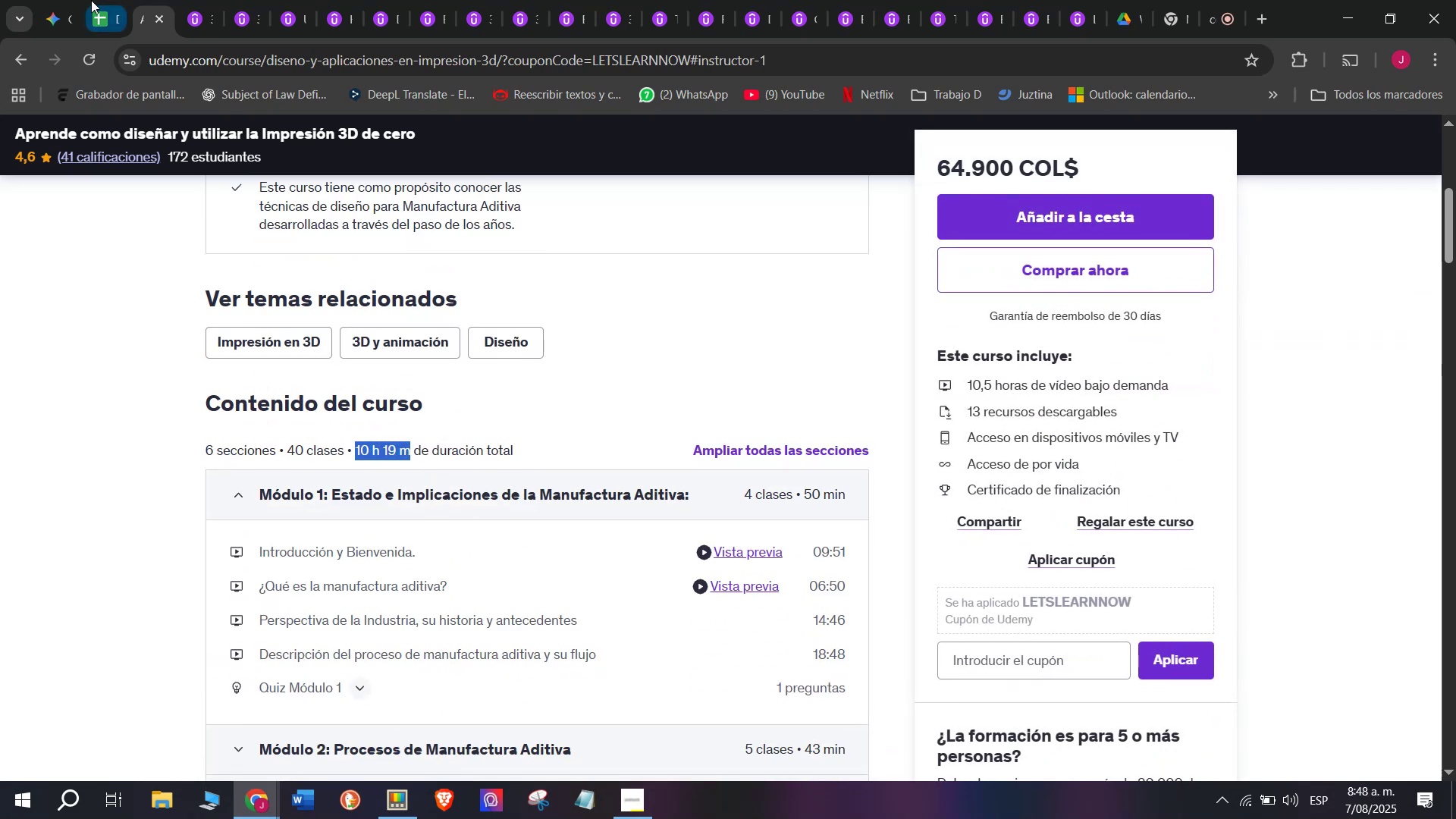 
left_click([91, 0])
 